 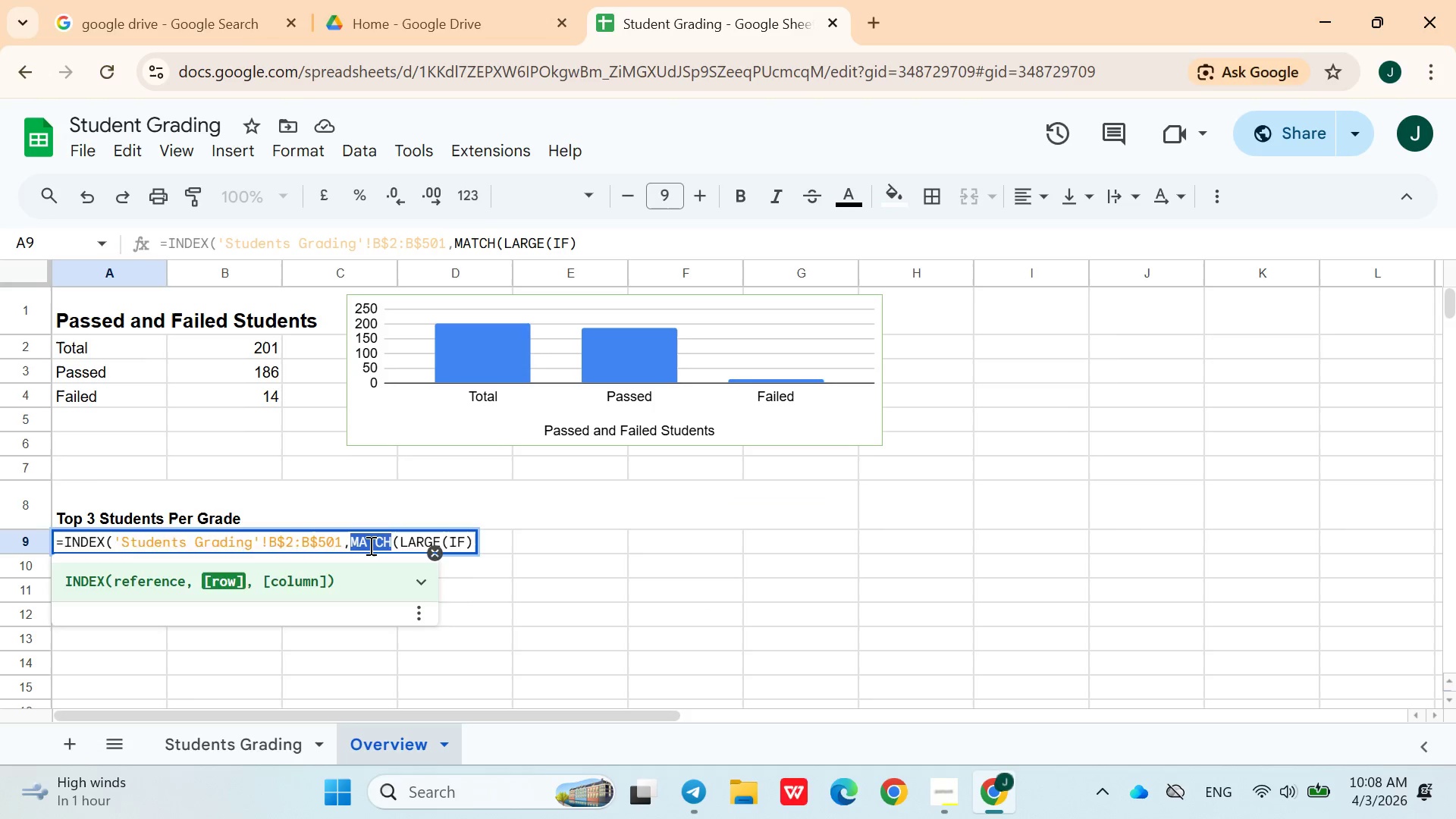 
triple_click([369, 545])
 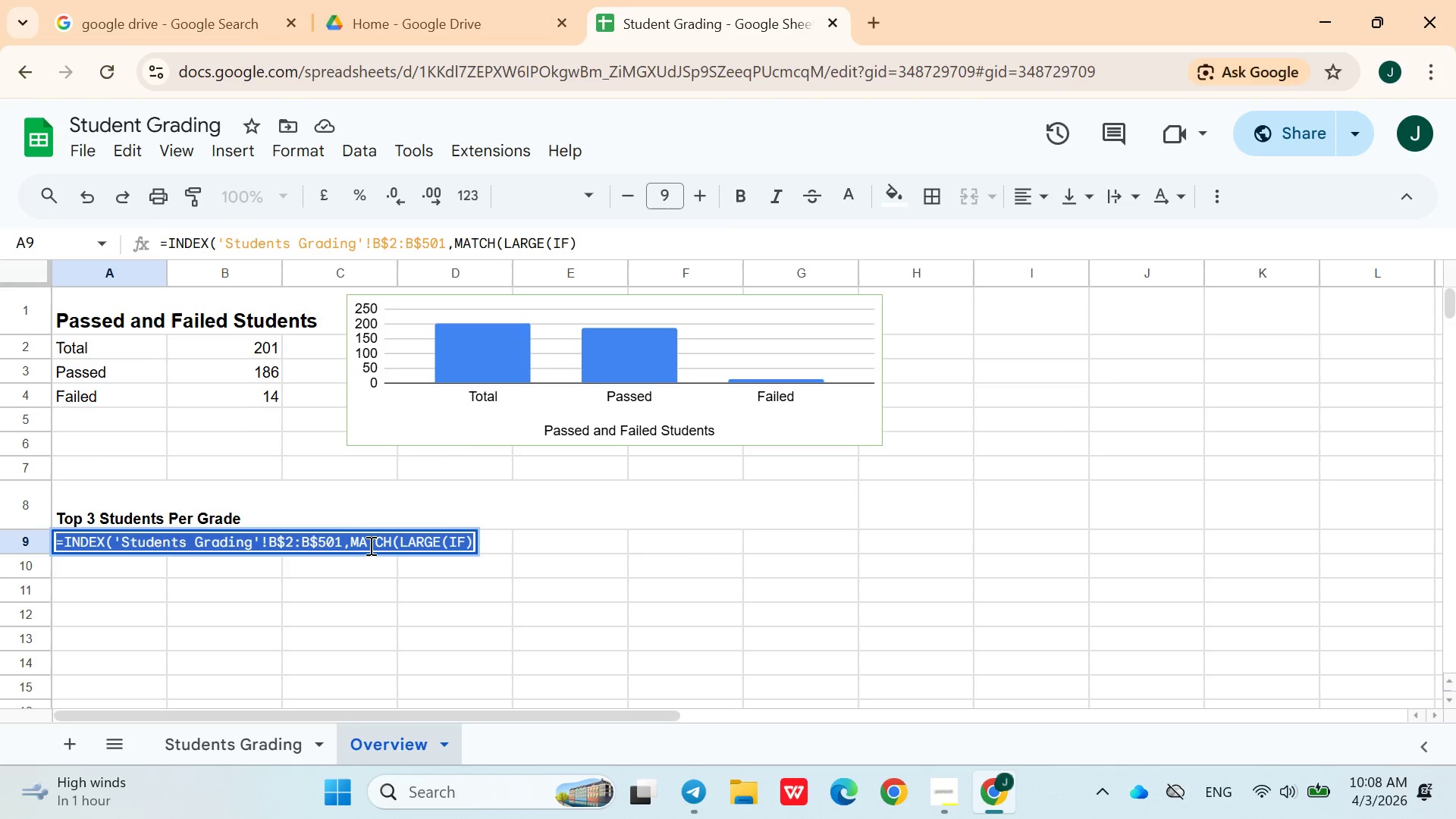 
key(Control+V)
 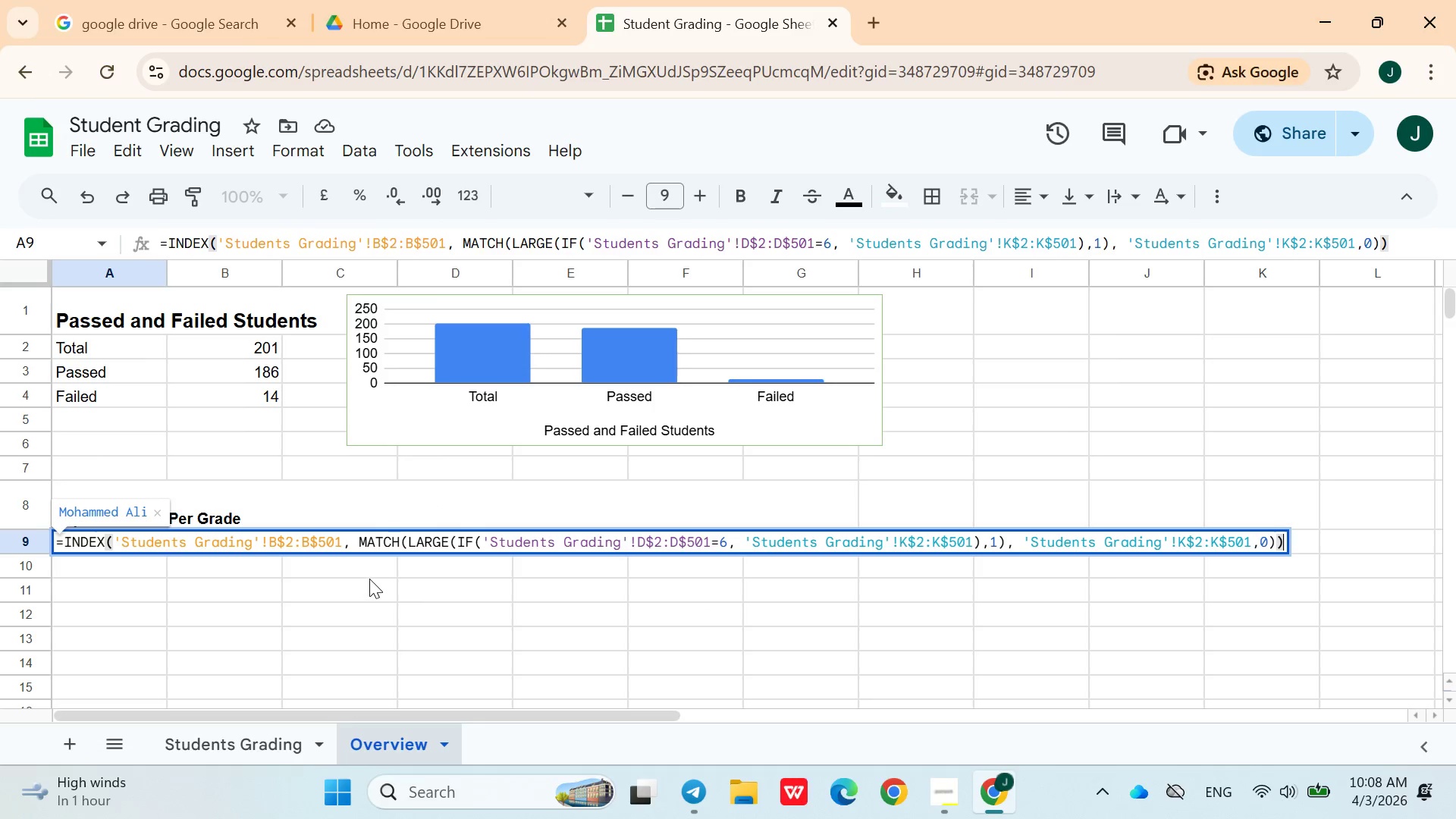 
left_click([366, 571])
 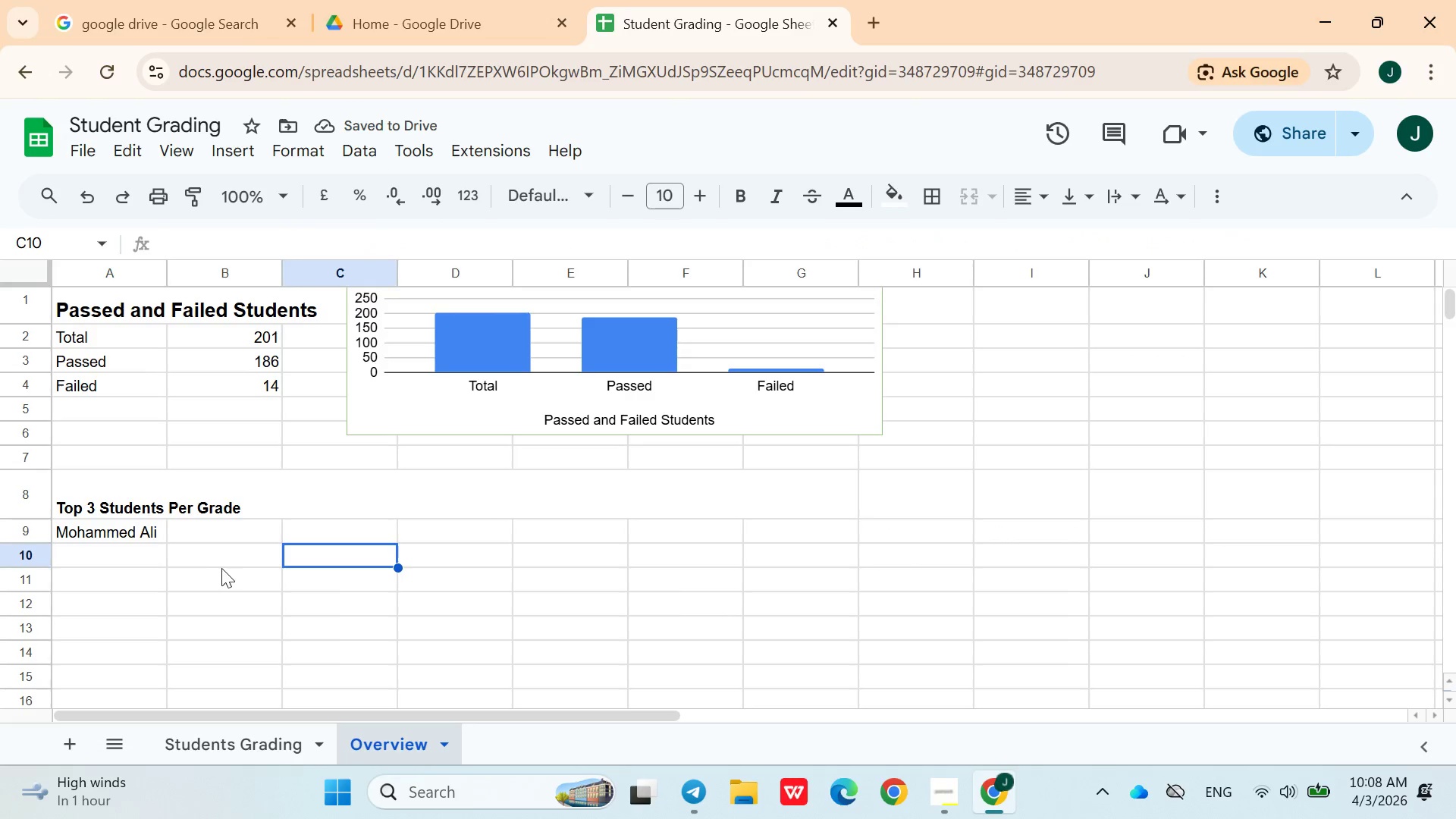 
double_click([136, 531])
 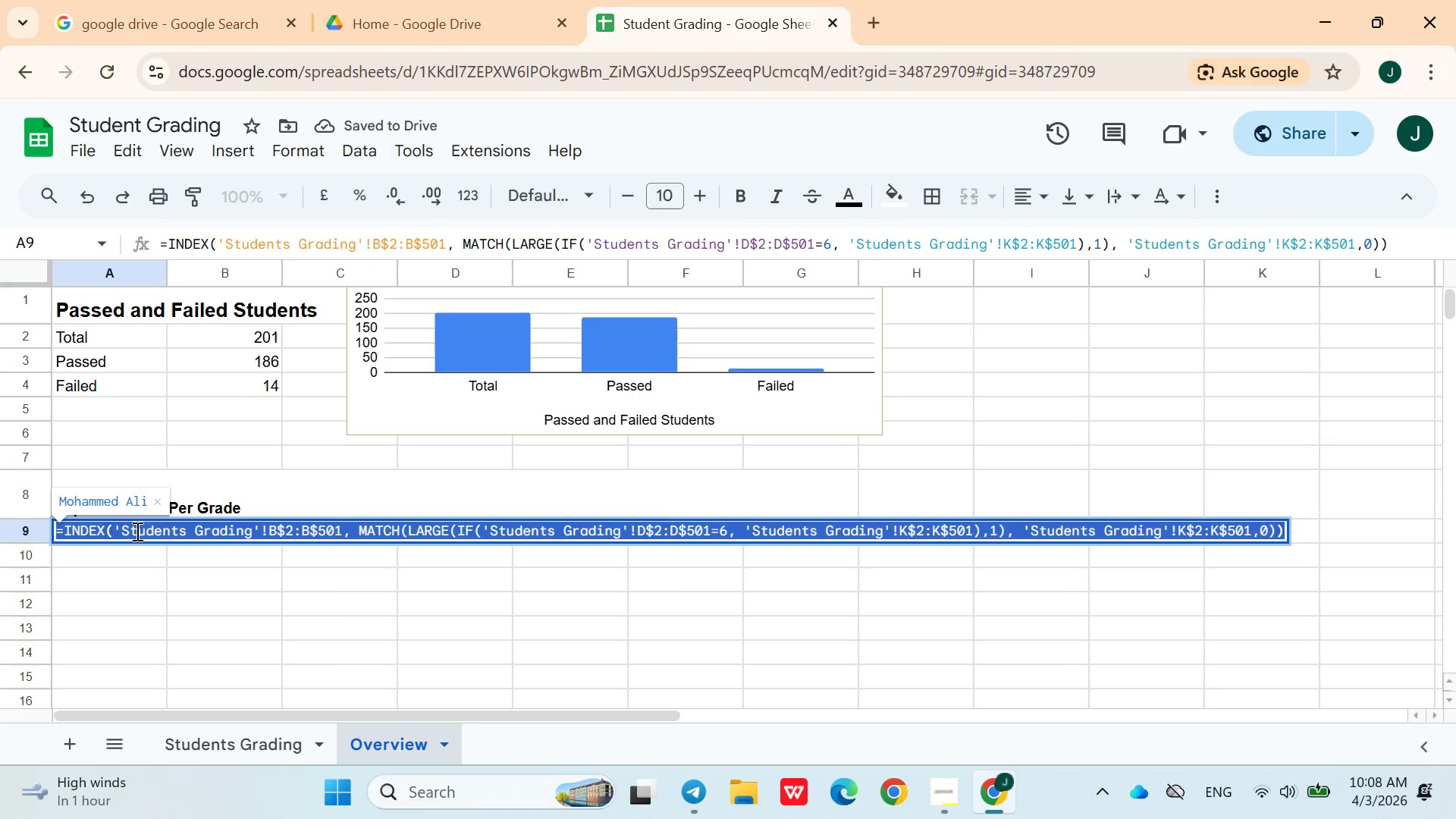 
triple_click([136, 531])
 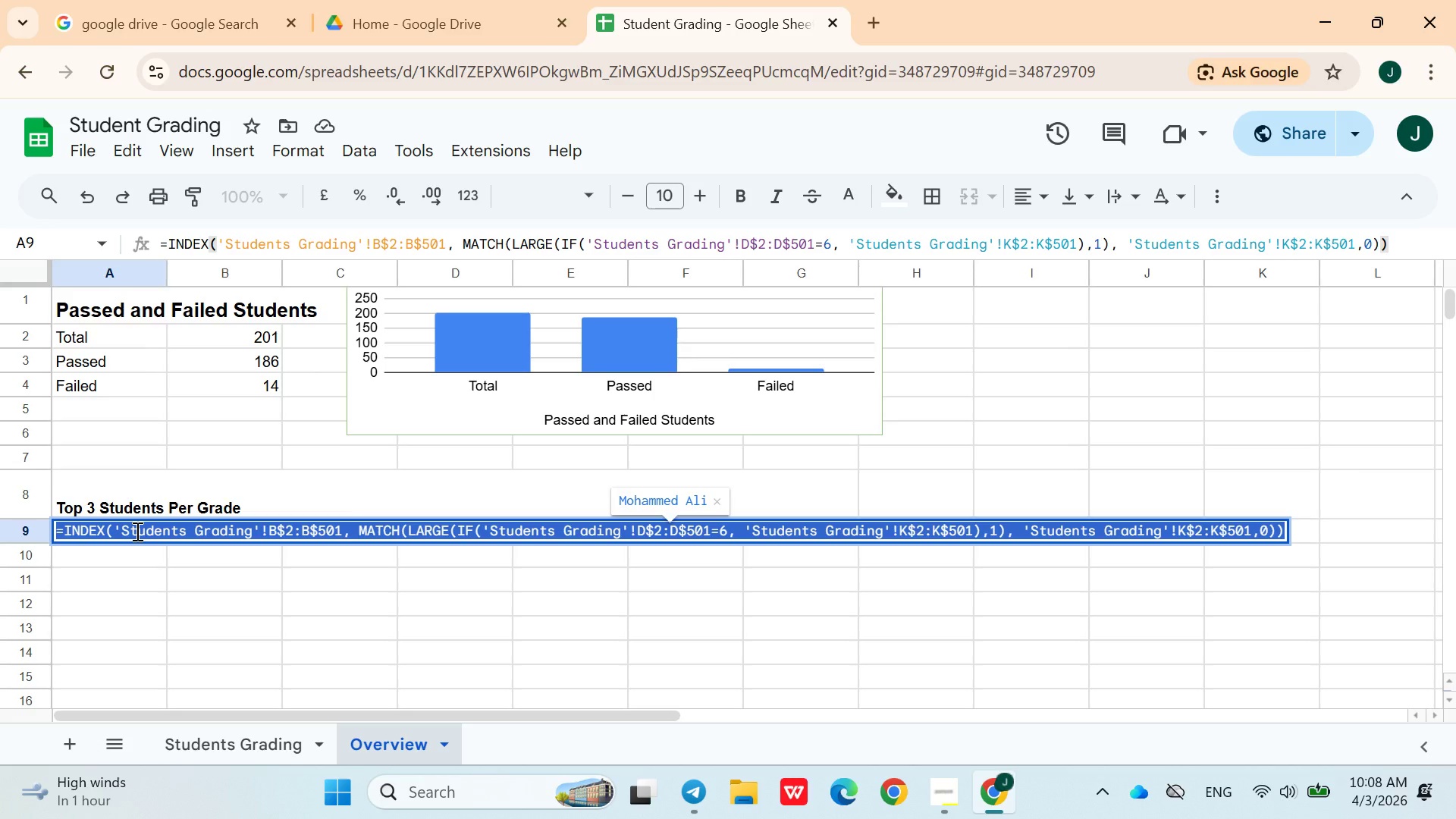 
wait(5.09)
 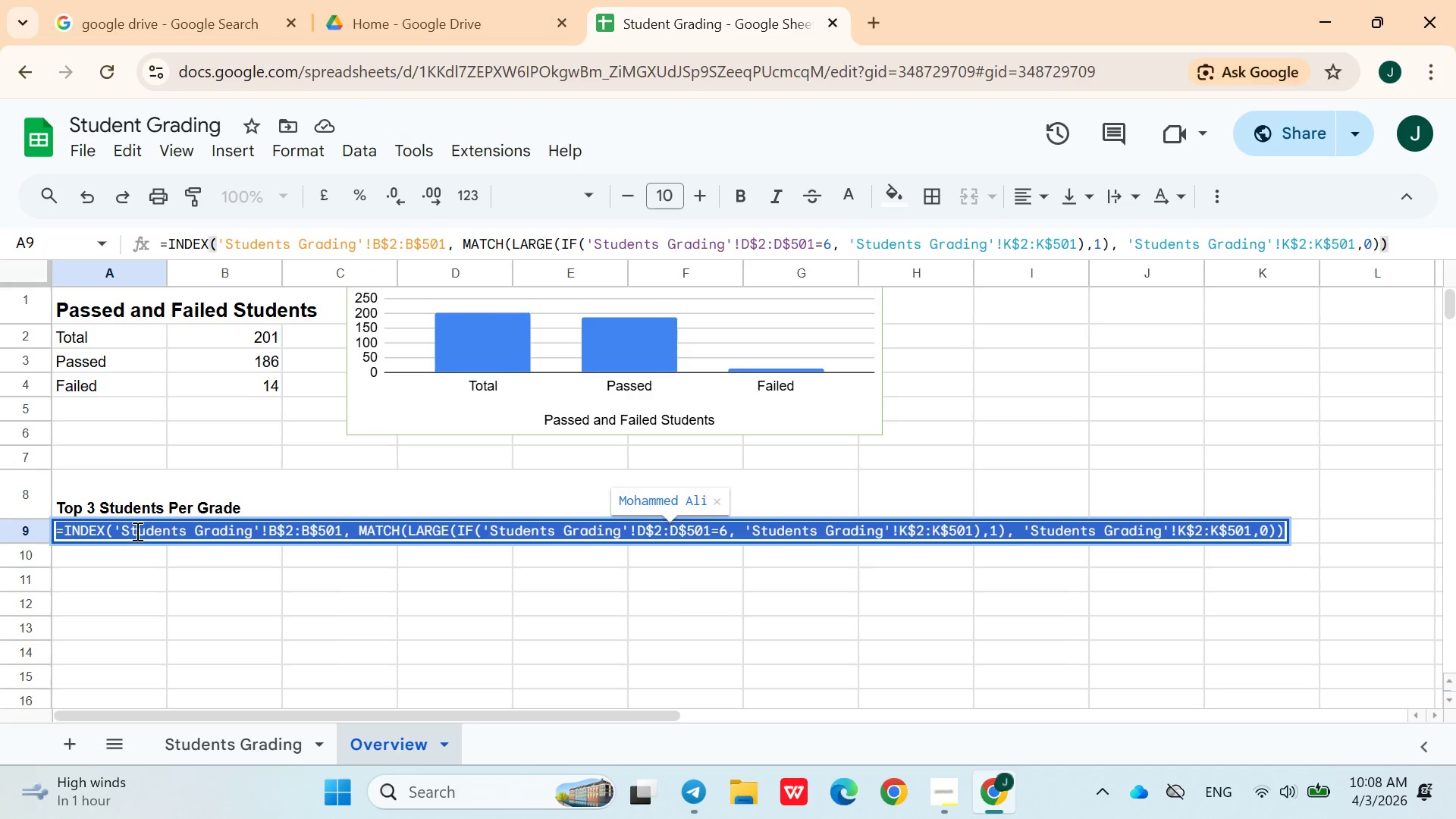 
key(ArrowRight)
 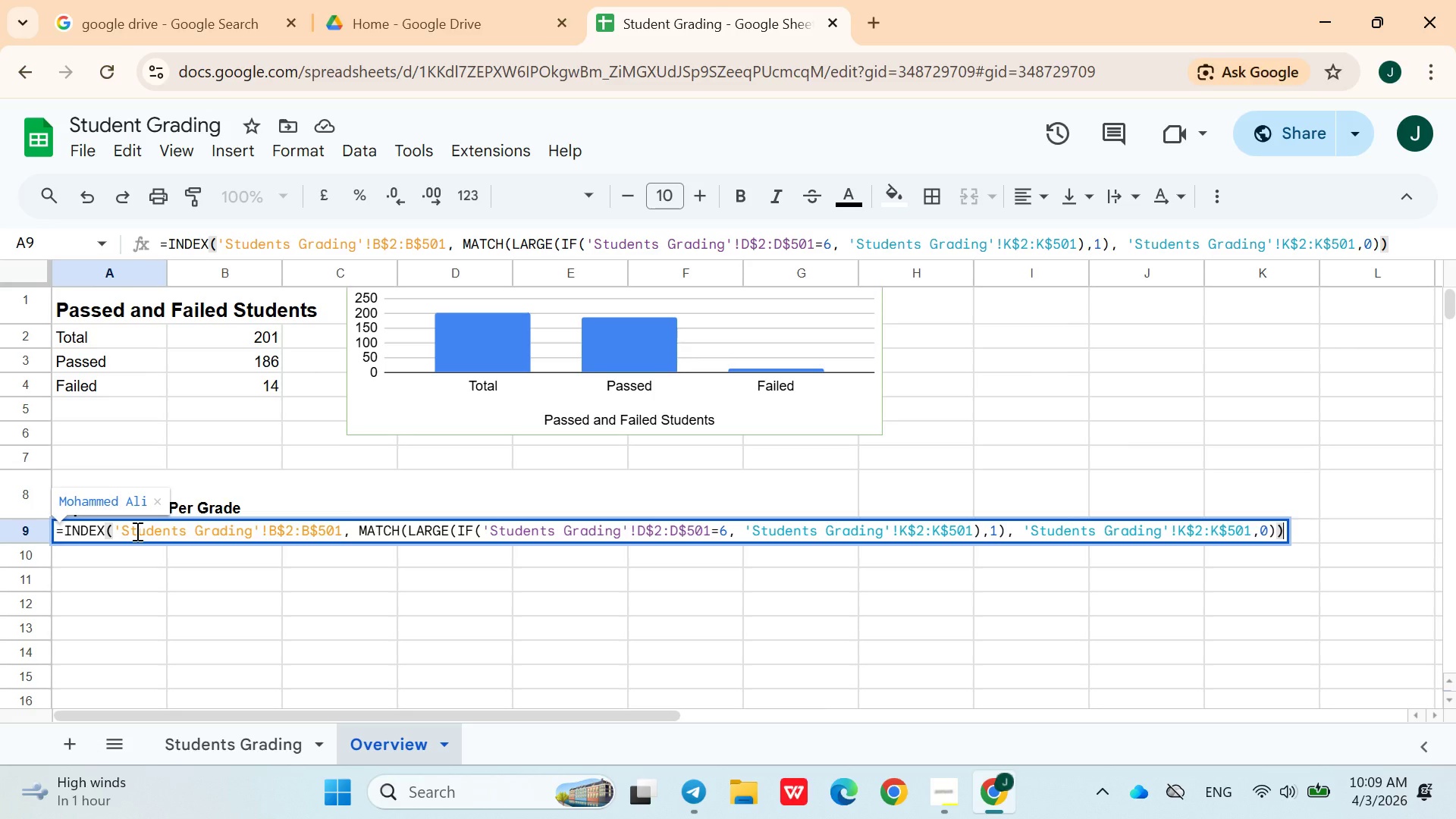 
key(Enter)
 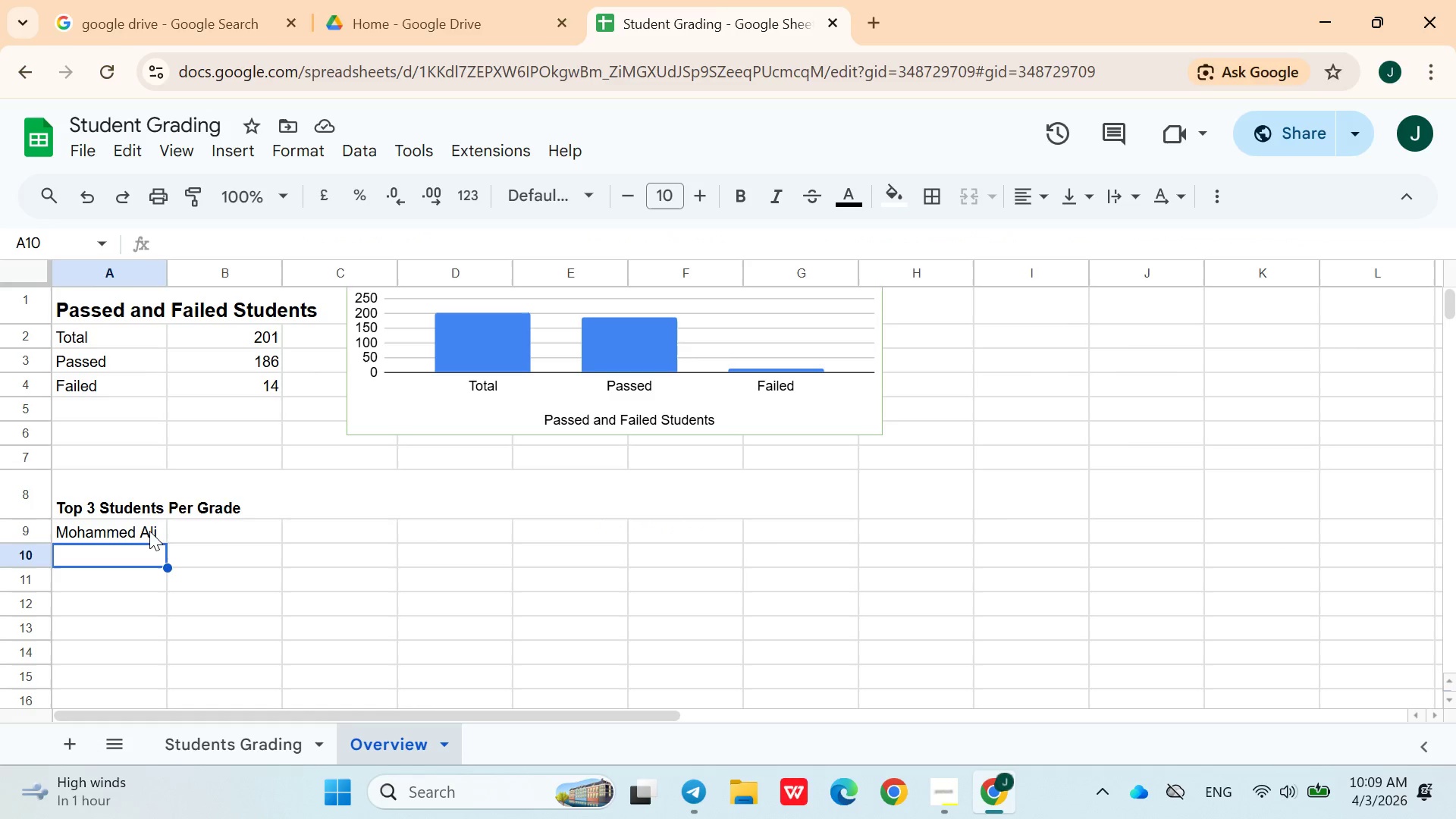 
left_click([152, 531])
 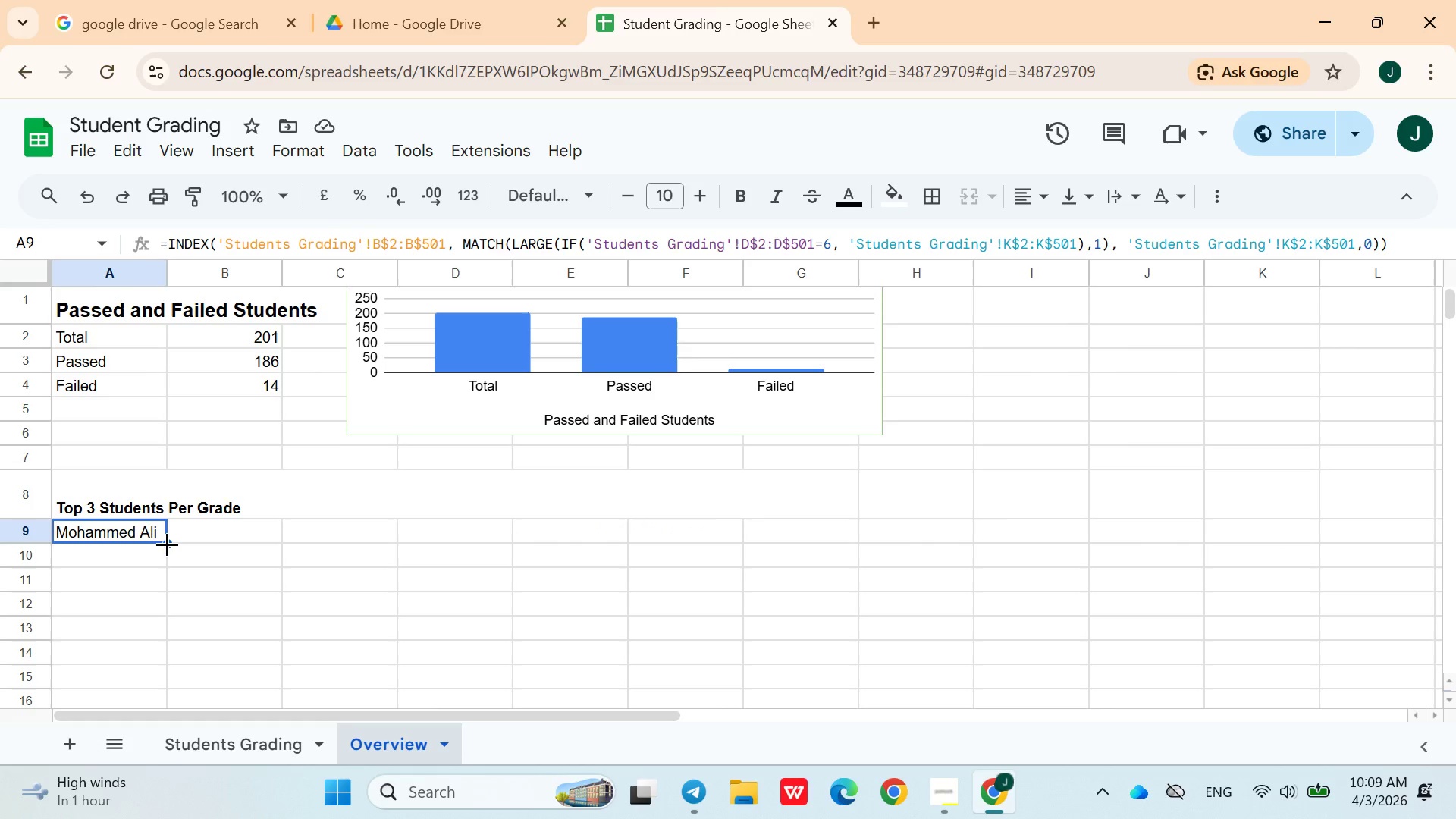 
left_click_drag(start_coordinate=[167, 543], to_coordinate=[162, 584])
 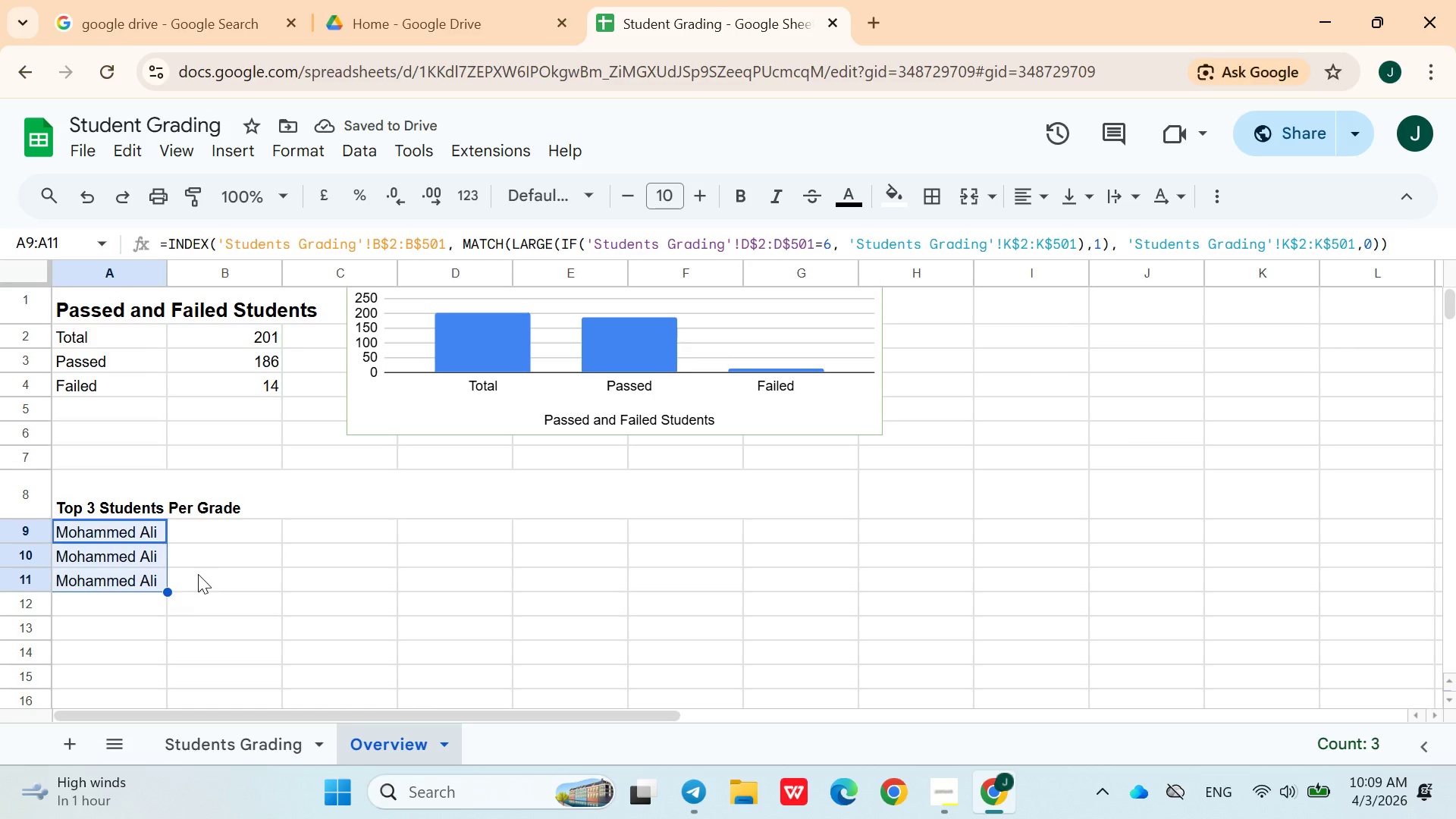 
key(Control+Z)
 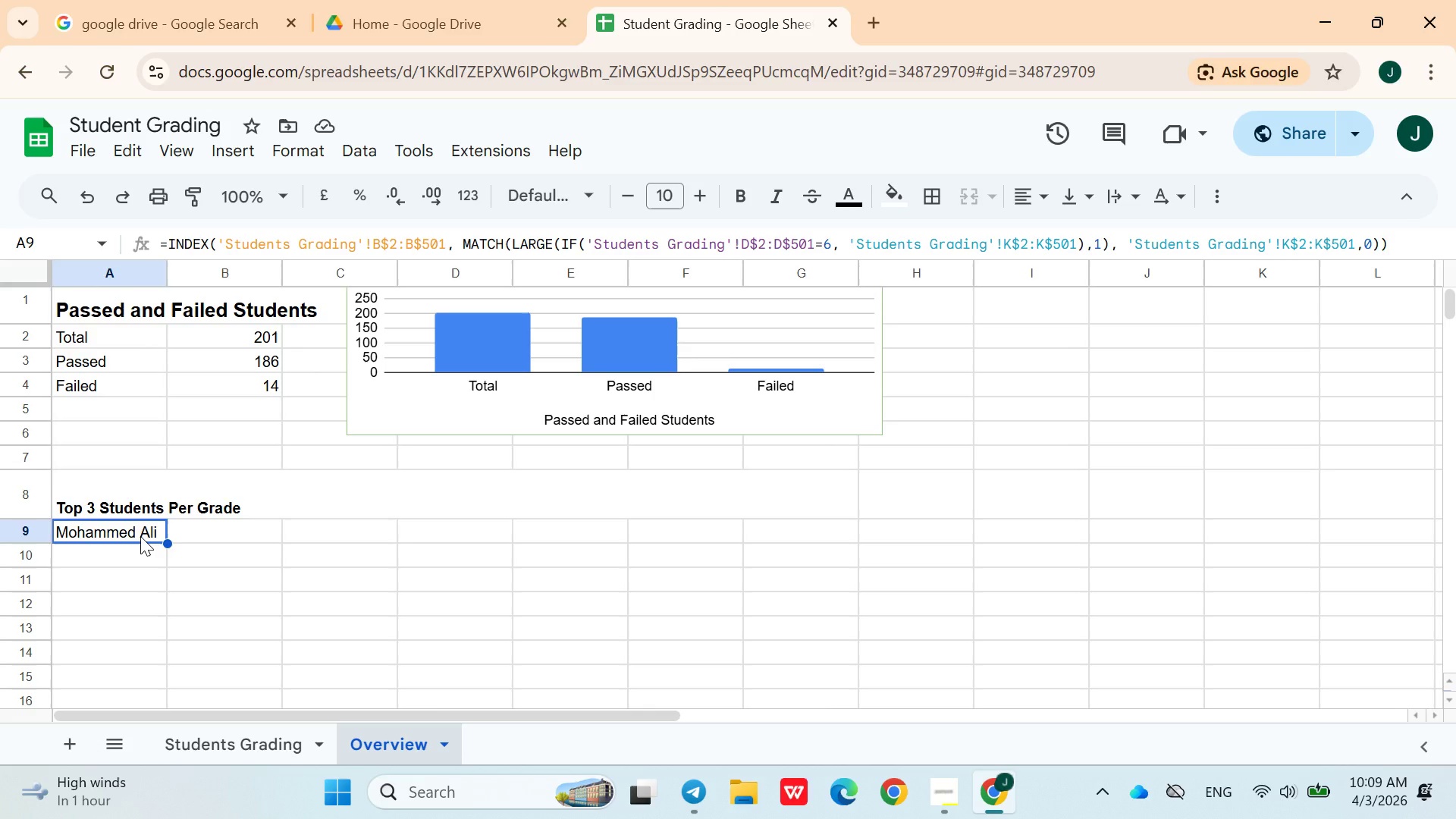 
wait(47.3)
 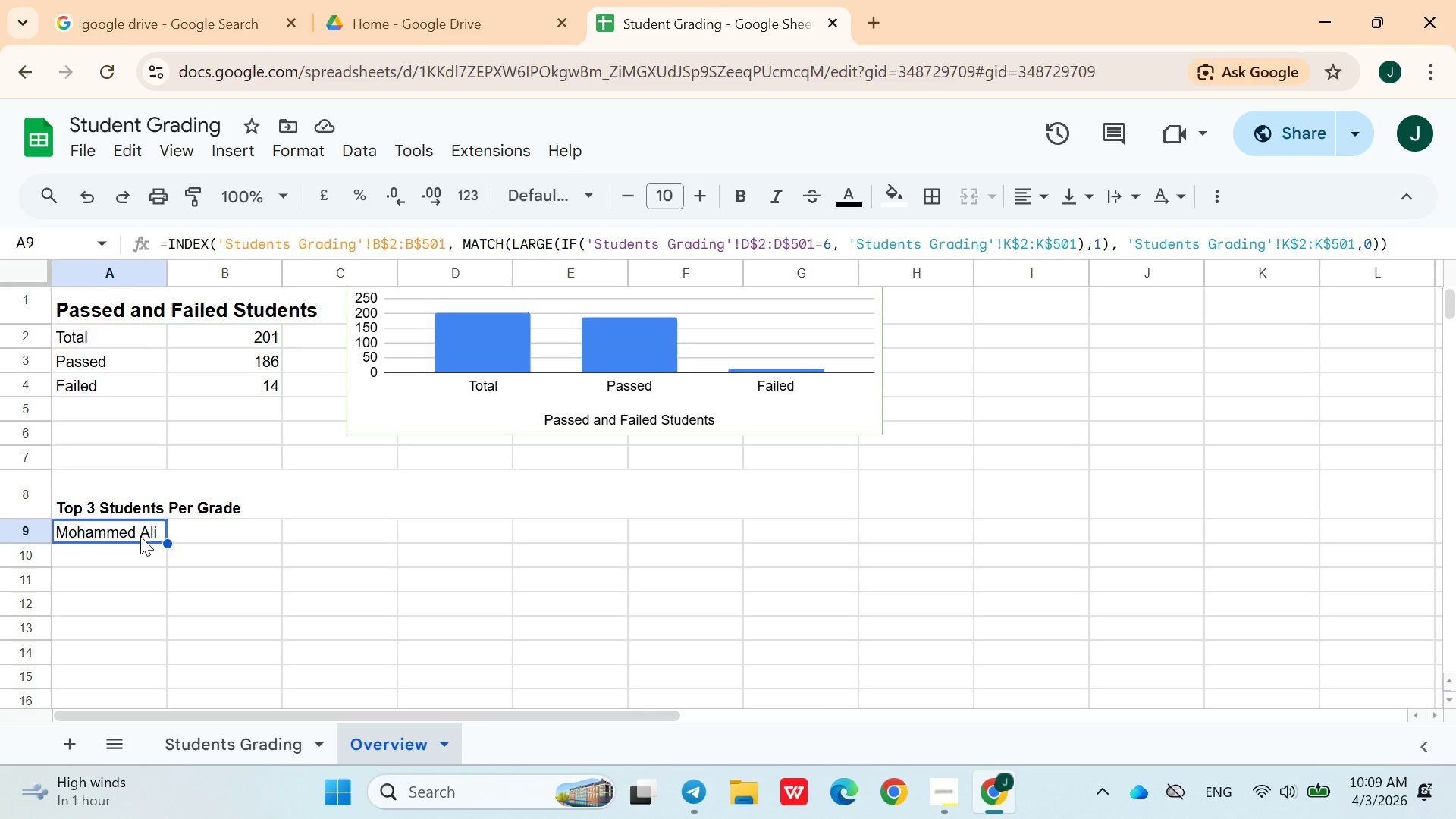 
left_click([210, 524])
 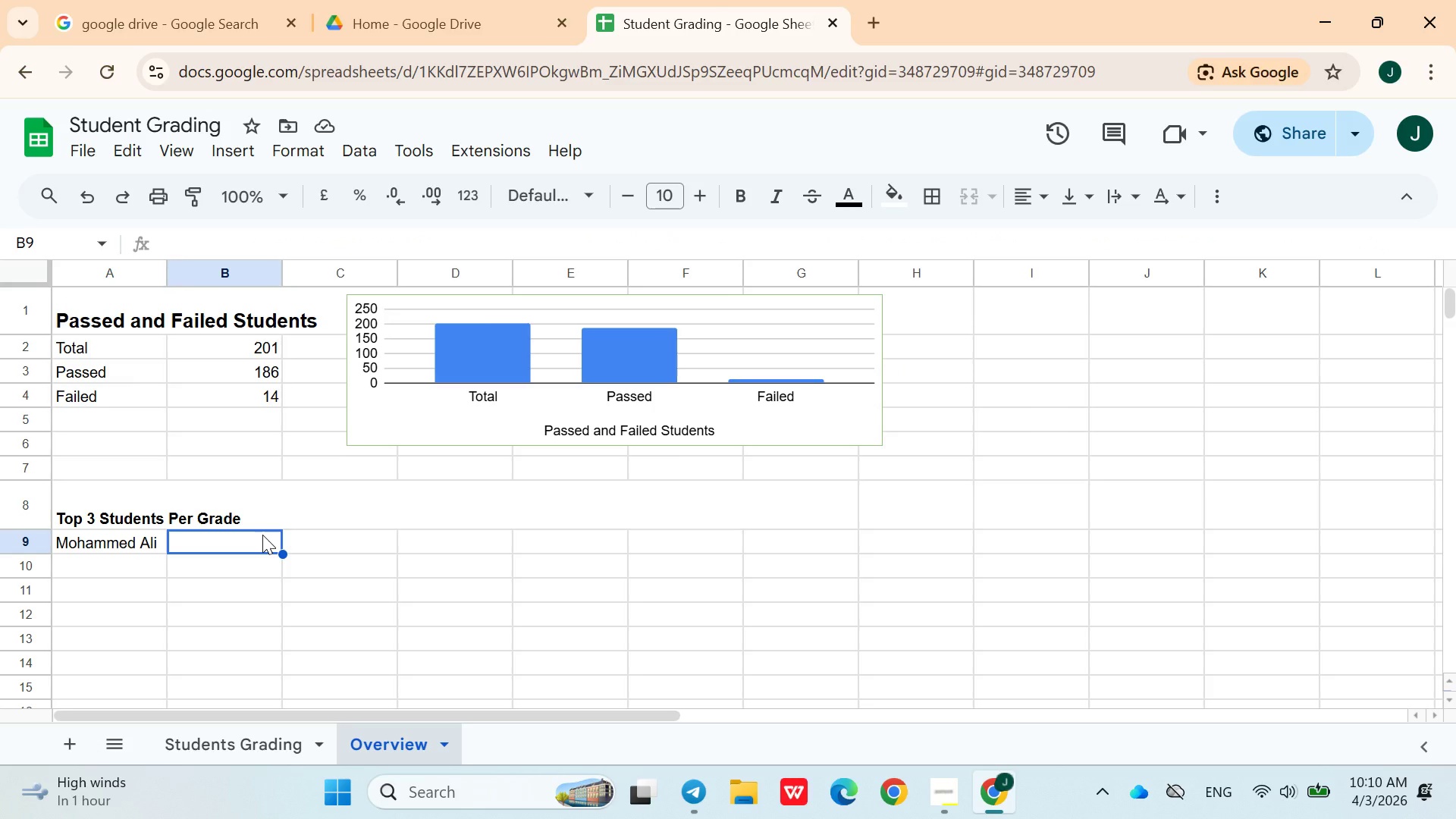 
wait(20.44)
 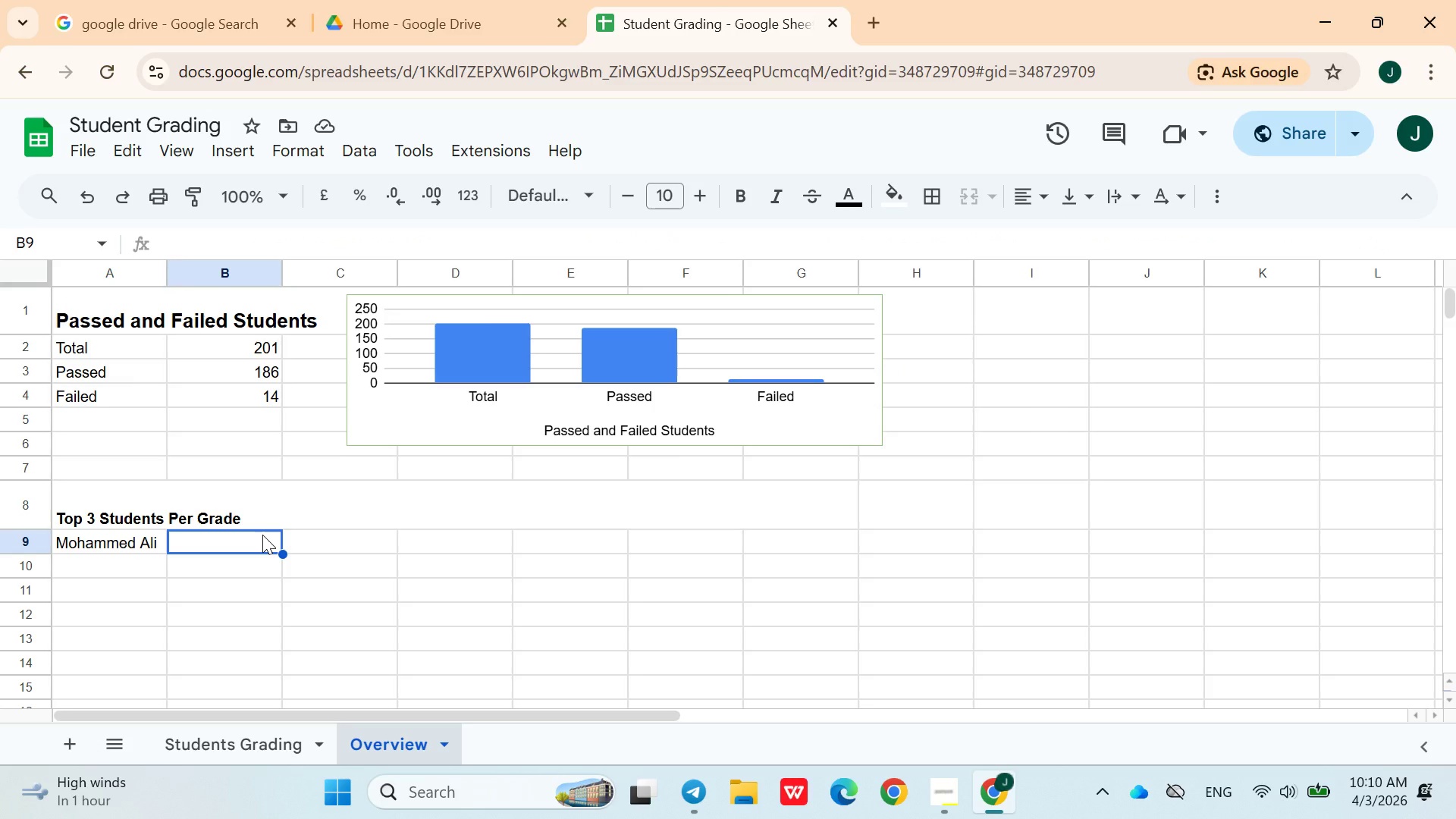 
left_click([123, 538])
 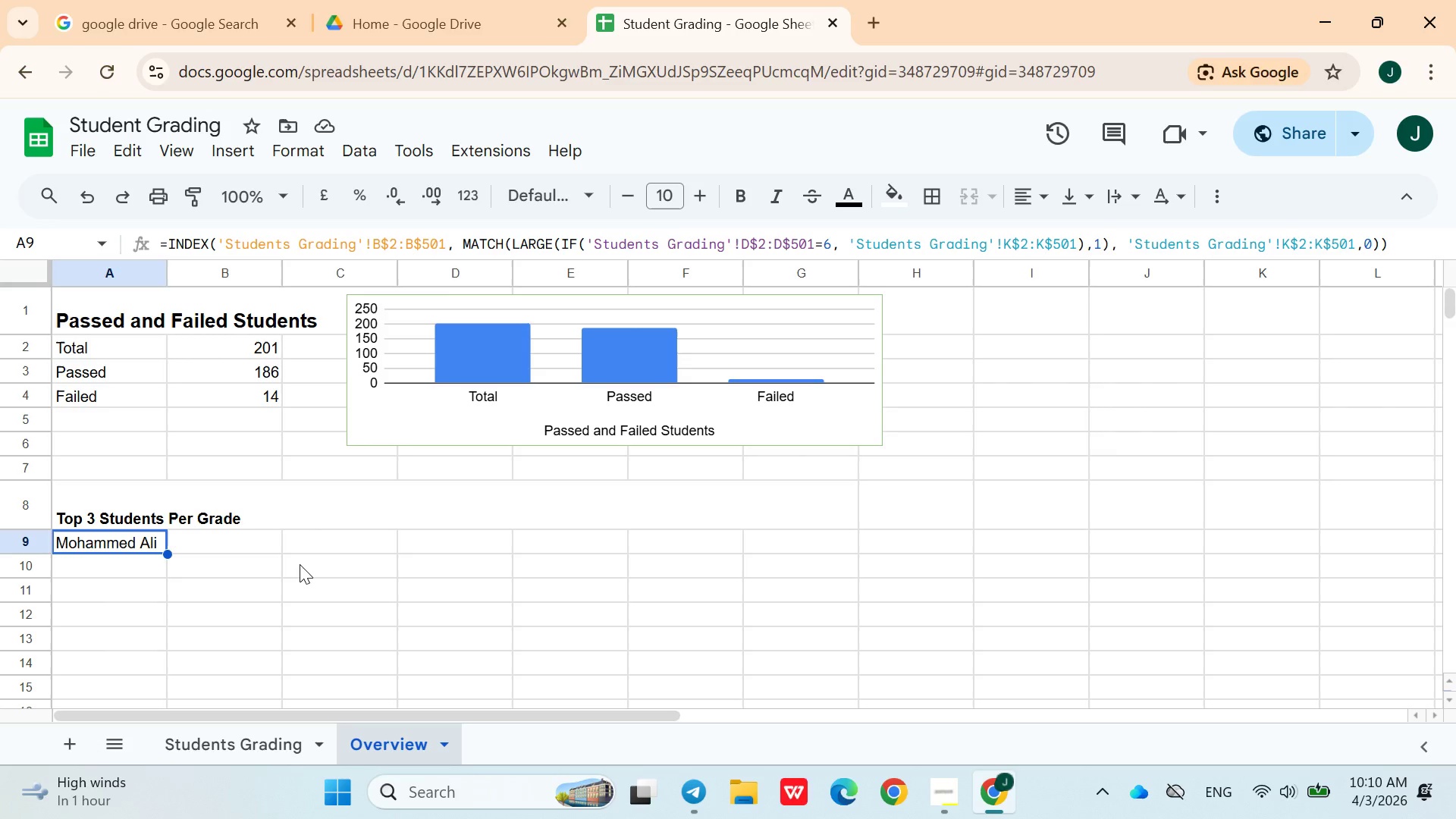 
wait(5.25)
 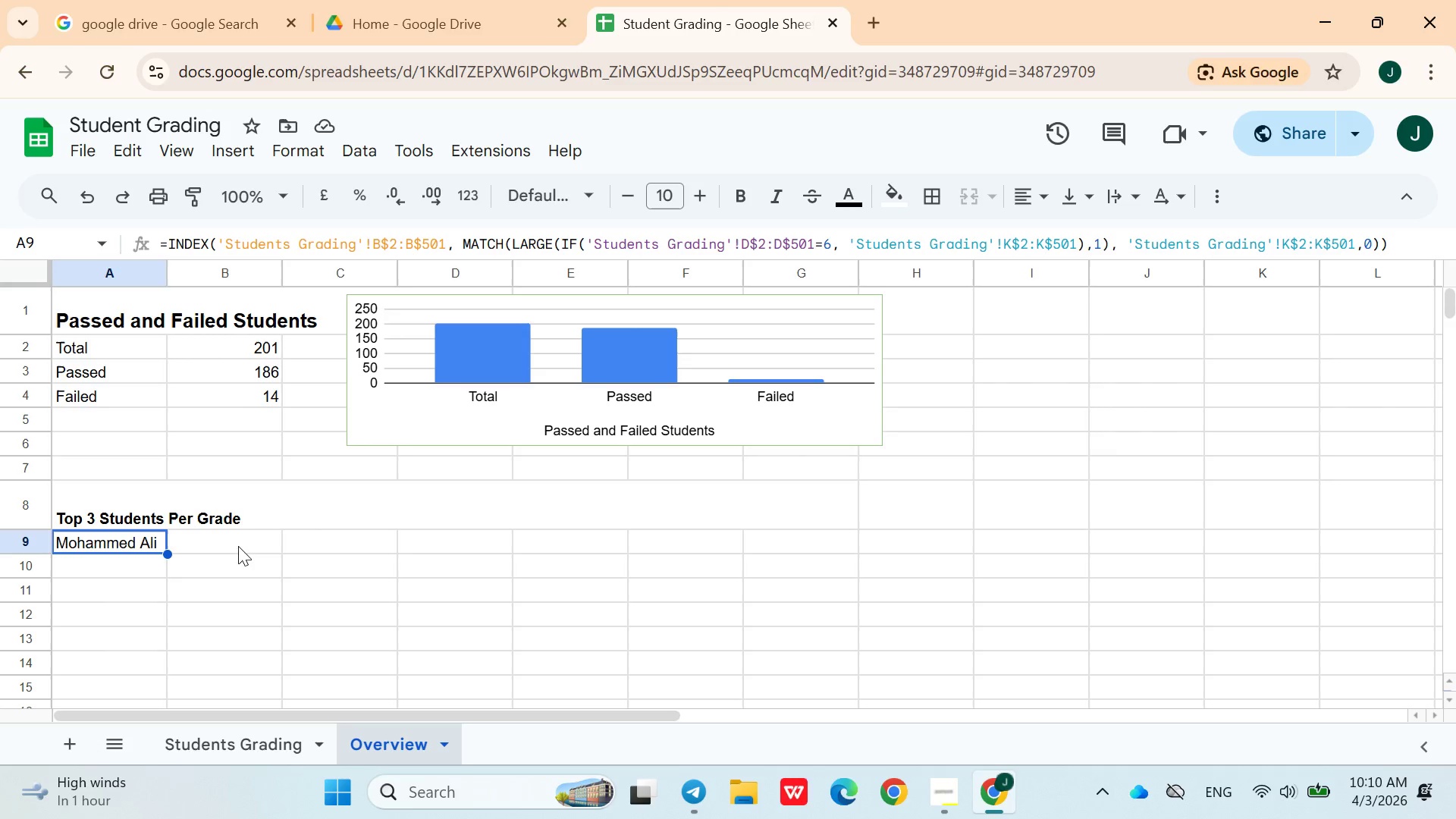 
double_click([121, 538])
 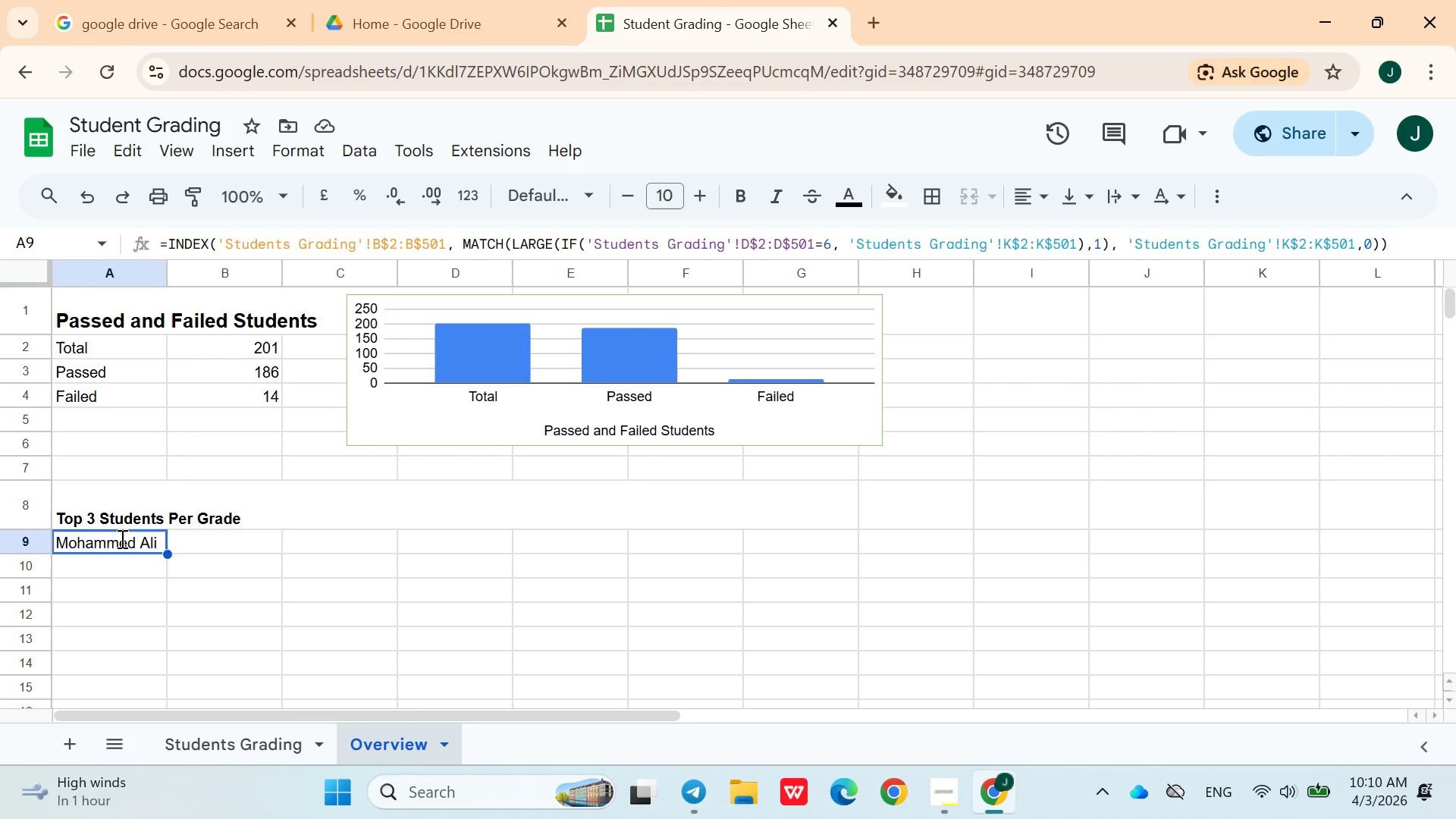 
triple_click([121, 538])
 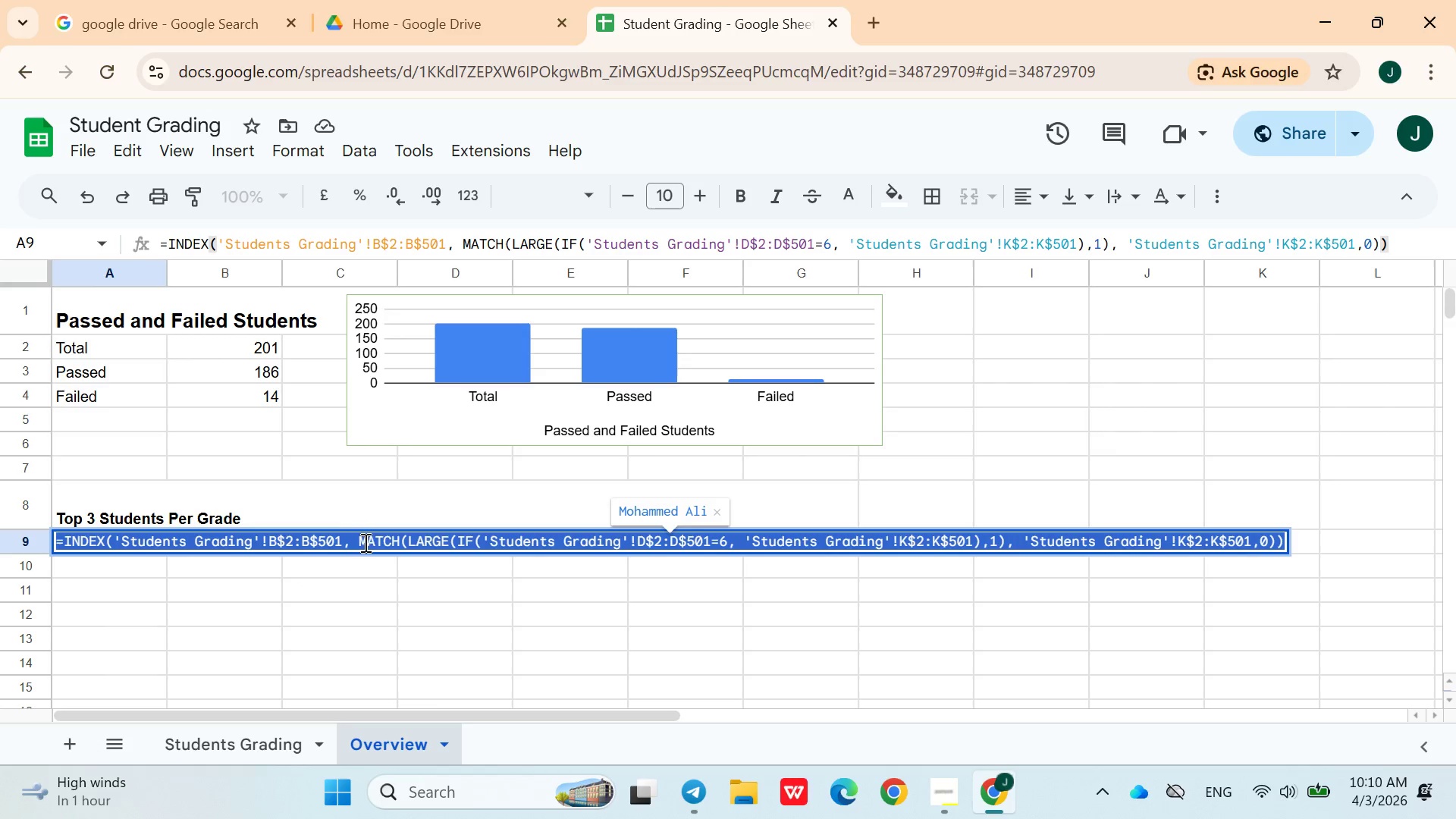 
left_click([390, 532])
 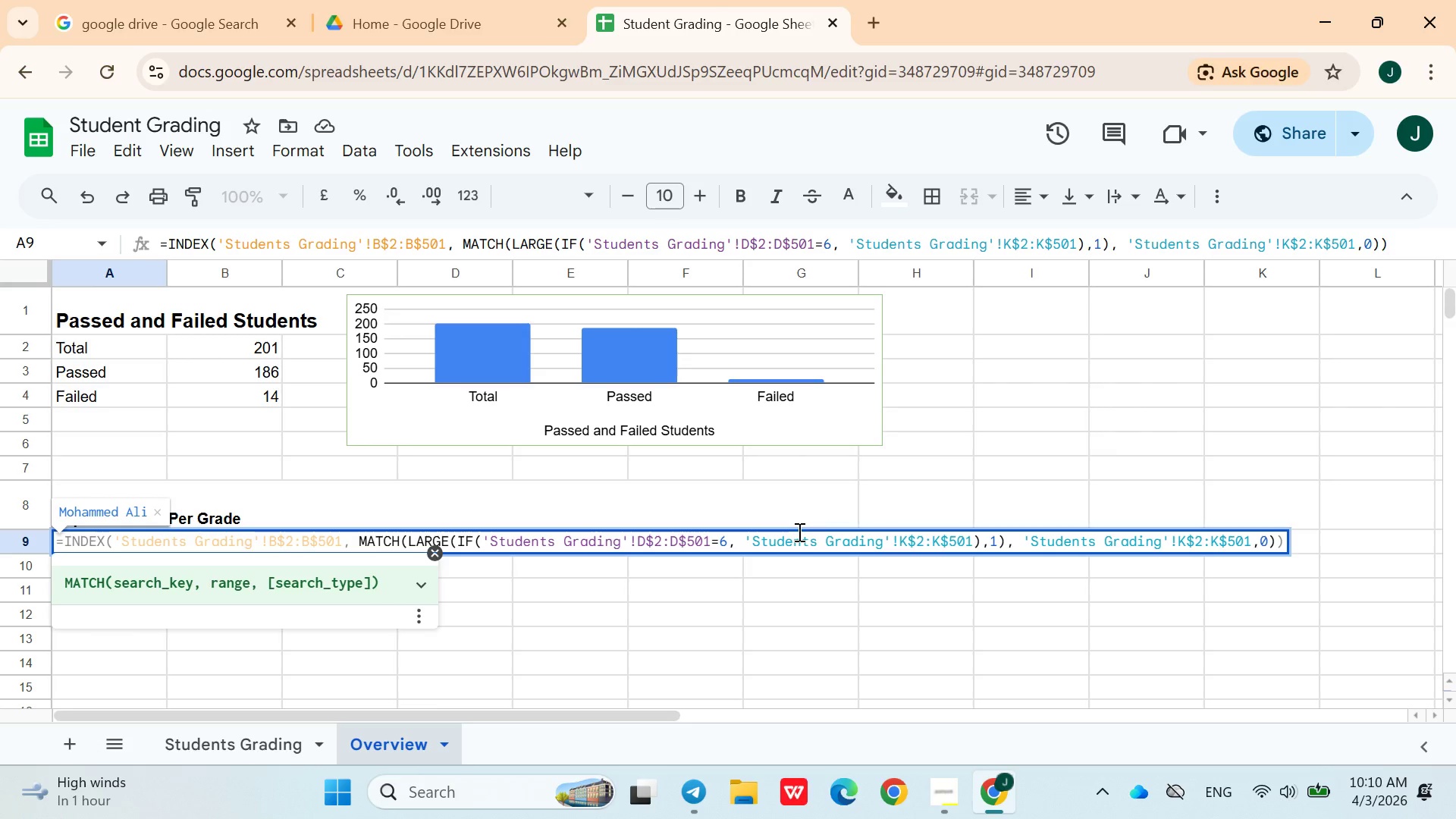 
wait(17.34)
 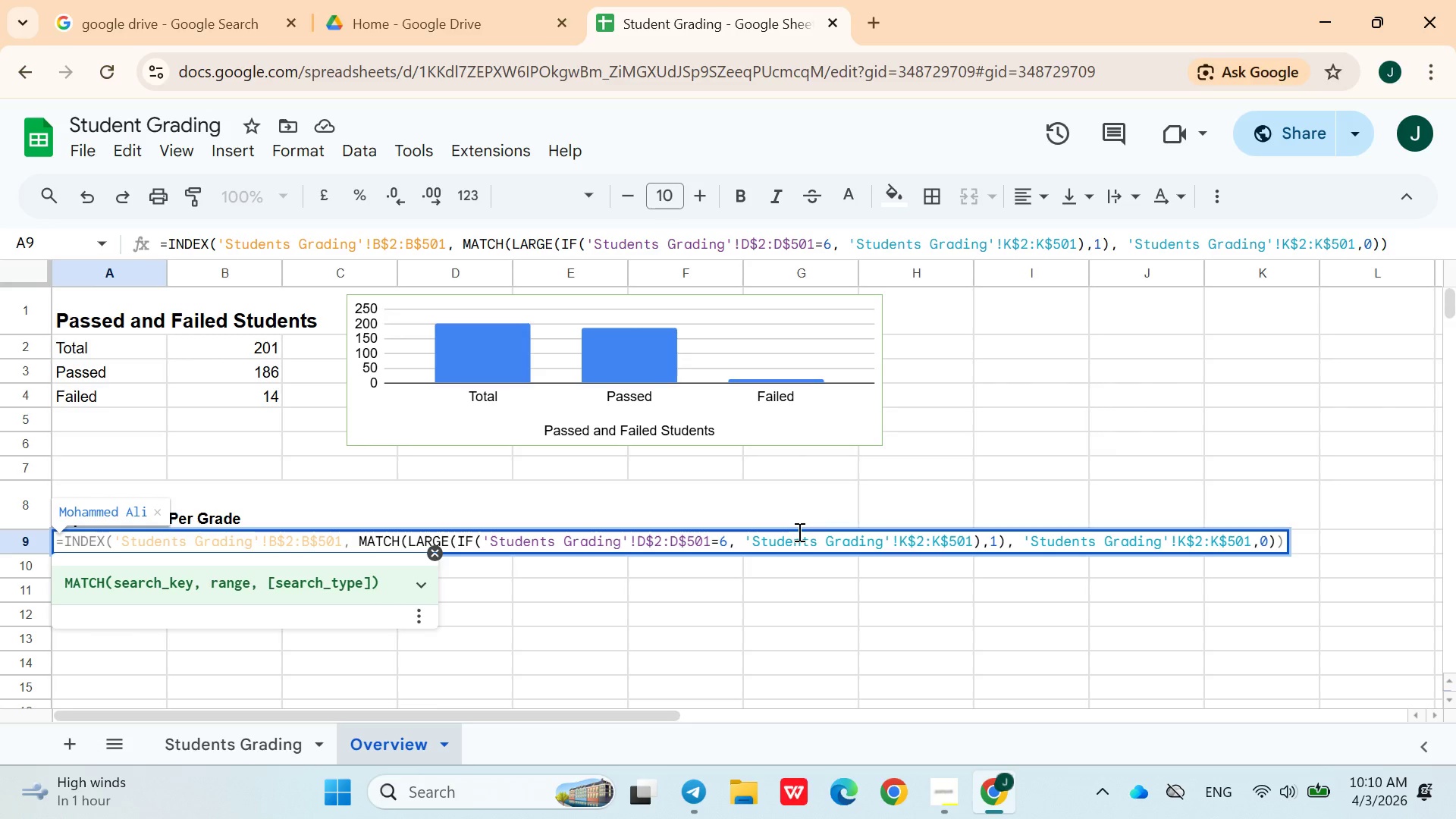 
left_click([256, 751])
 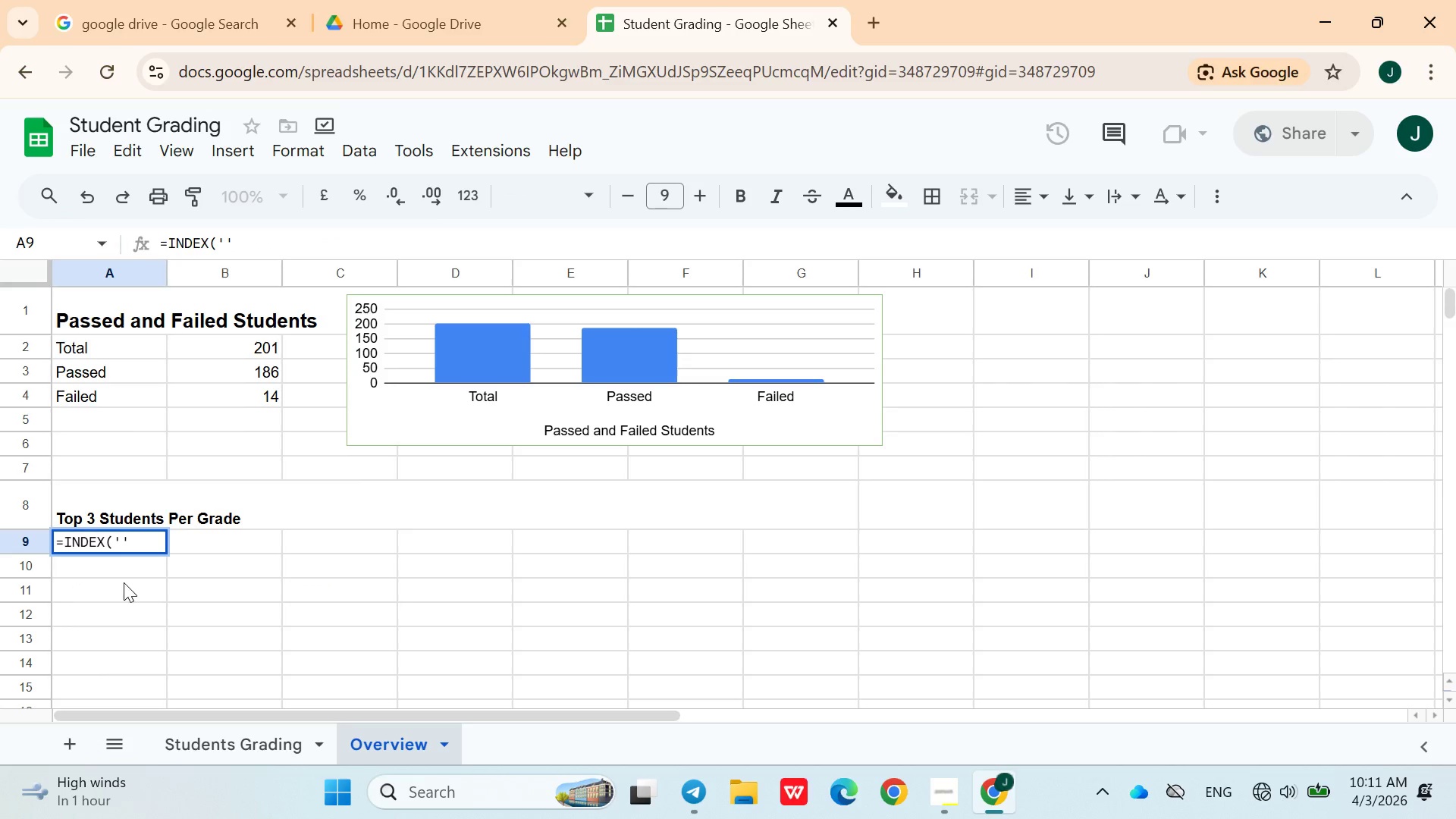 
wait(58.14)
 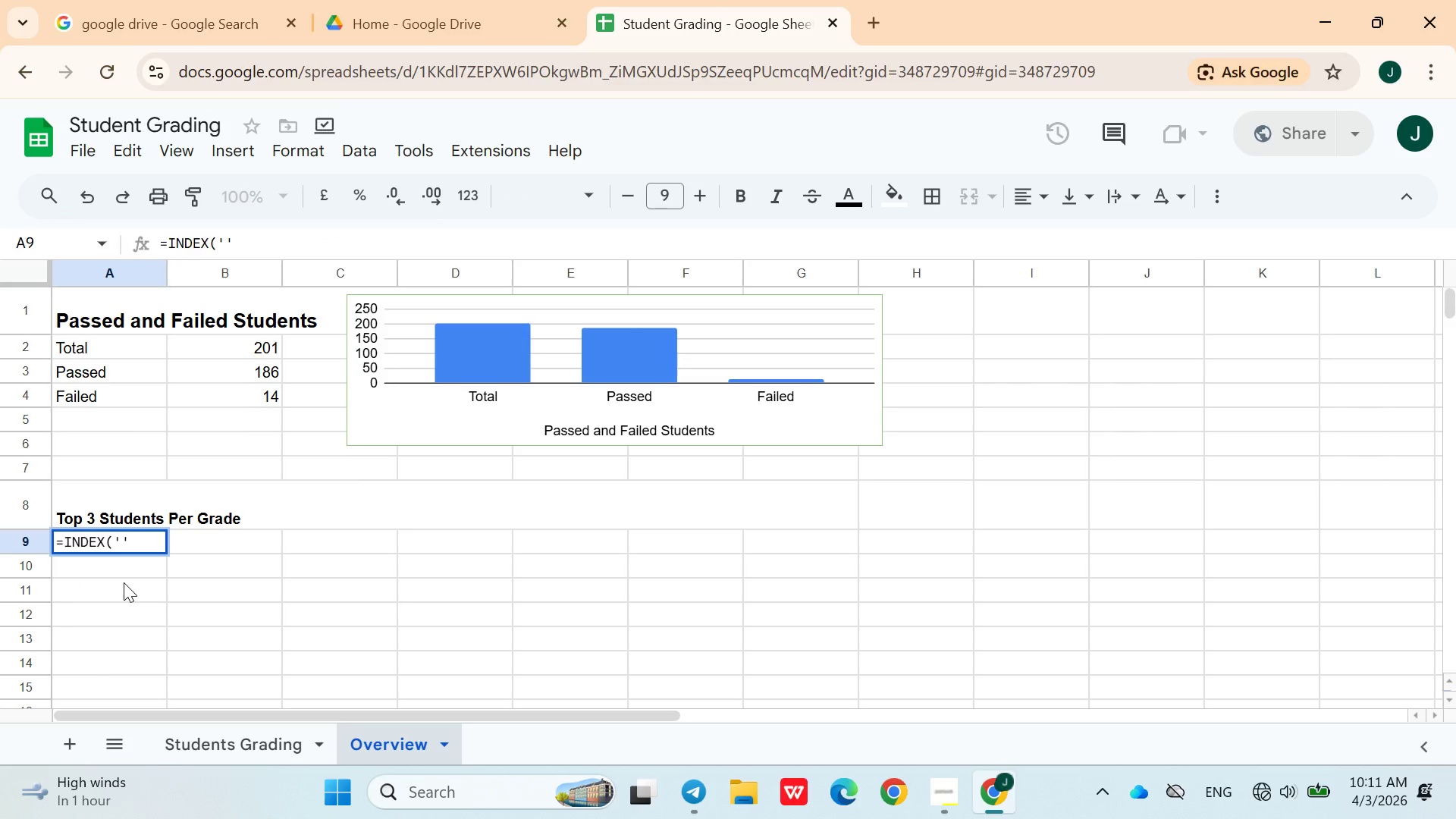 
type(ading)
 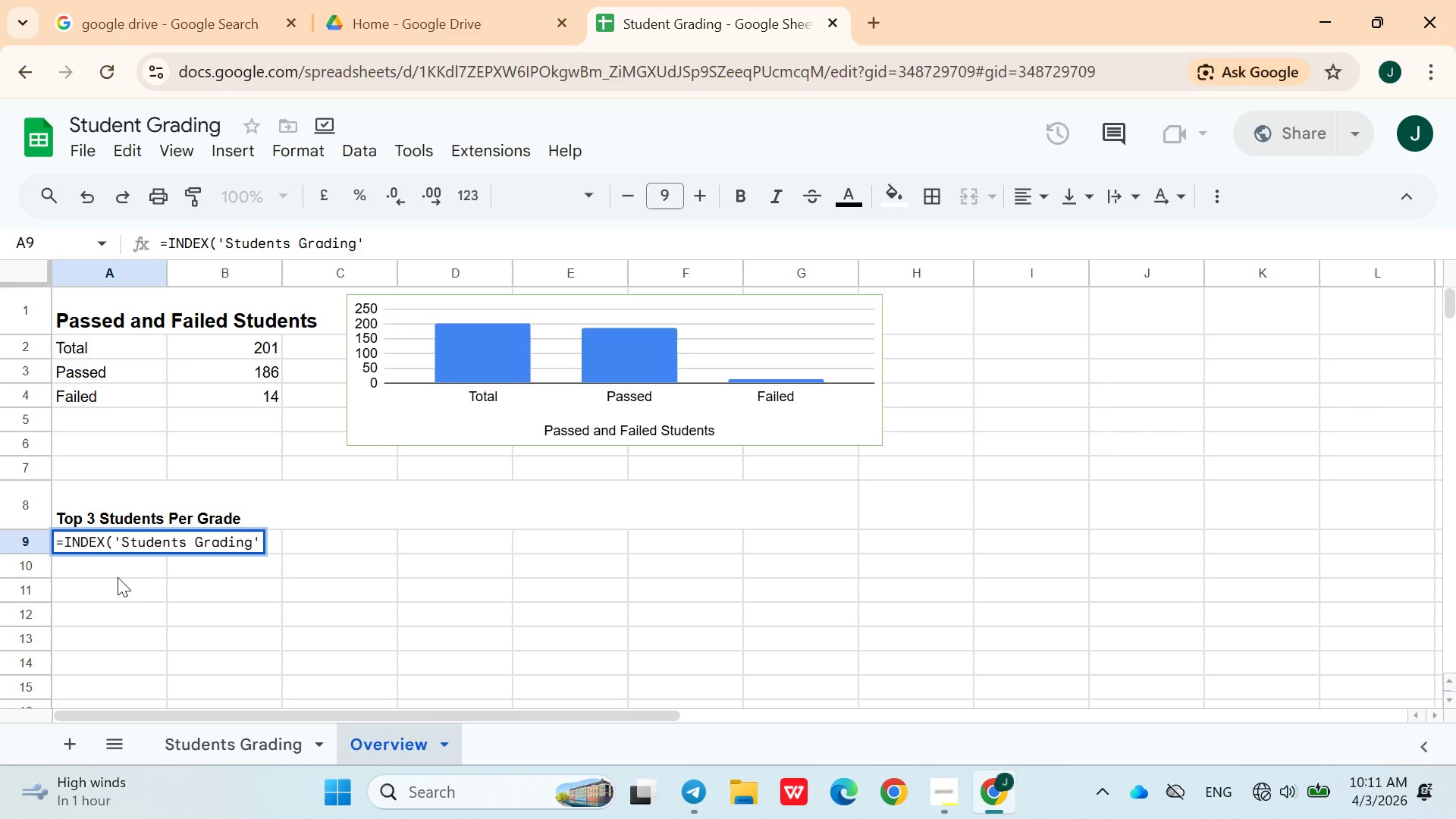 
key(ArrowRight)
 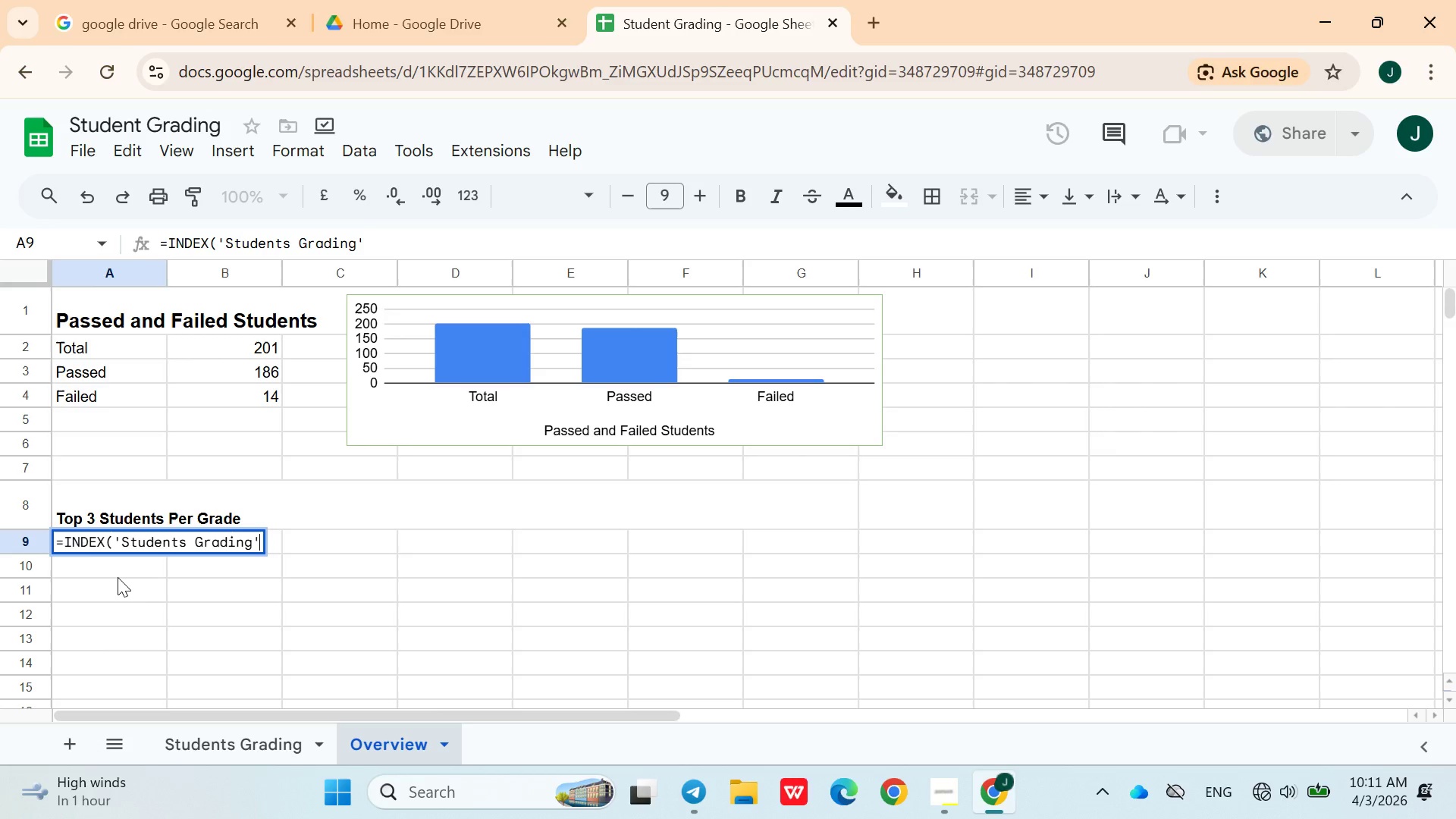 
key(Shift+1)
 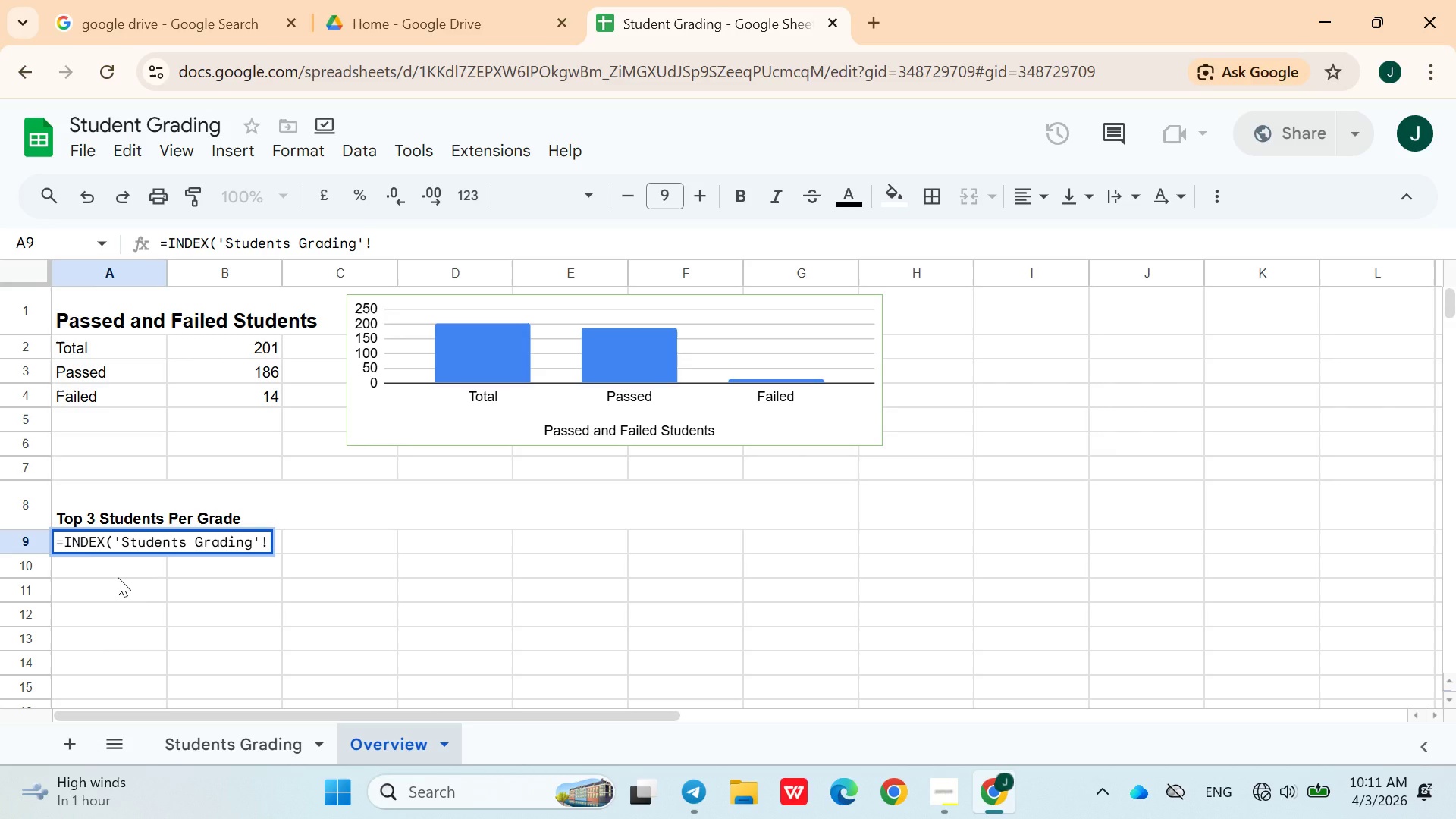 
key(Shift+0)
 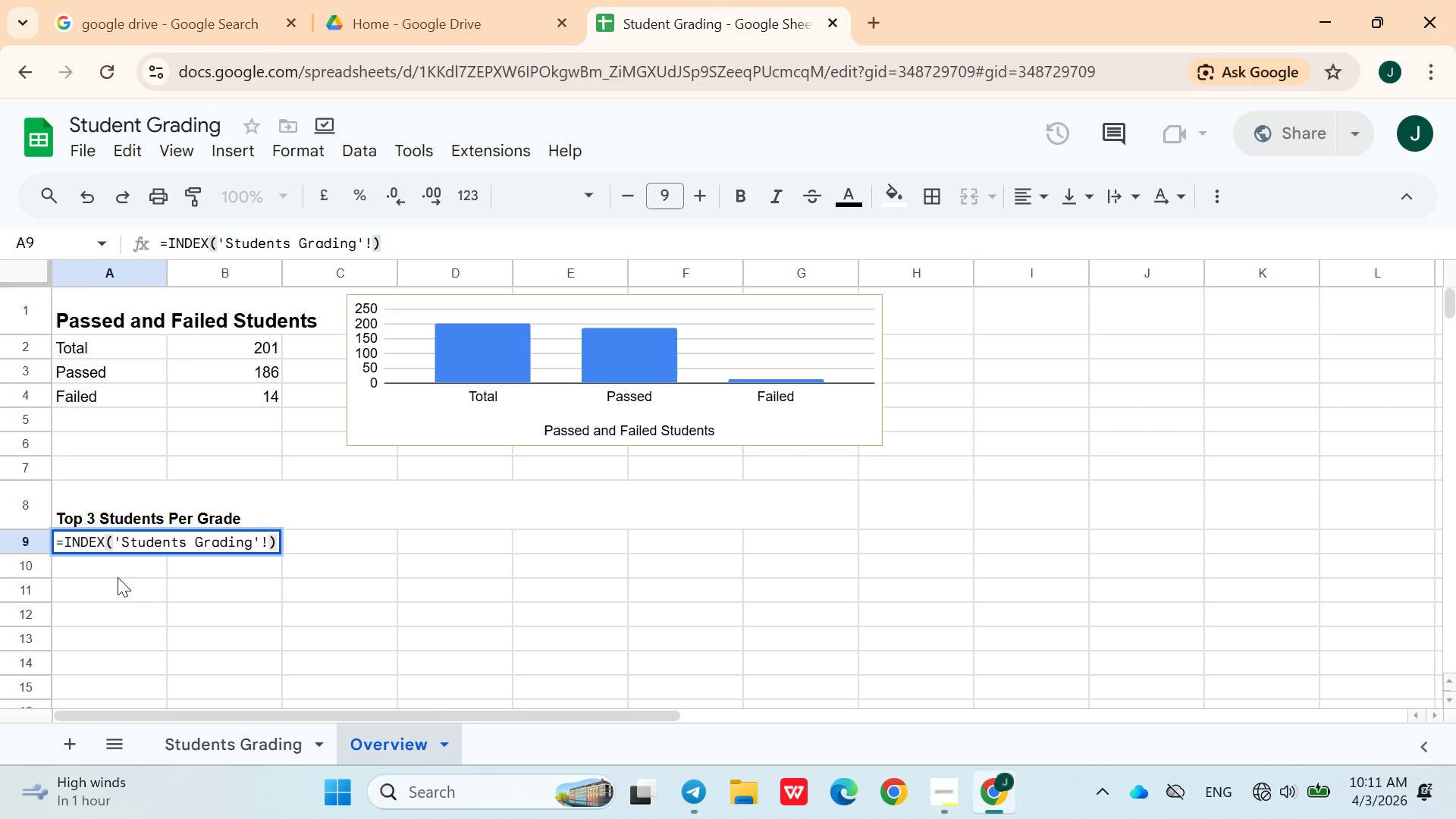 
key(ArrowLeft)
 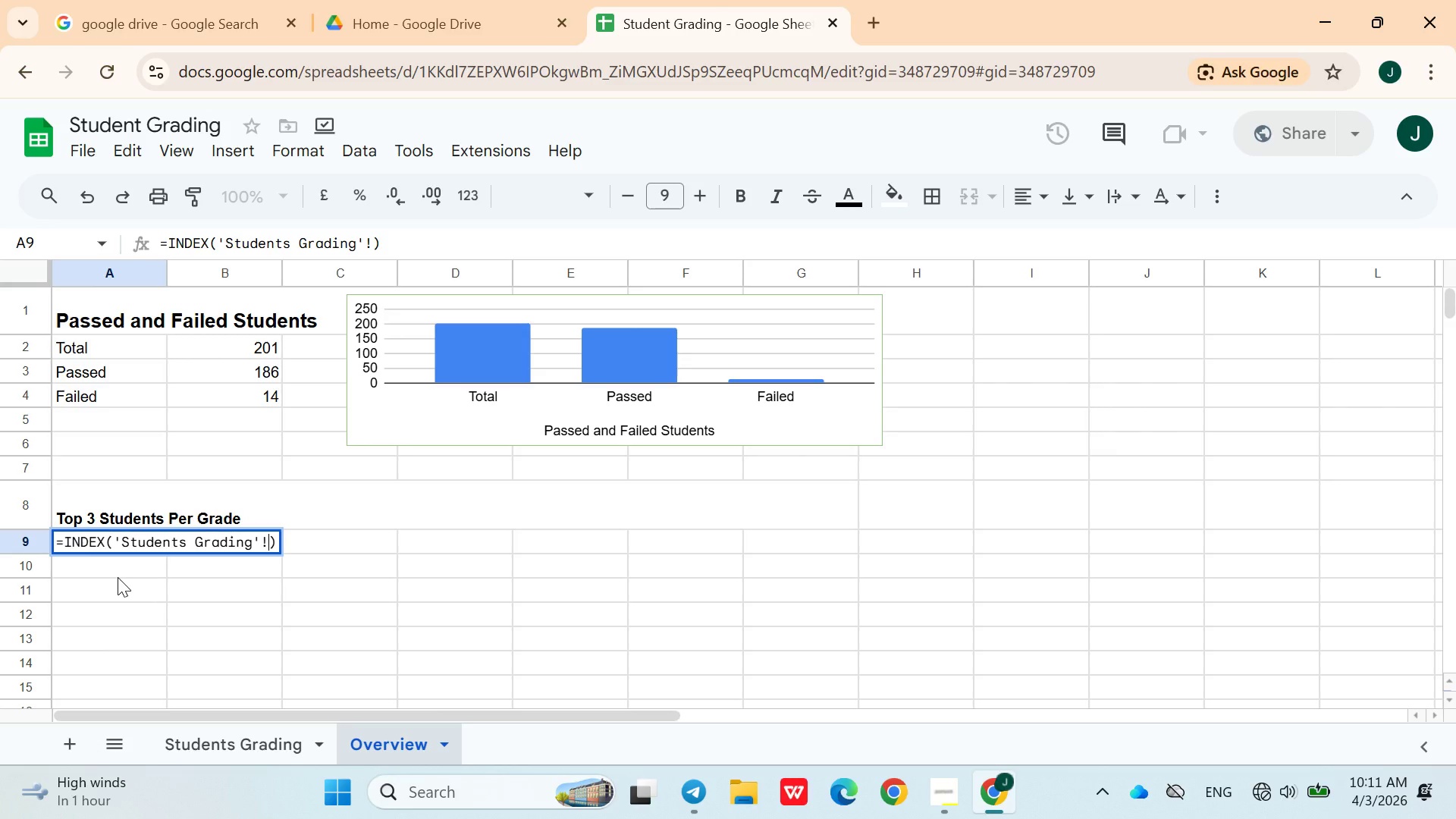 
hold_key(key=ShiftLeft, duration=1.52)
 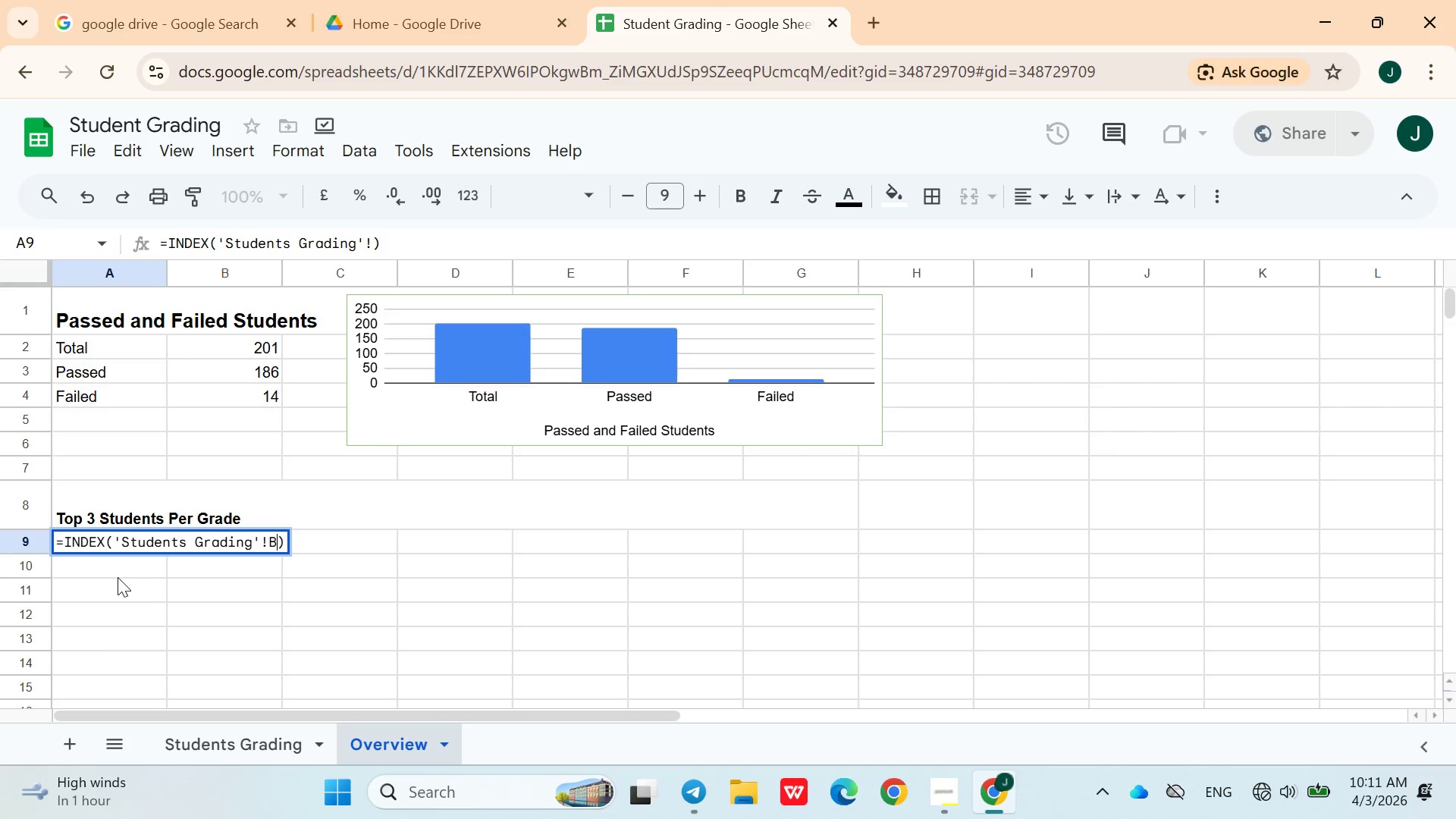 
type(B$)
 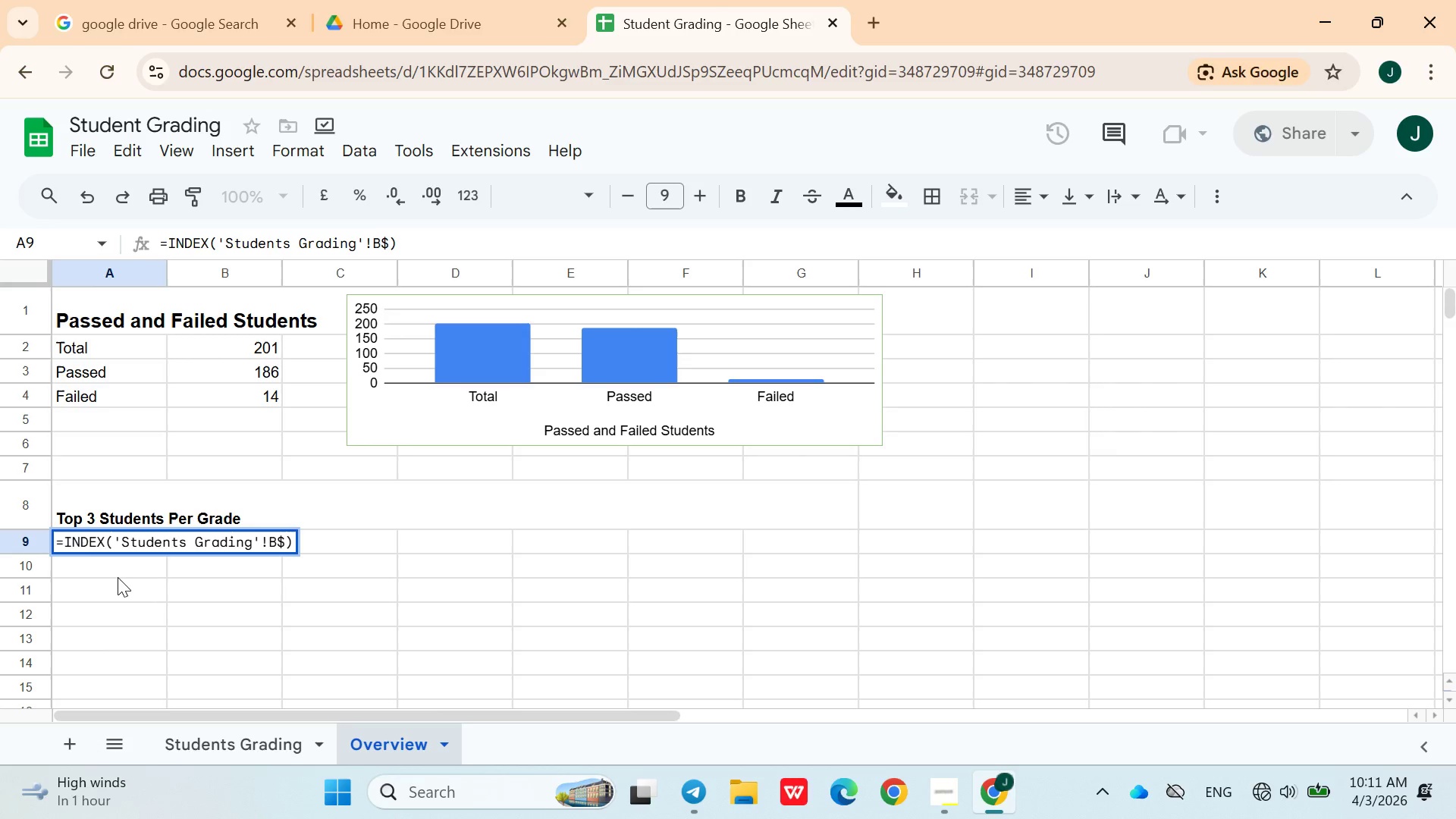 
wait(6.83)
 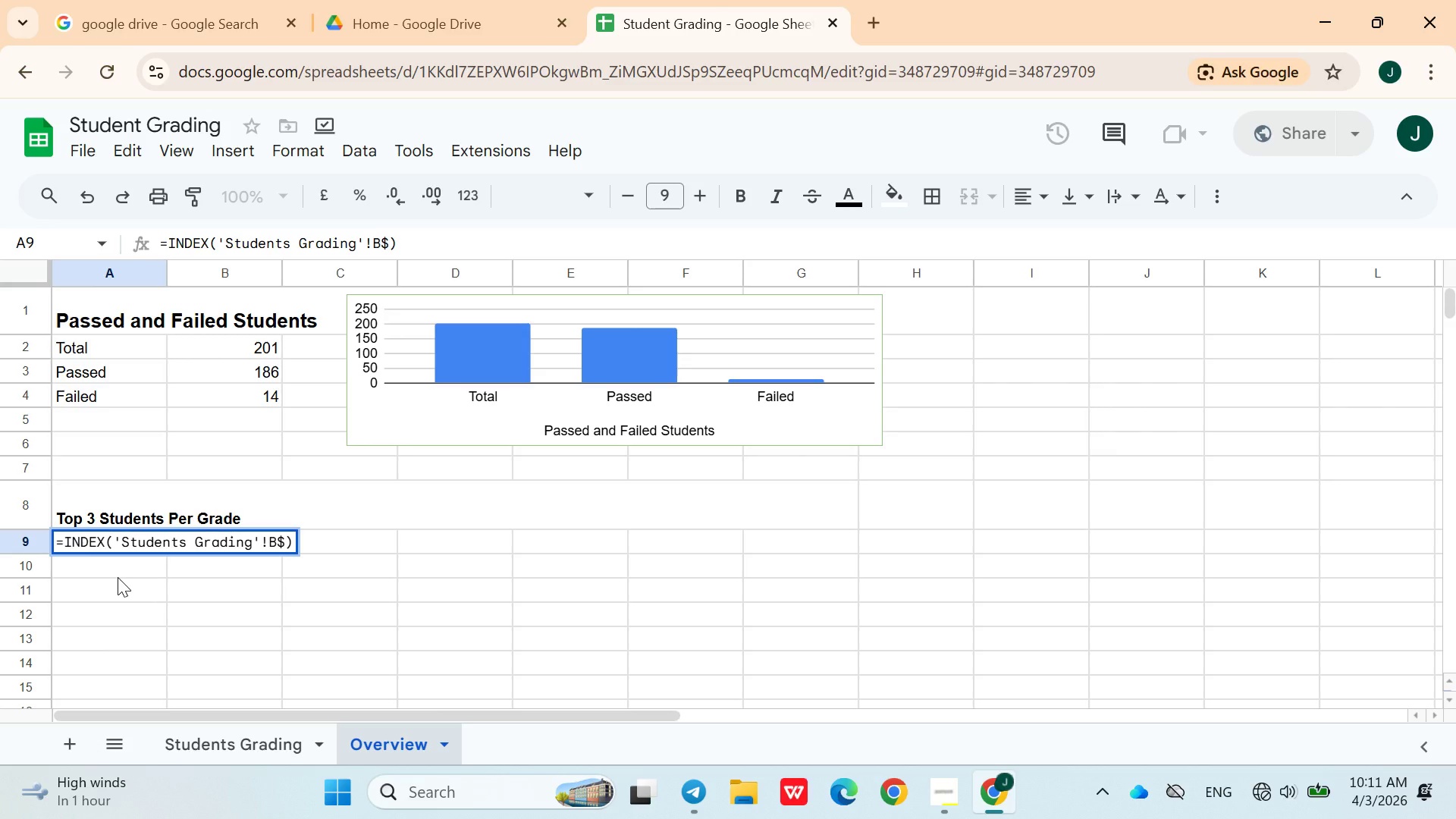 
type(2:B$501,Ma)
 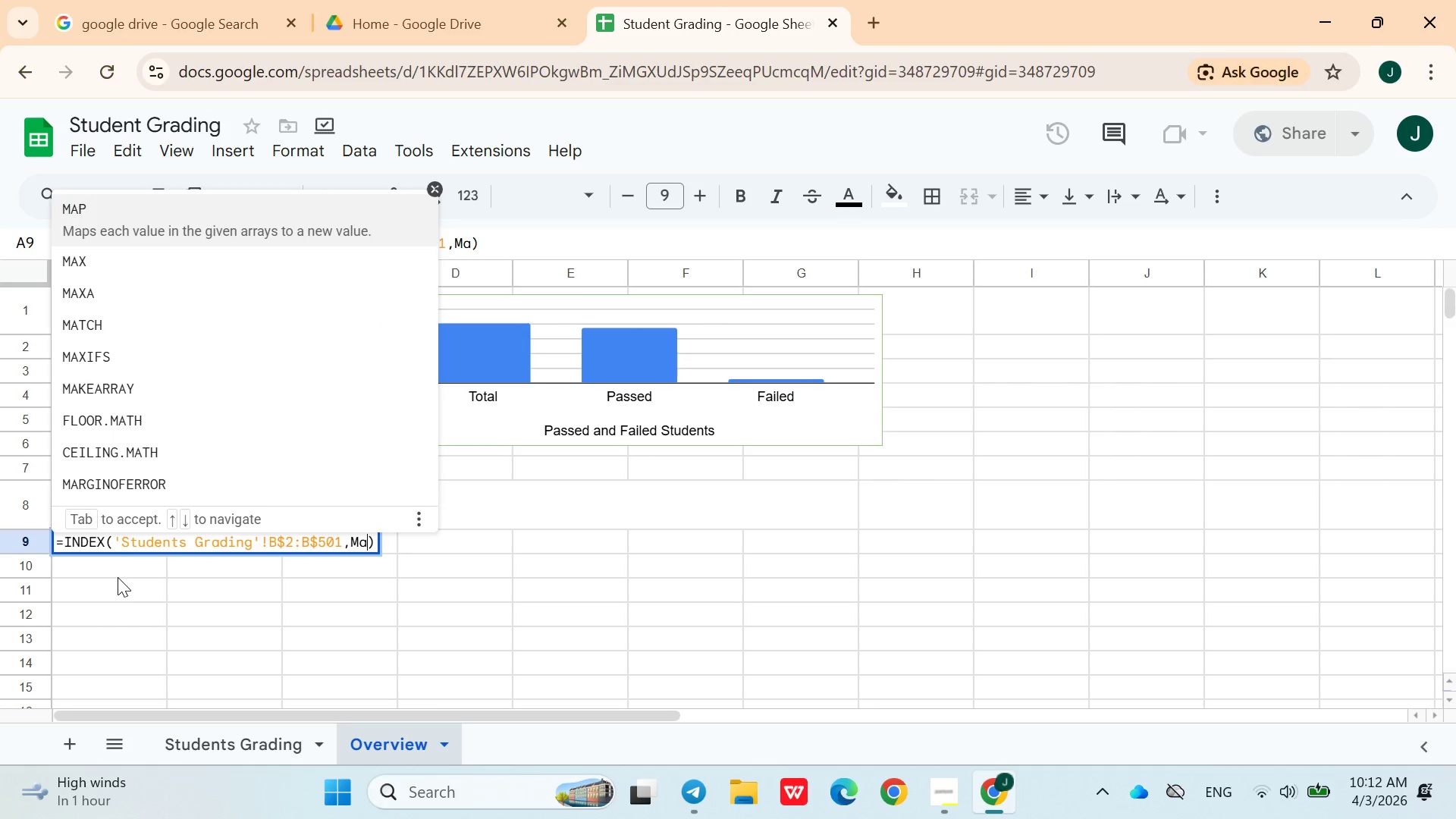 
type(rch)
key(Backspace)
key(Backspace)
key(Backspace)
type(tch)
 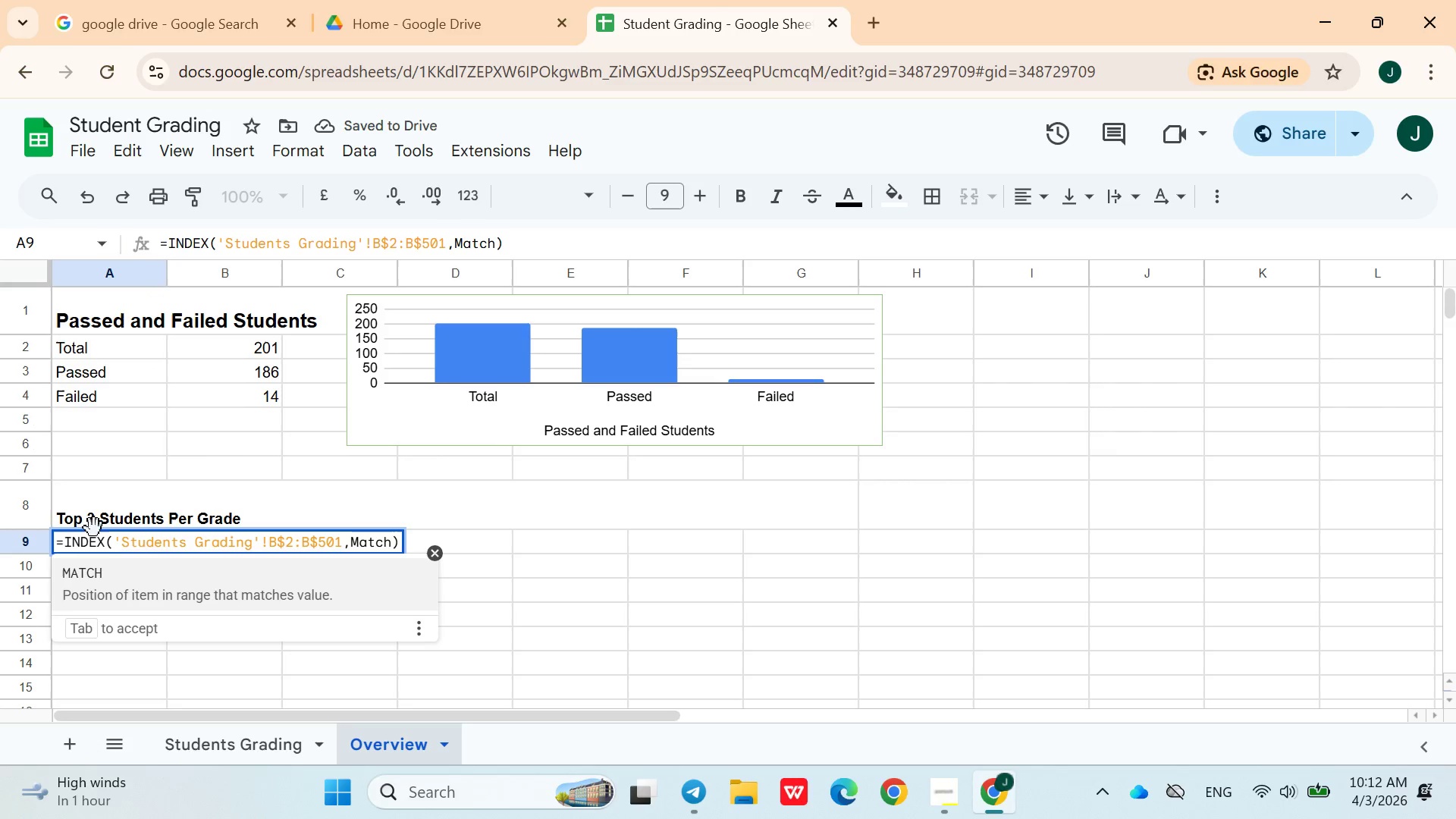 
left_click([105, 579])
 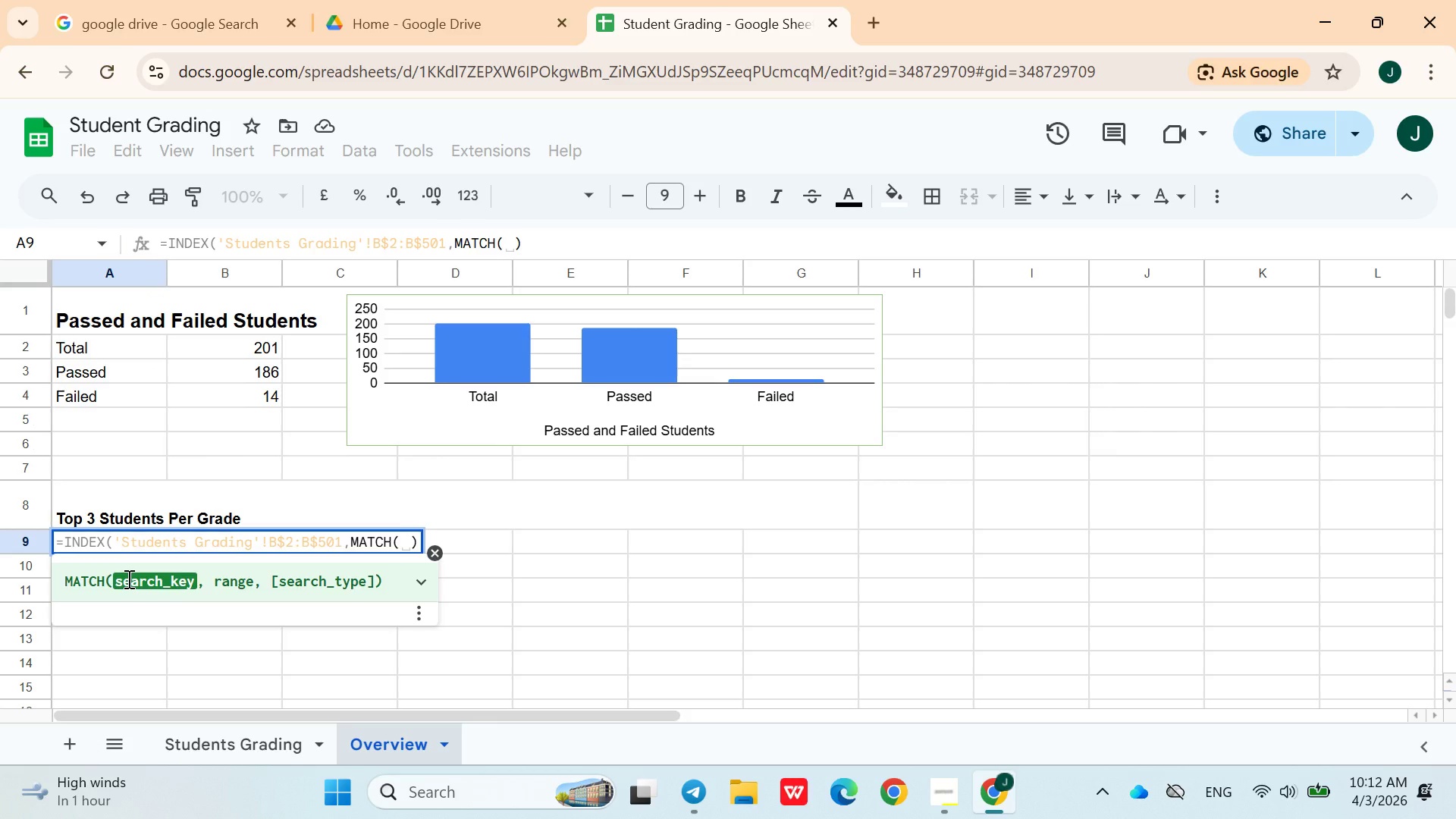 
key(Shift+0)
 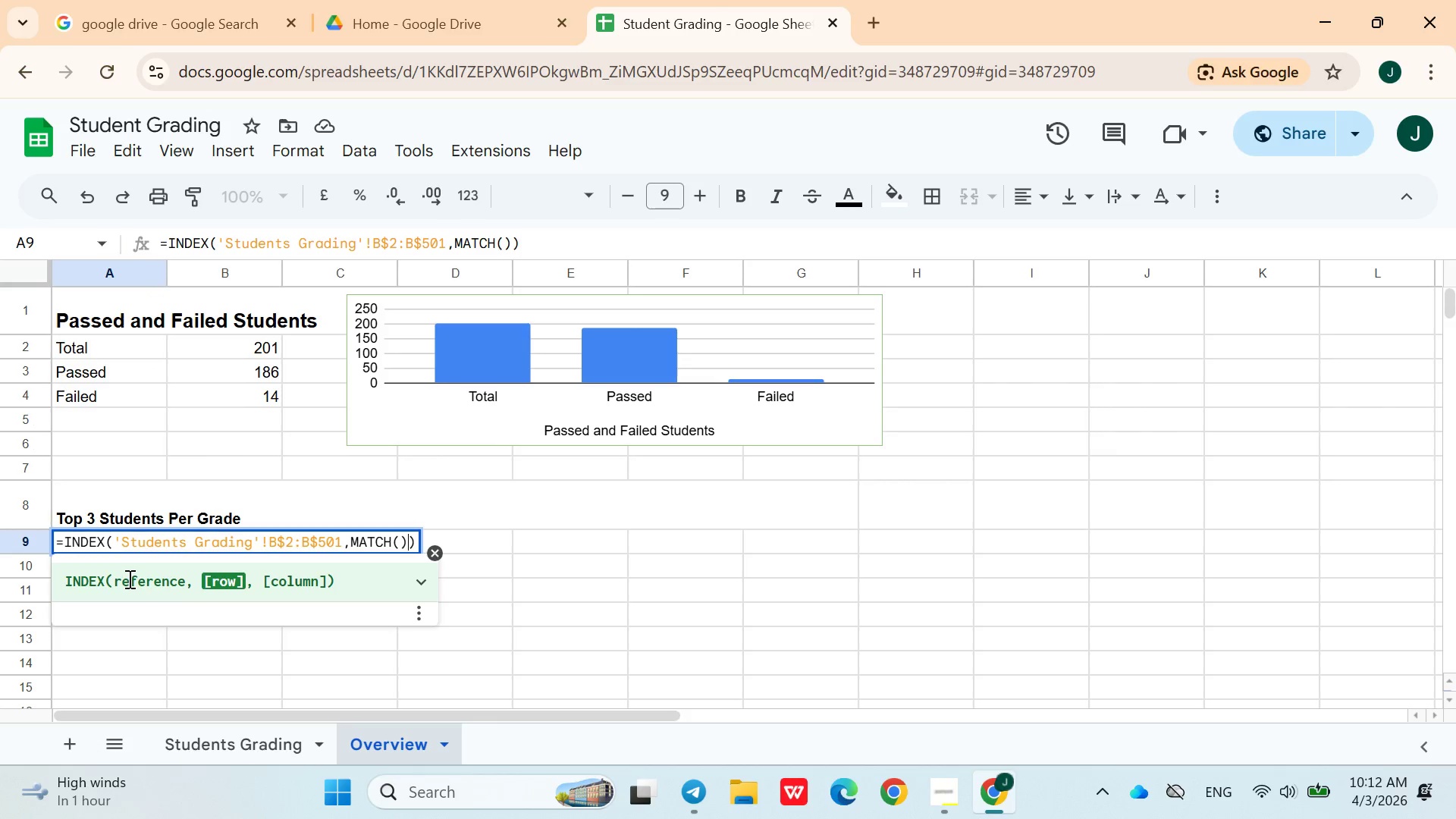 
key(ArrowLeft)
 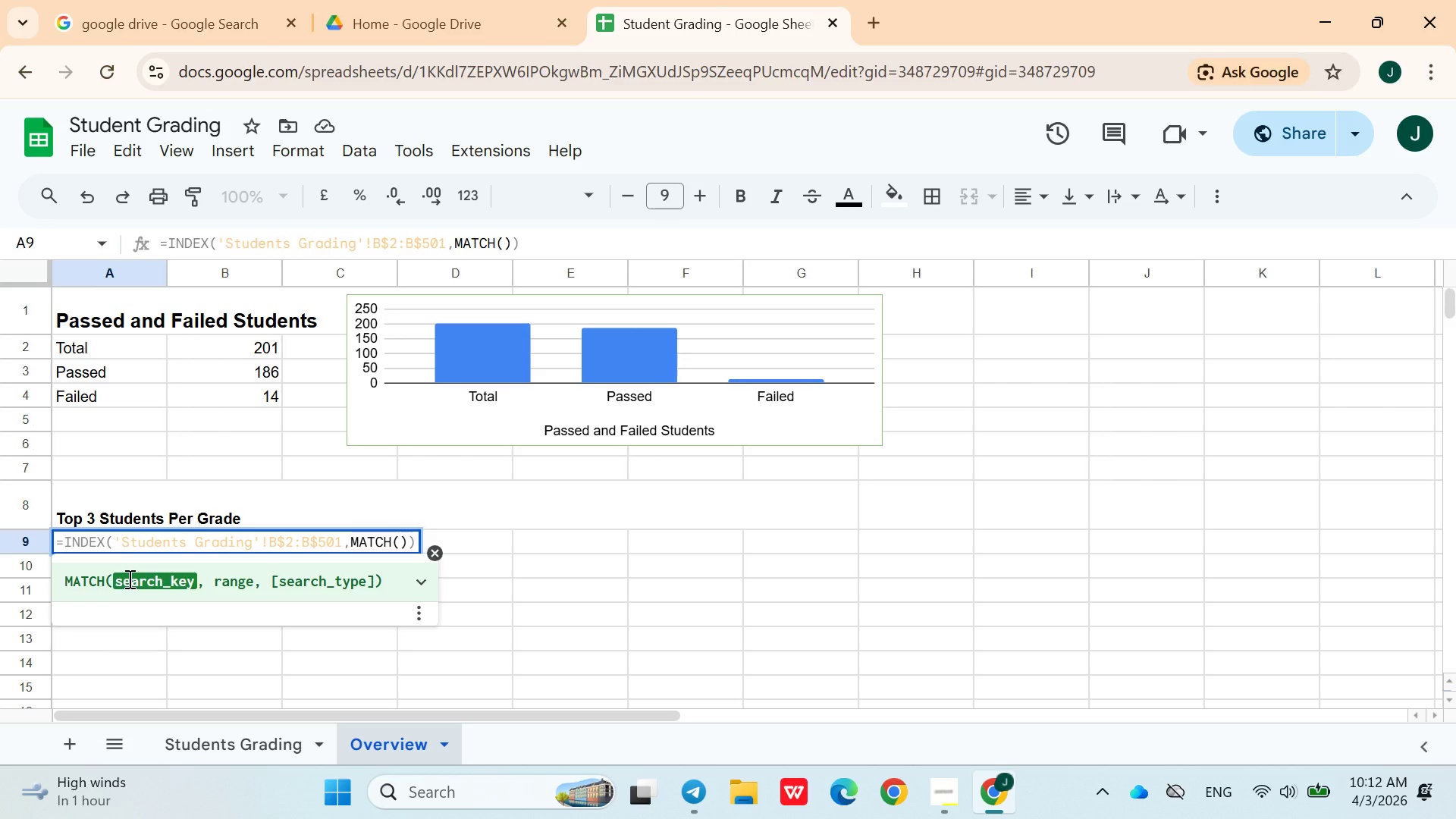 
type(1,())
 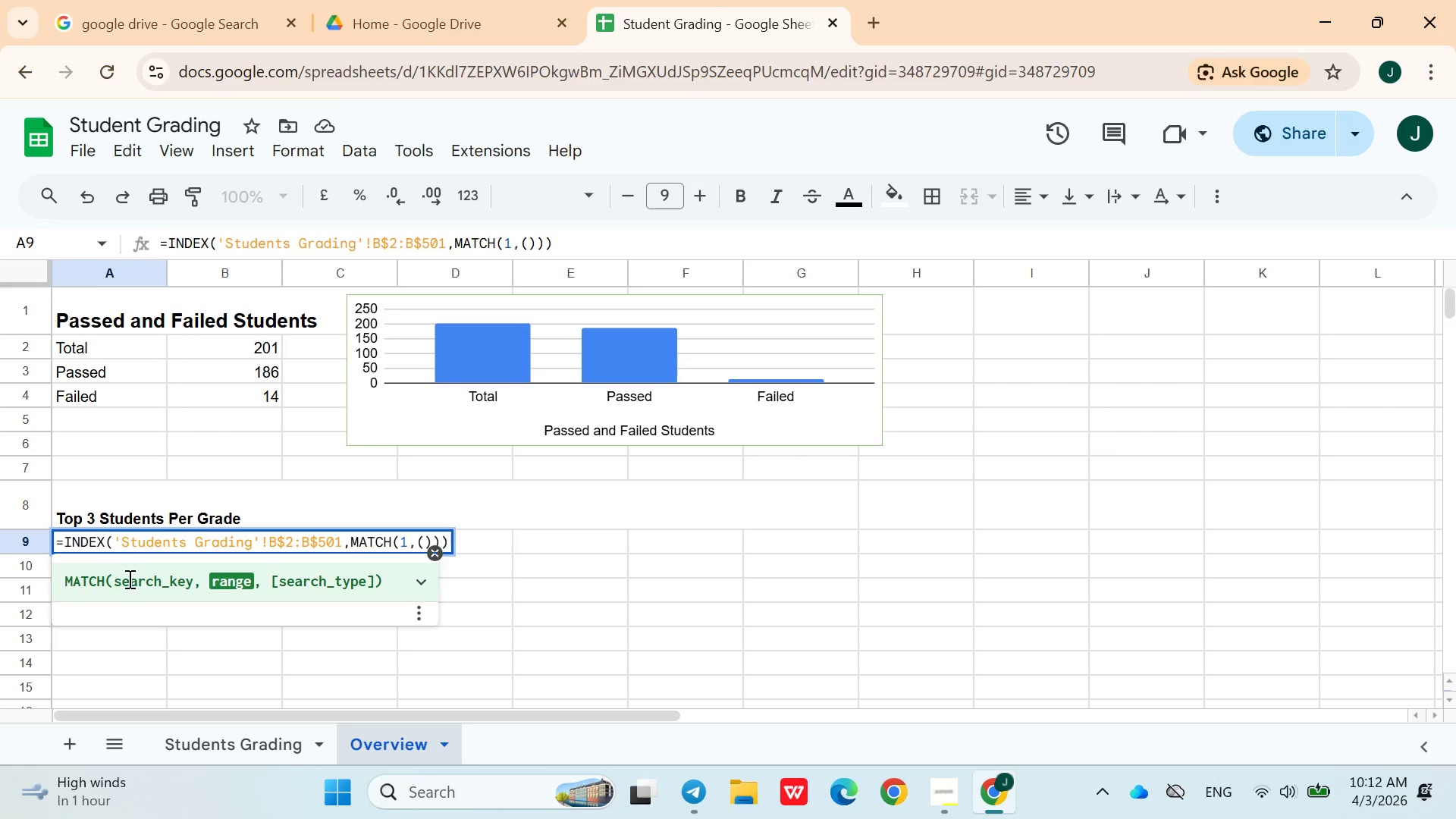 
key(ArrowLeft)
 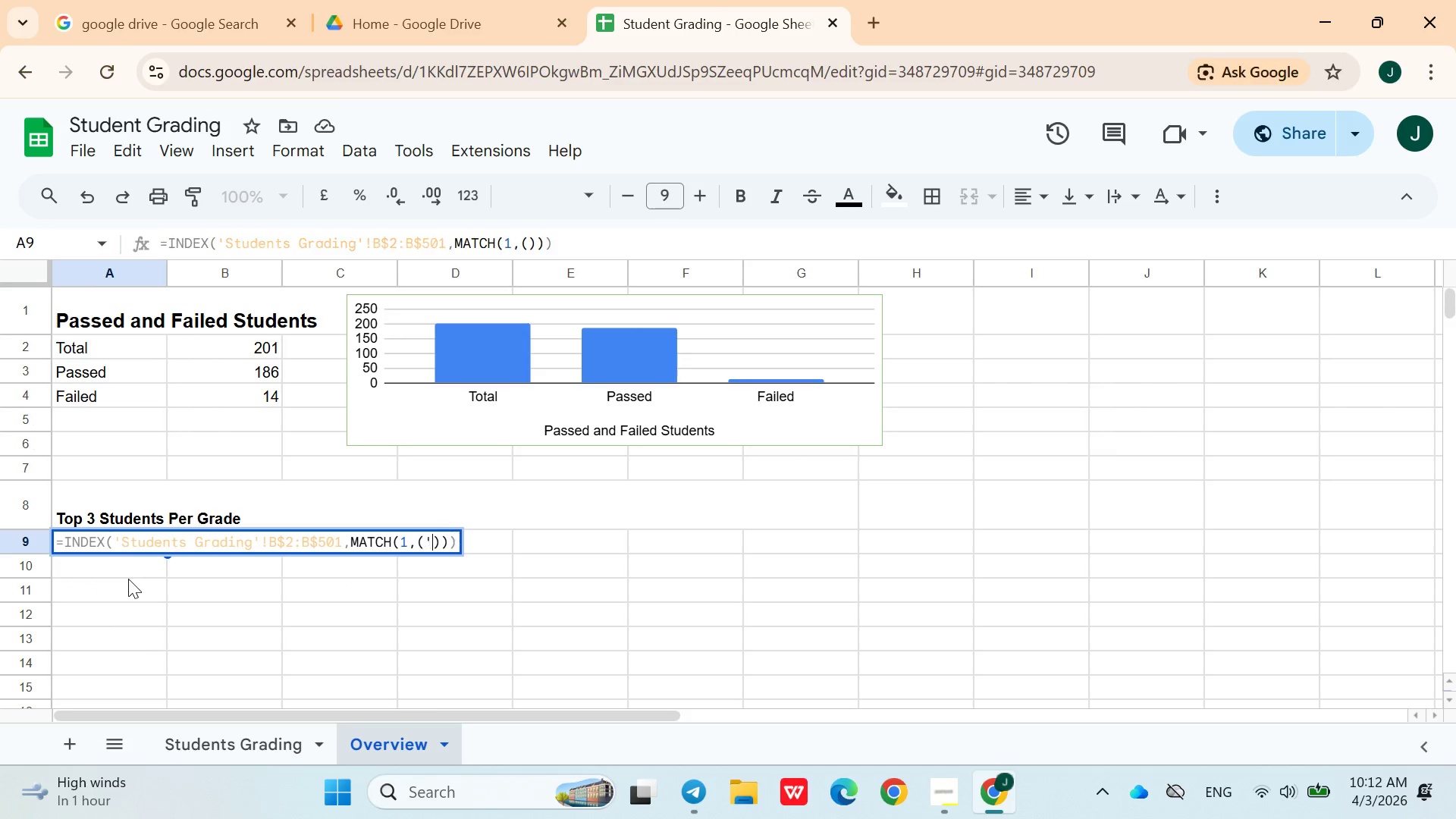 
key(Quote)
 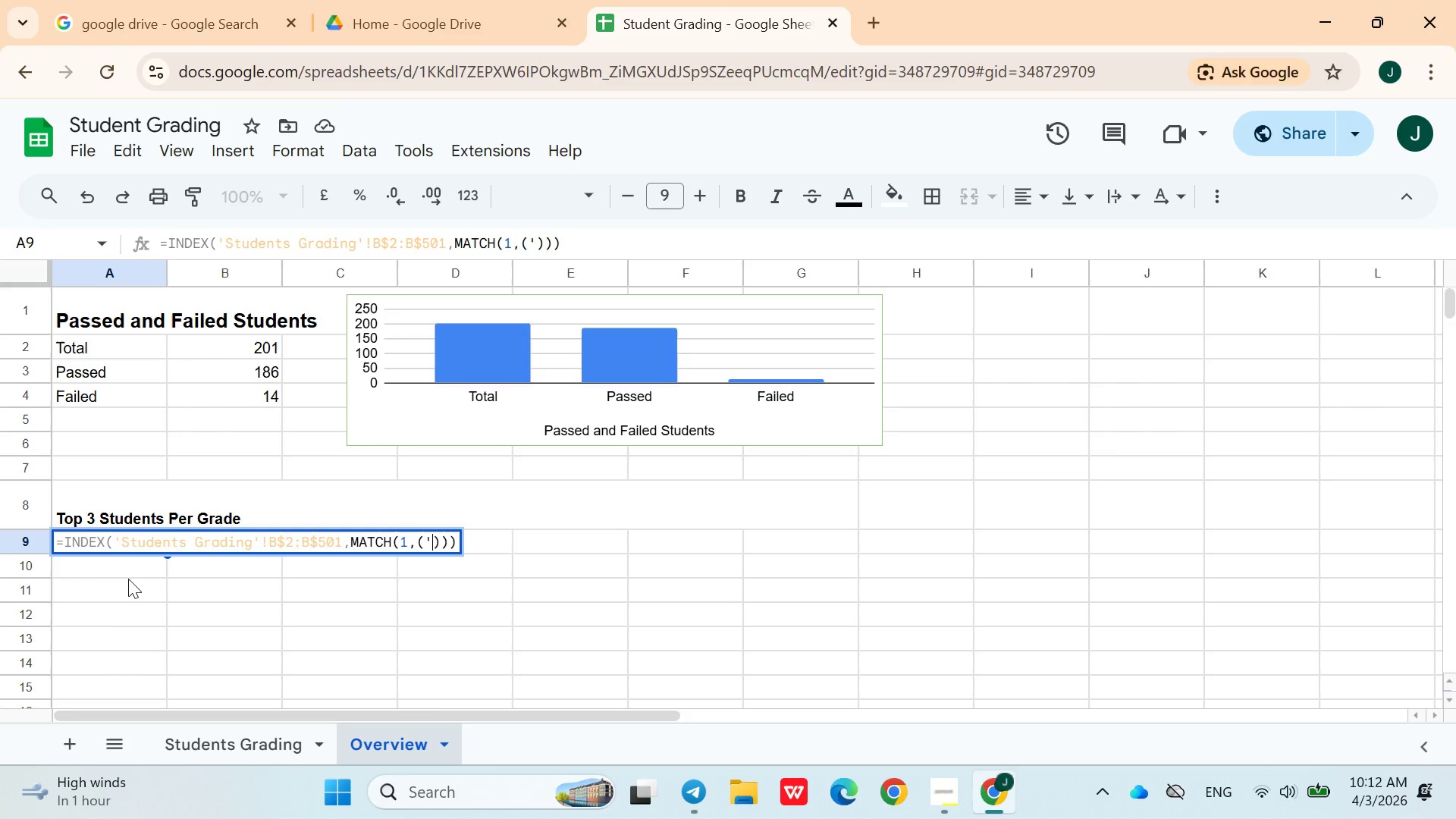 
key(Quote)
 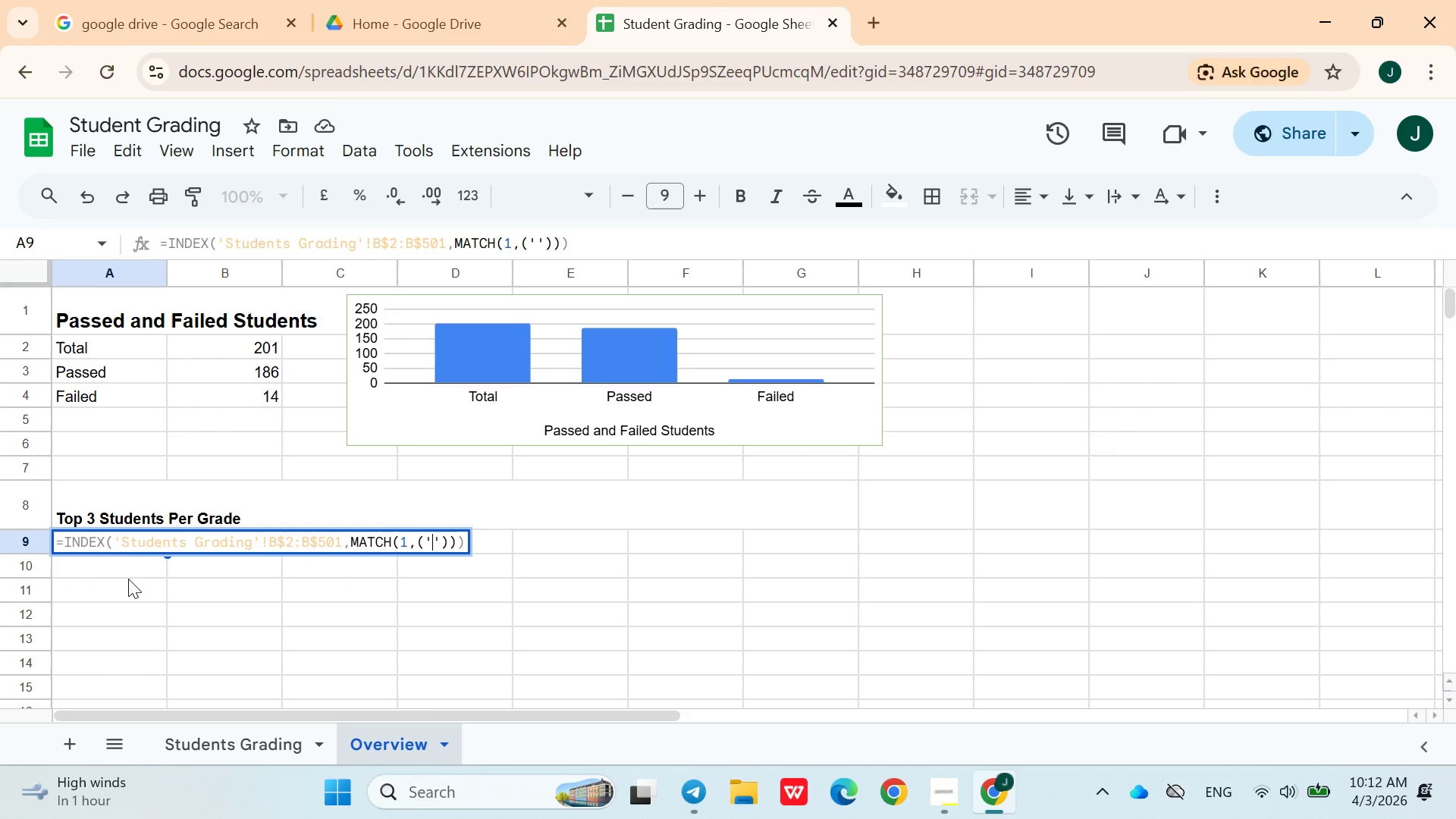 
key(ArrowLeft)
 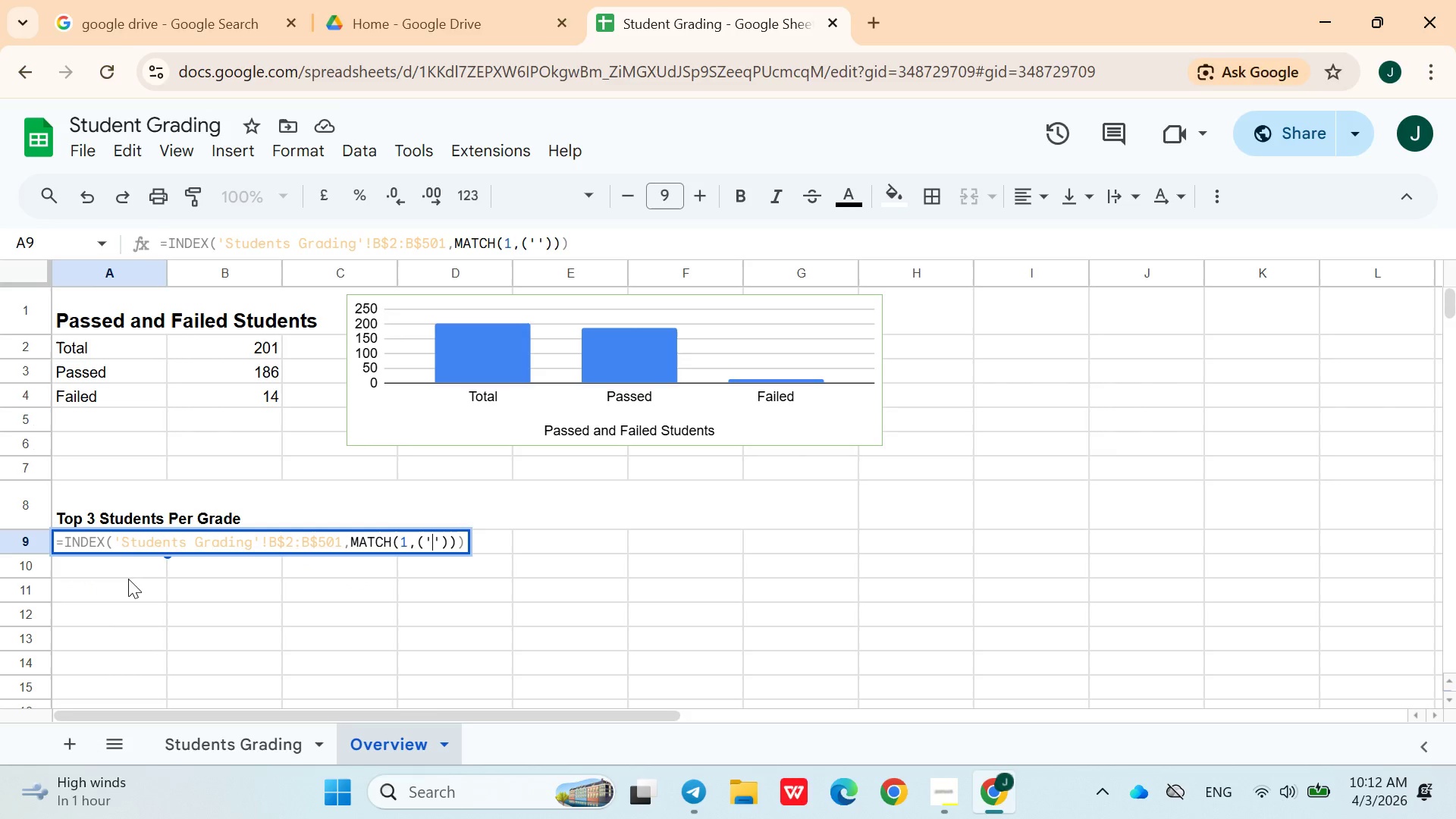 
type(Students Grading)
 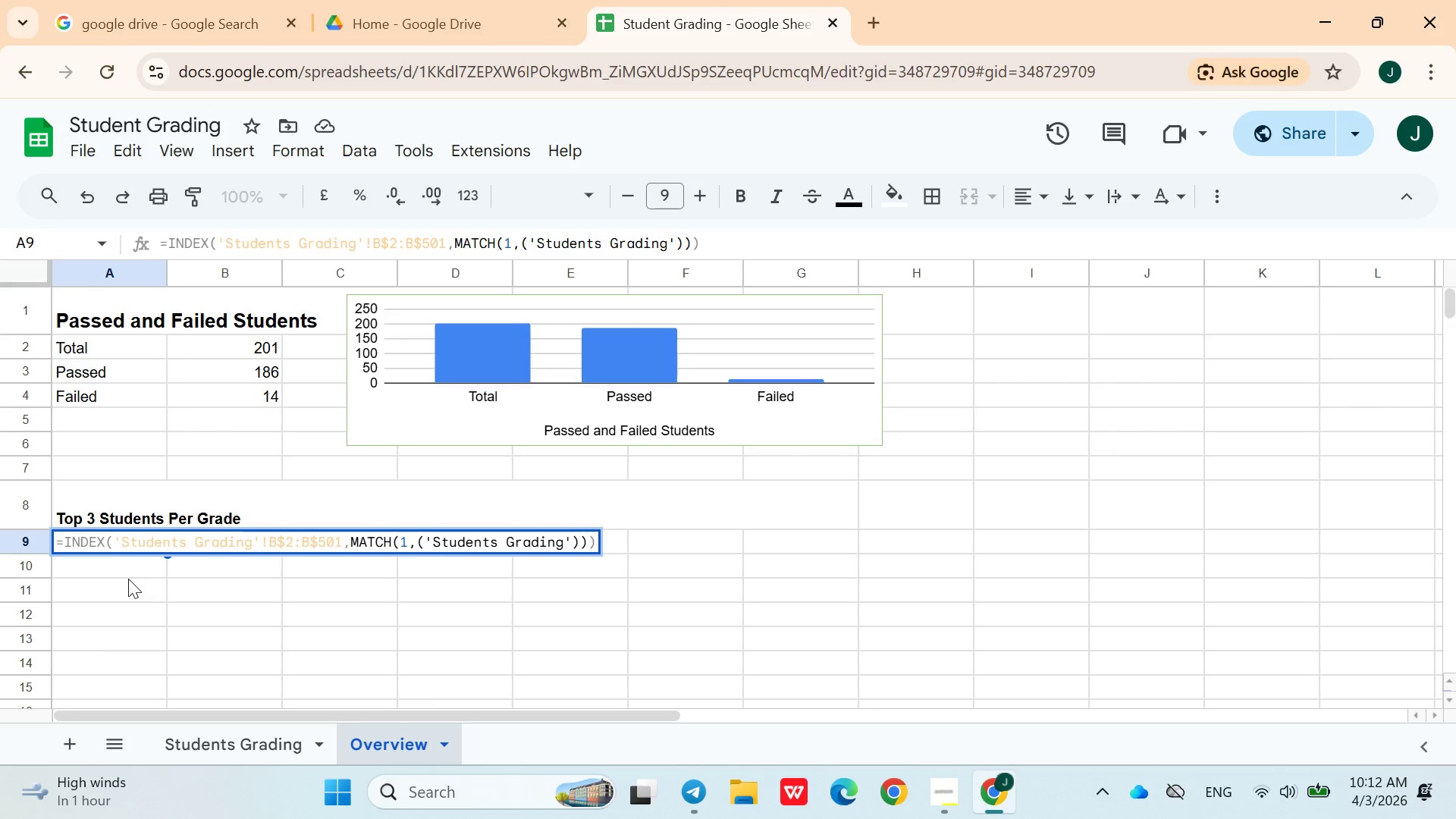 
key(ArrowRight)
 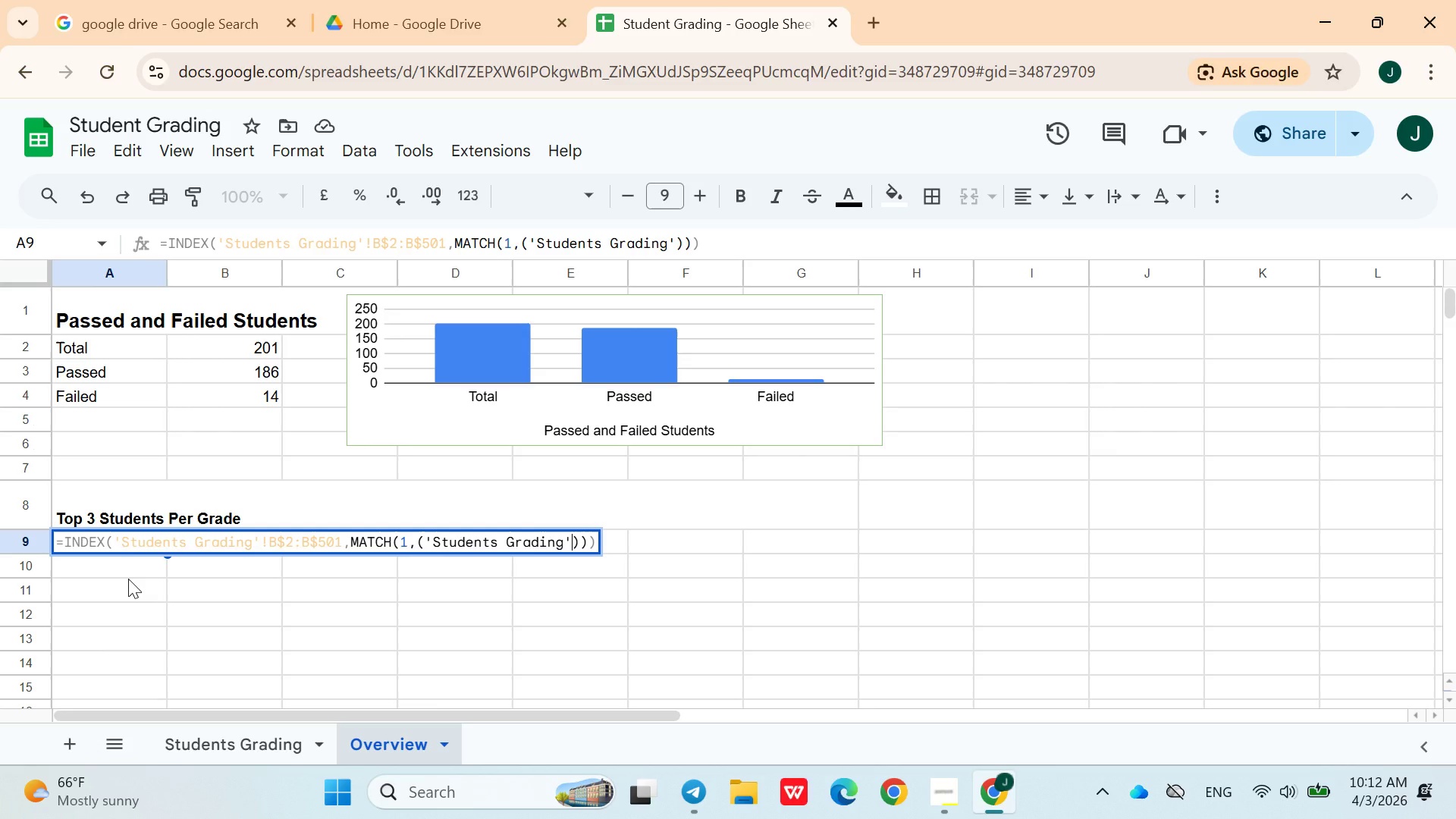 
key(Shift+1)
 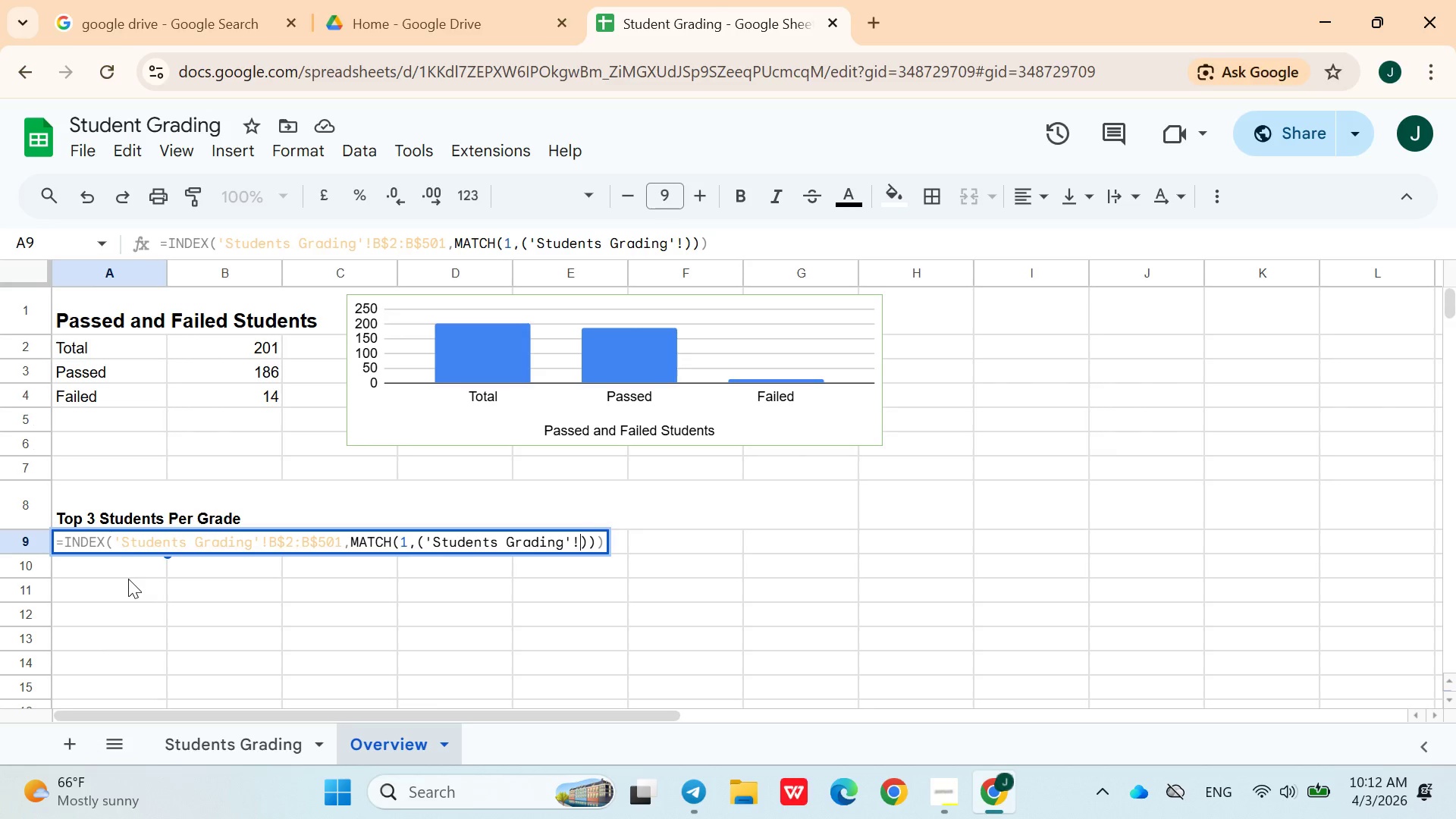 
type(D#2)
key(Backspace)
key(Backspace)
type($2:D$501)
 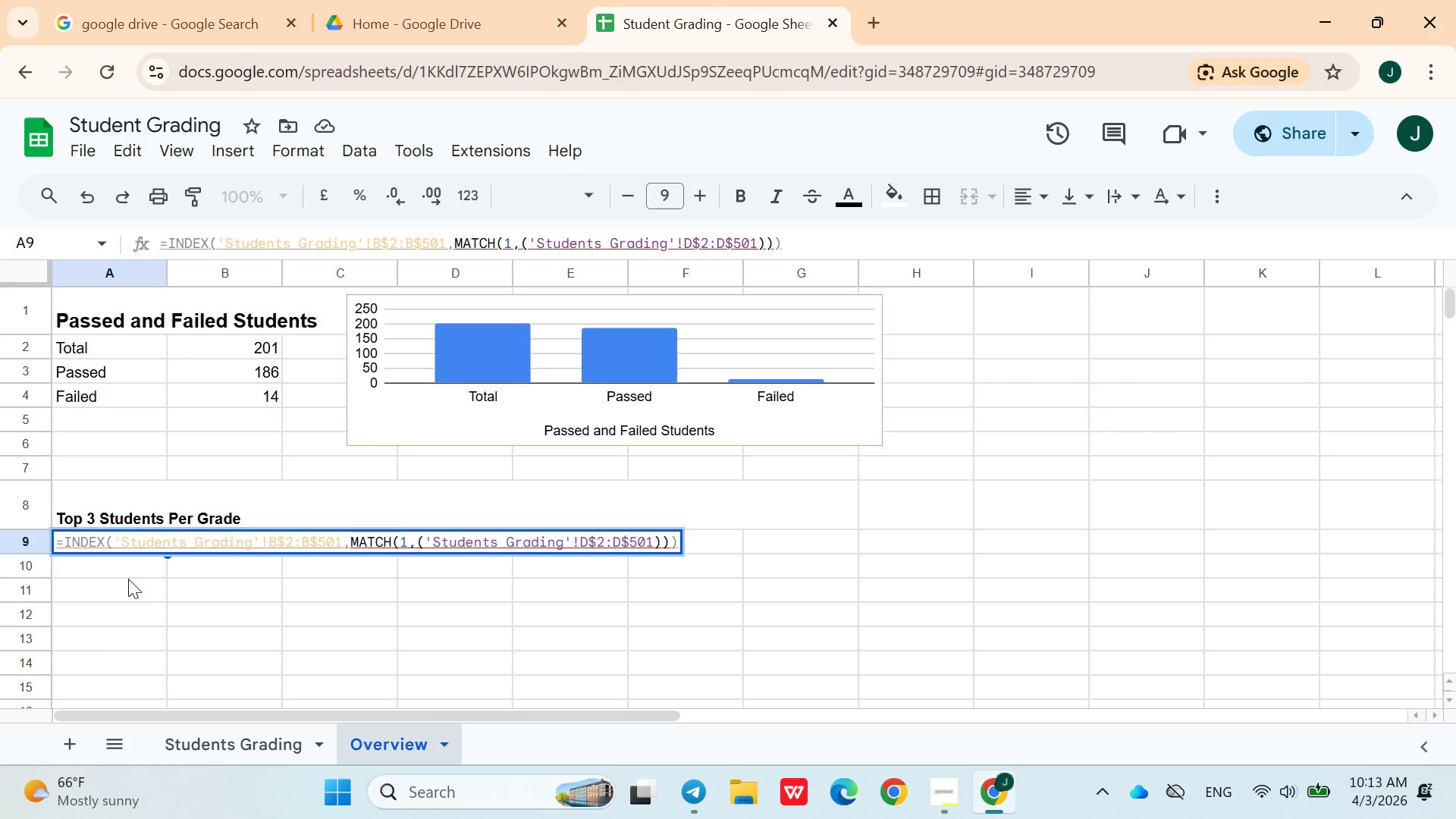 
wait(6.42)
 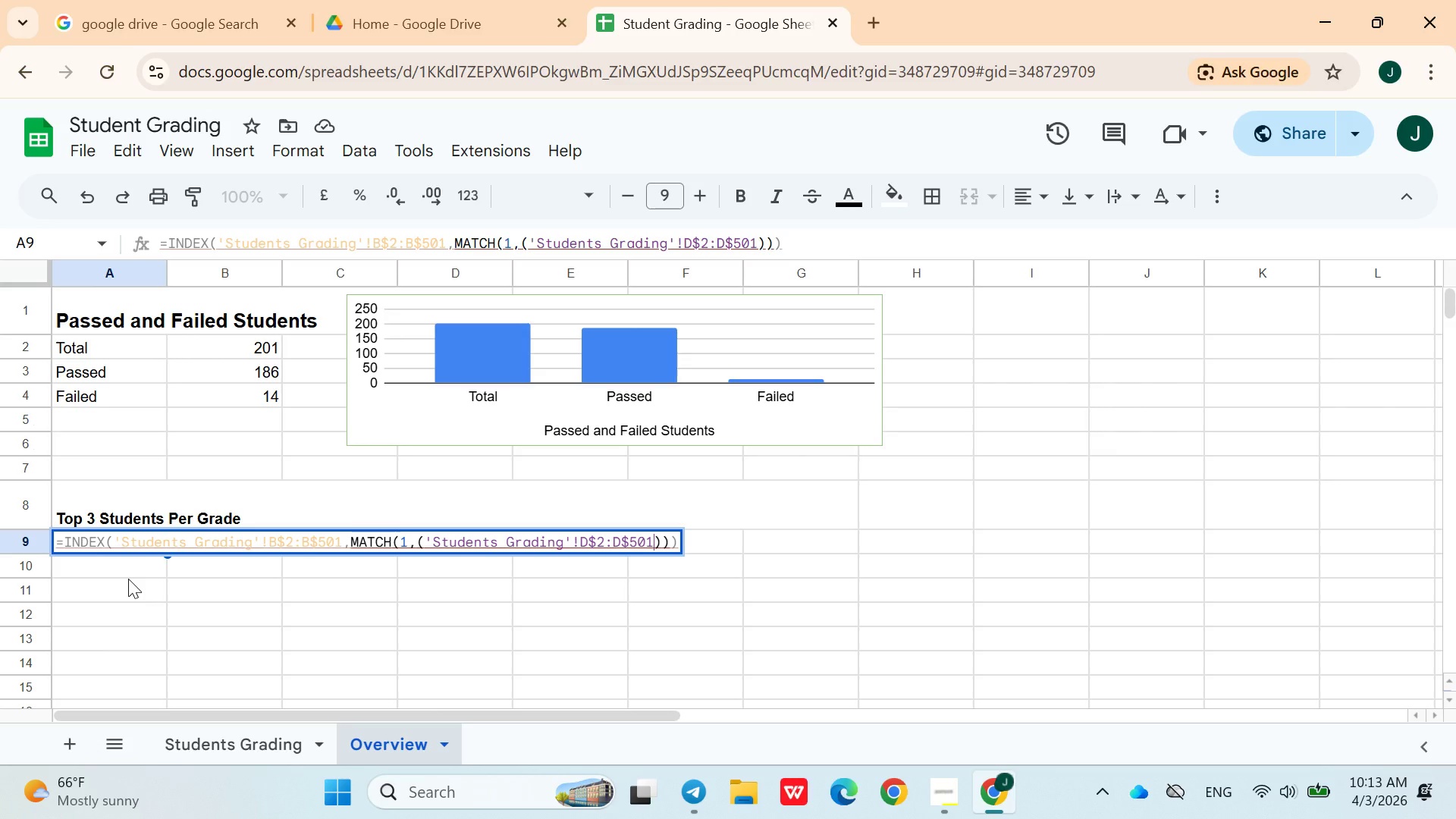 
type(=A2)
 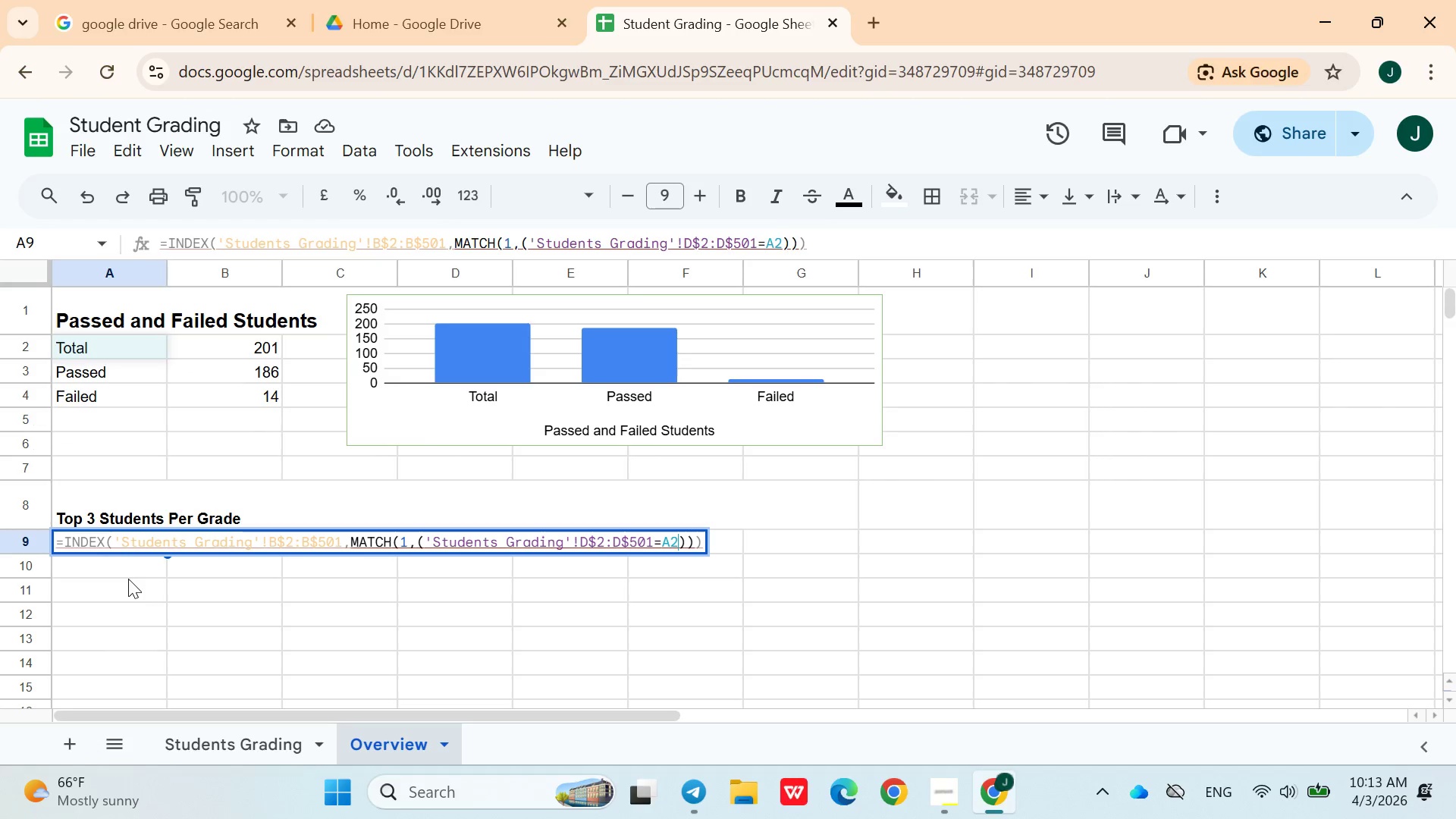 
key(ArrowRight)
 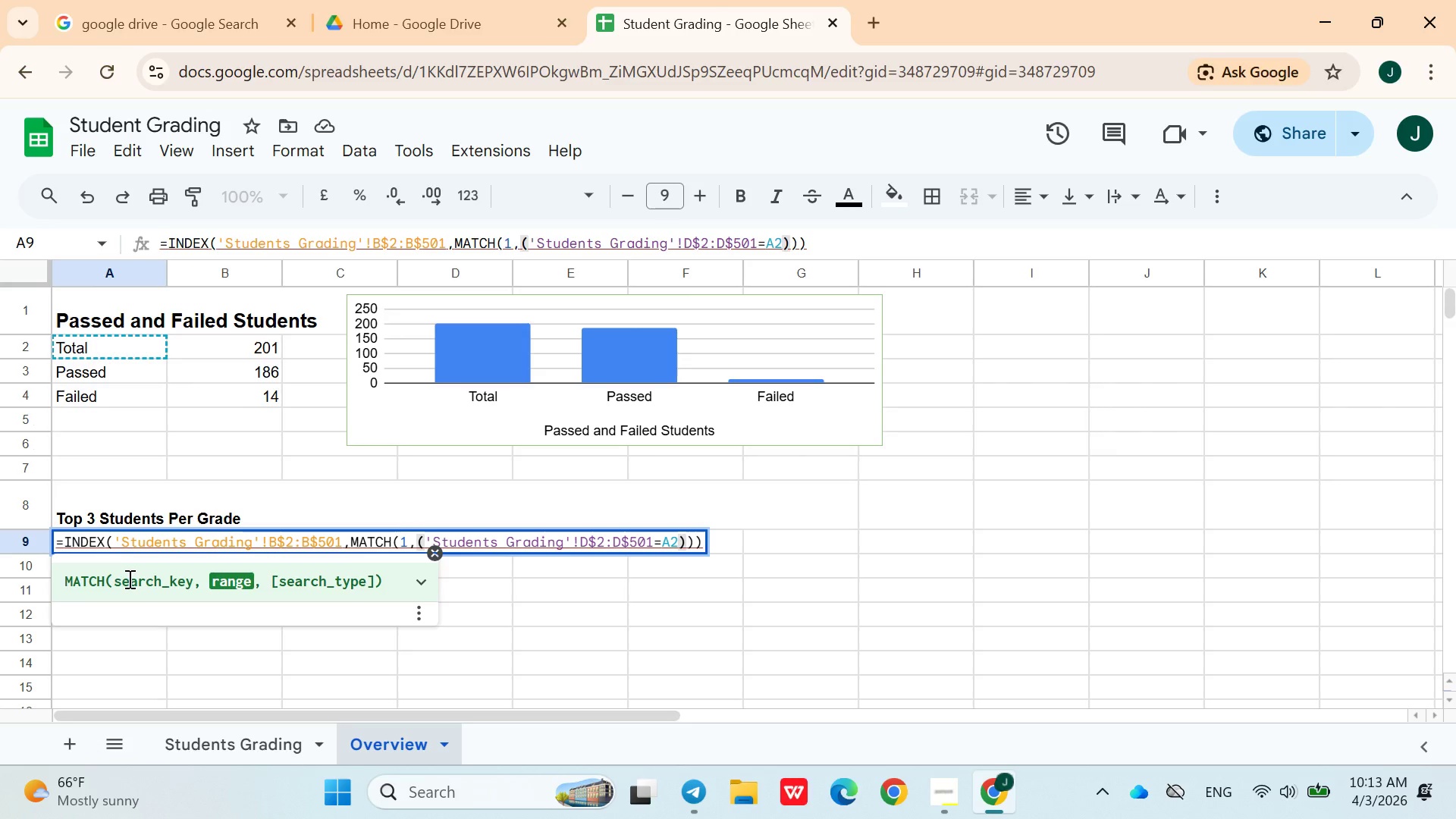 
key(Shift+8)
 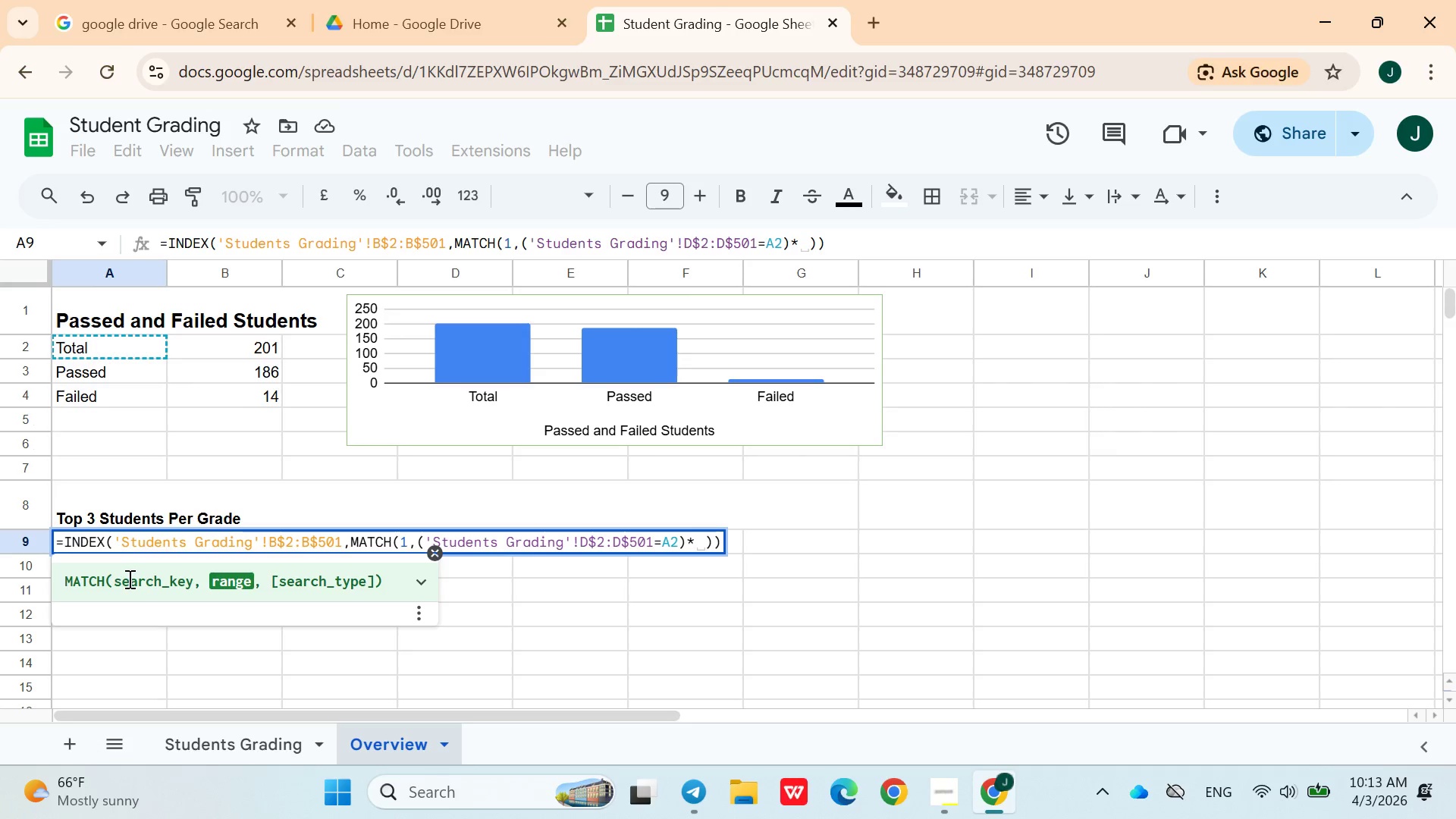 
wait(5.66)
 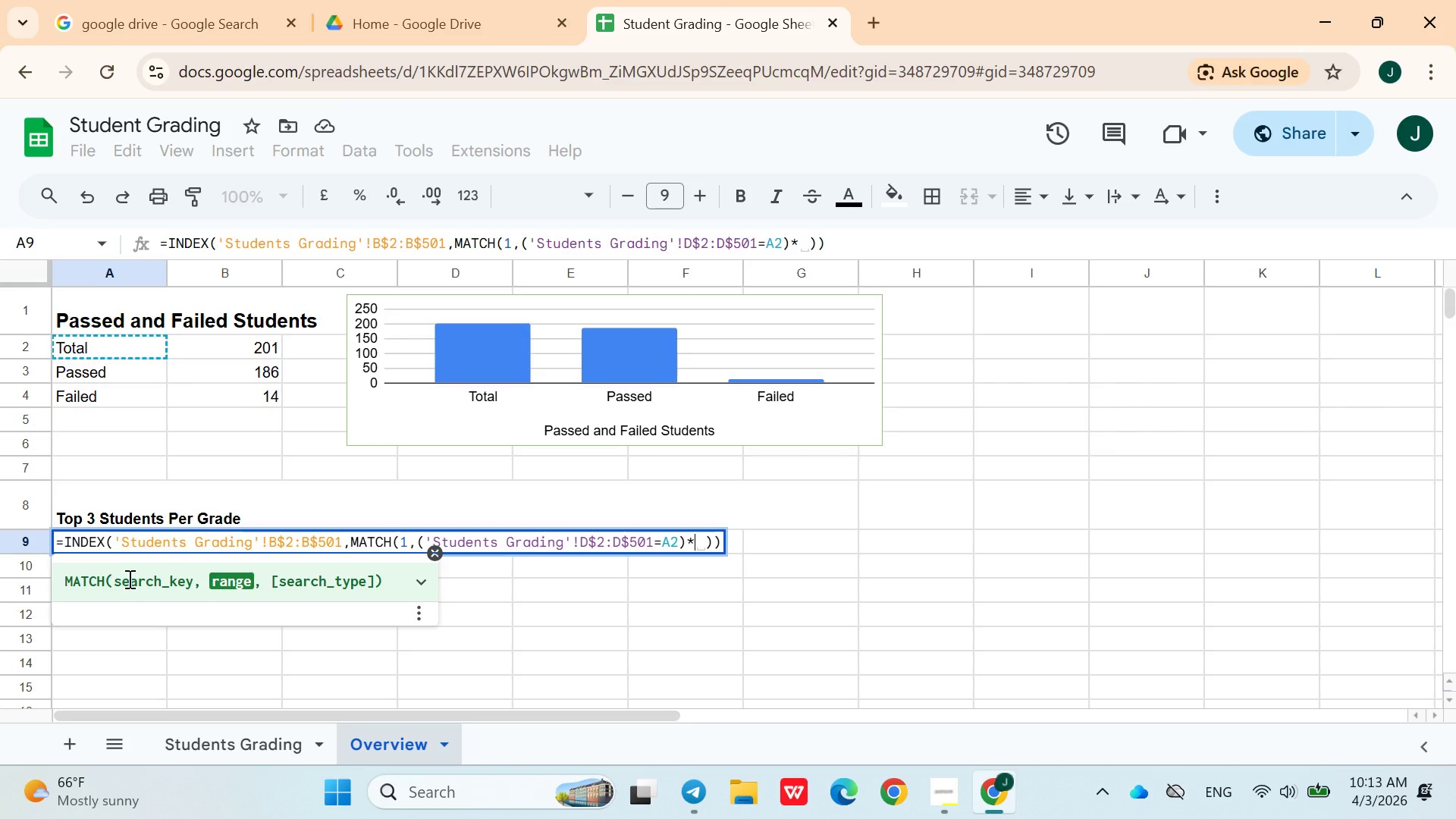 
type(())
 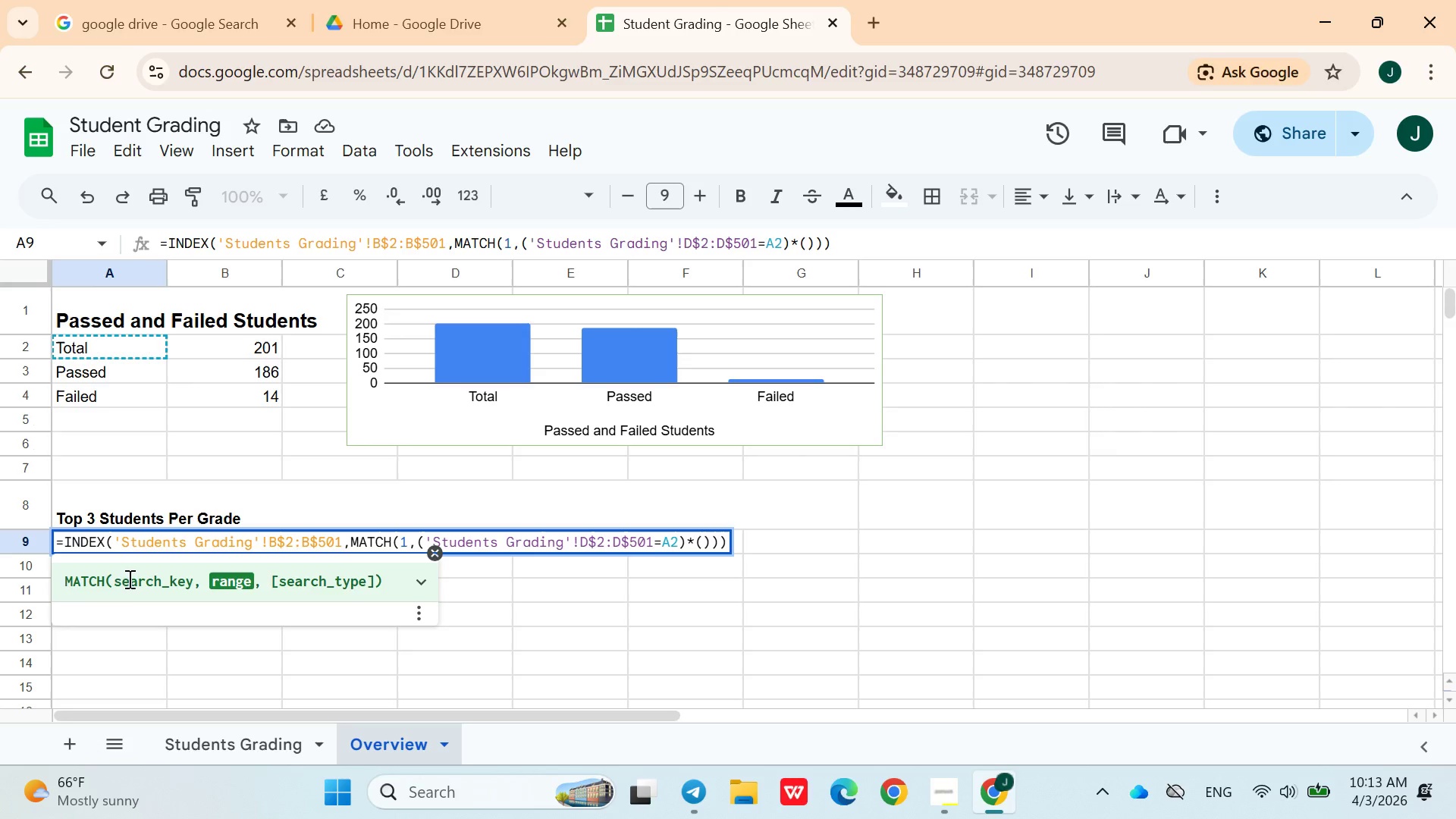 
key(ArrowLeft)
 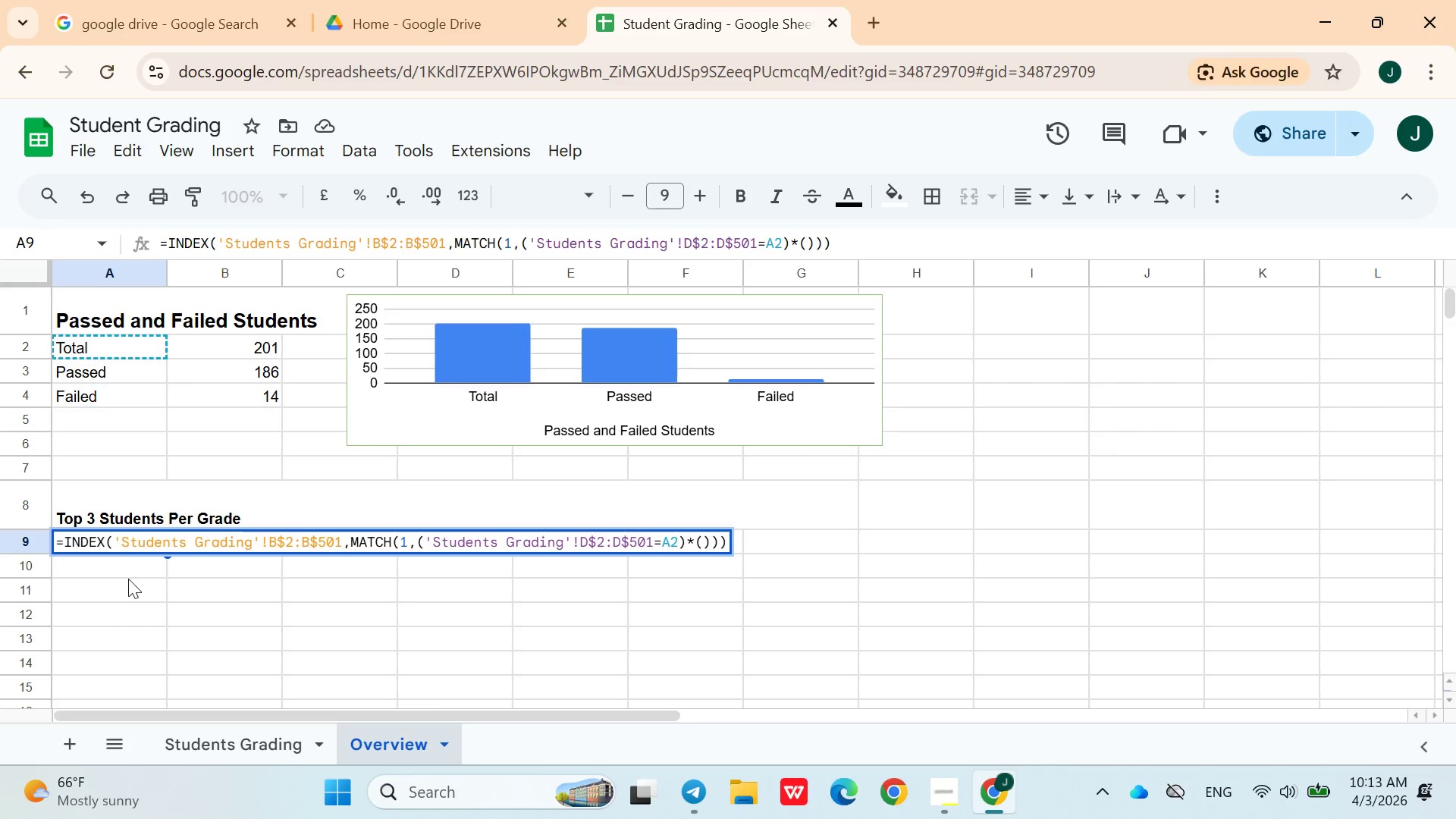 
hold_key(key=ShiftLeft, duration=0.39)
 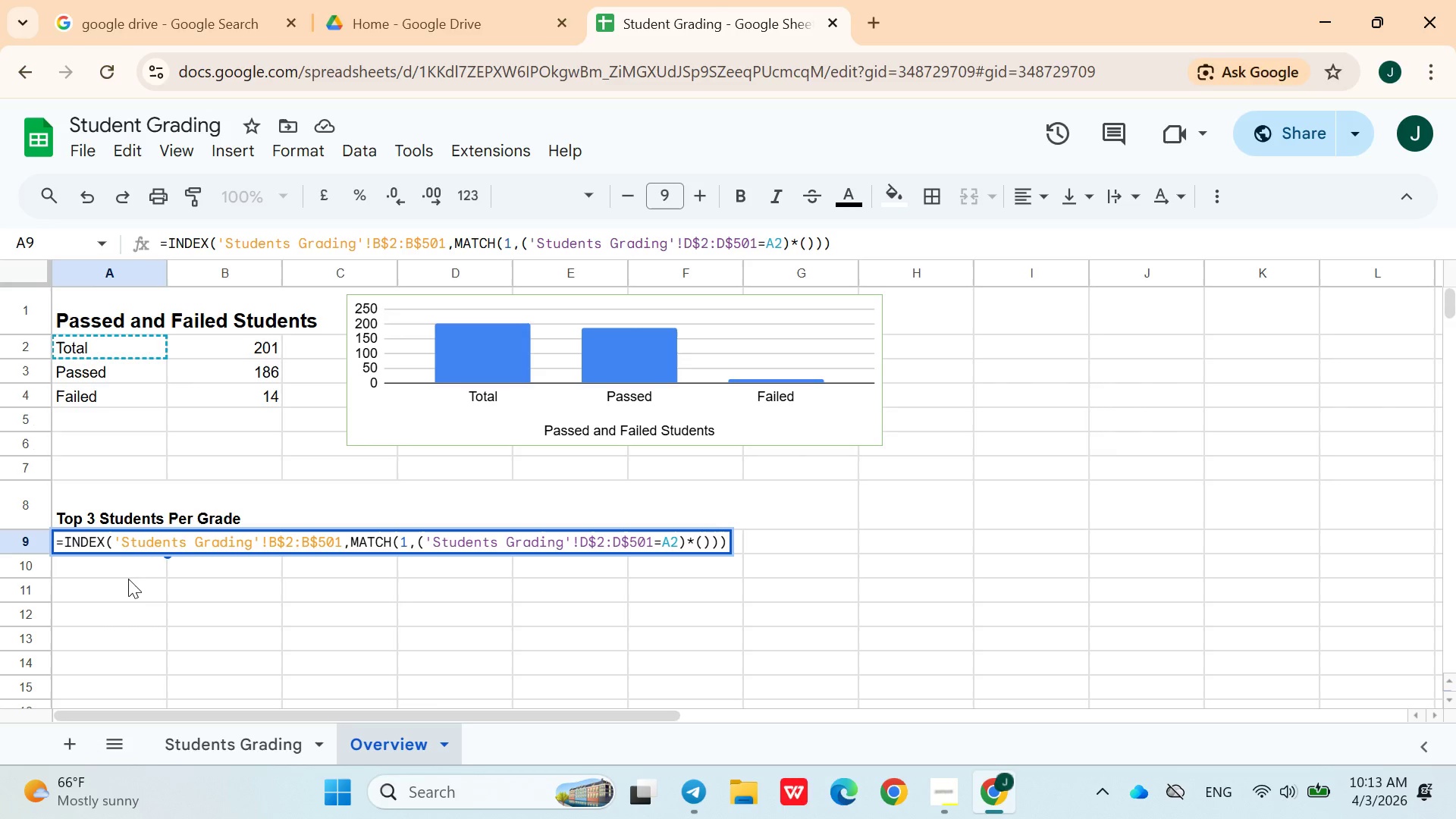 
key(Quote)
 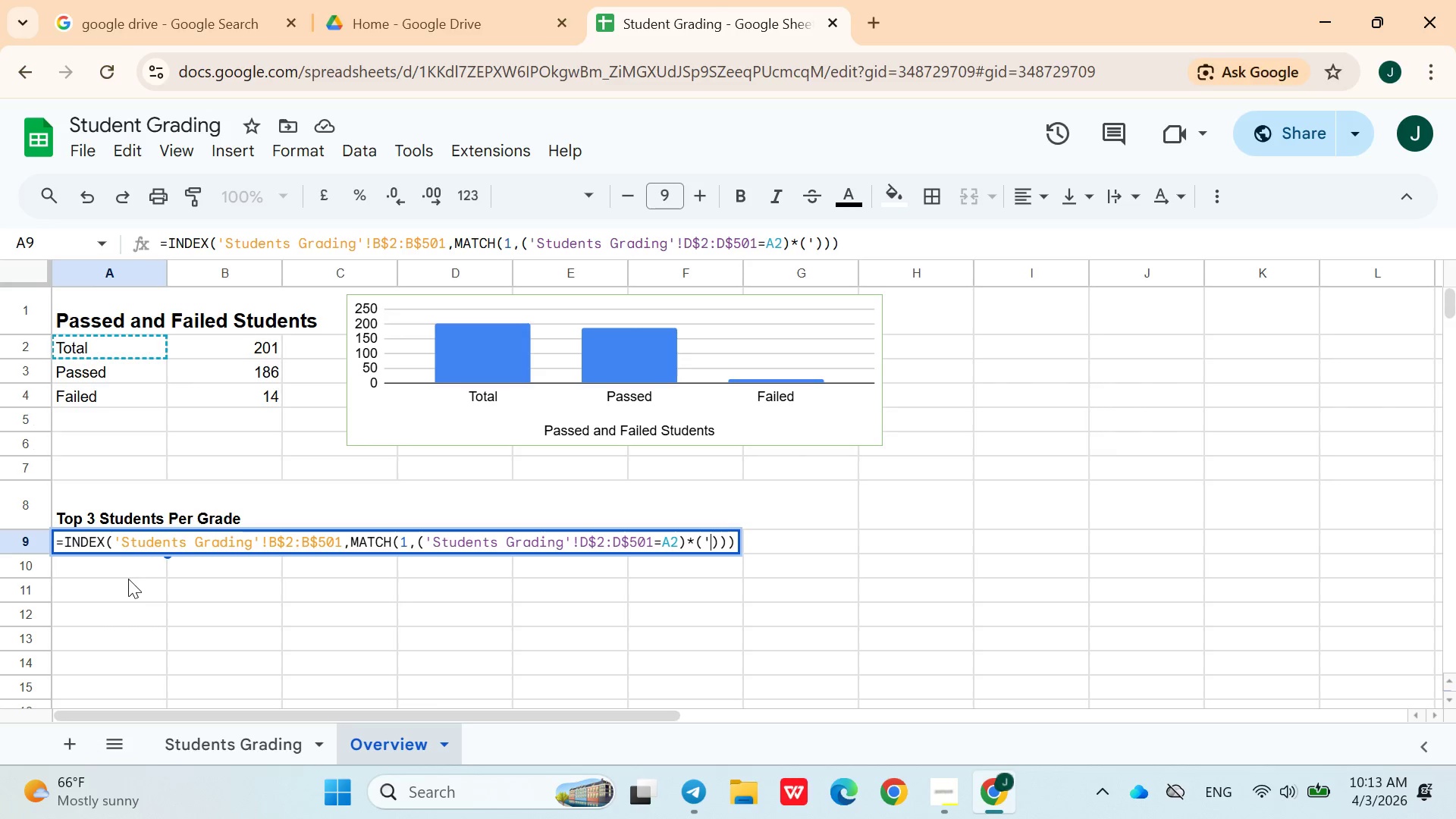 
key(Quote)
 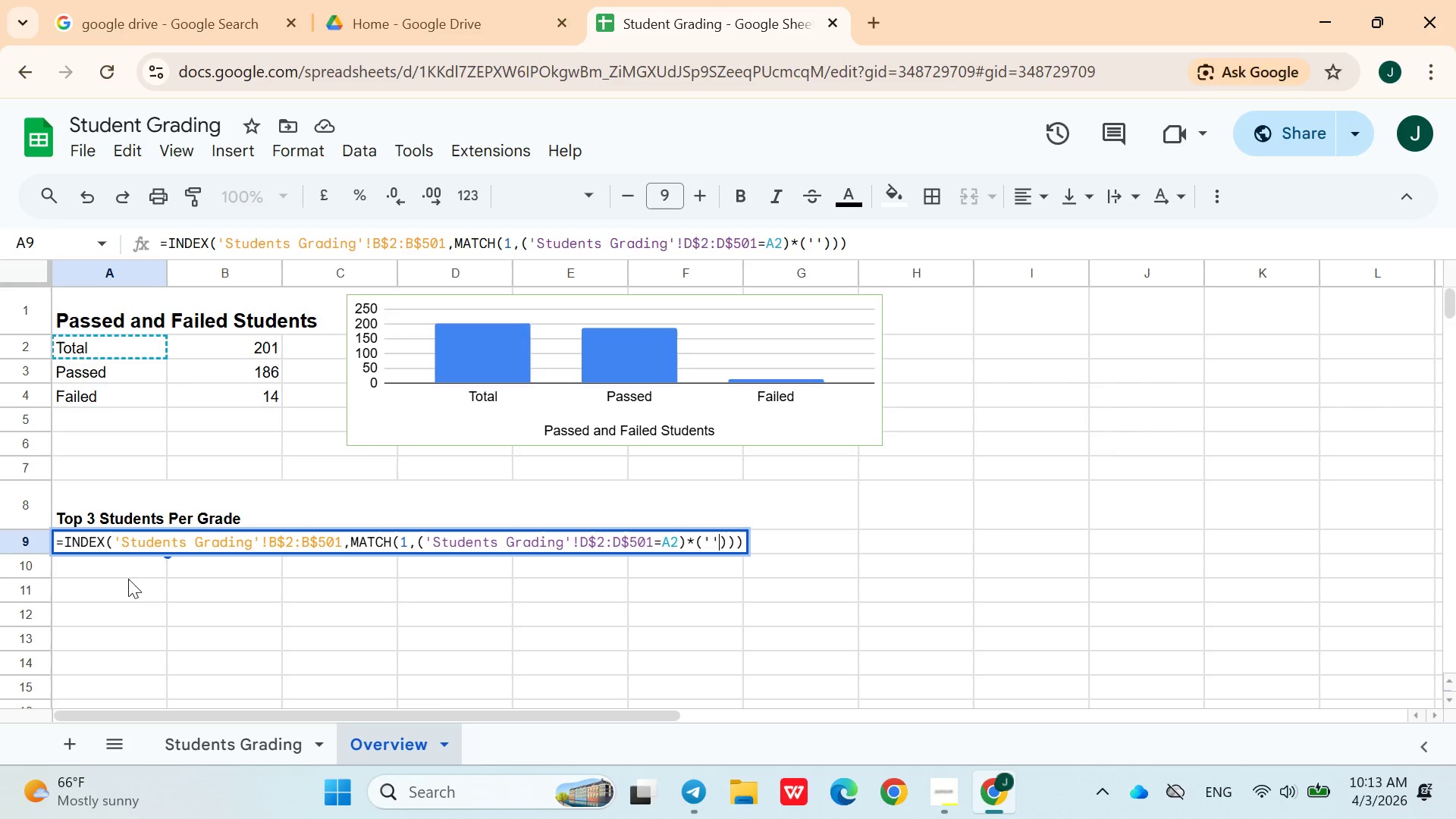 
key(ArrowLeft)
 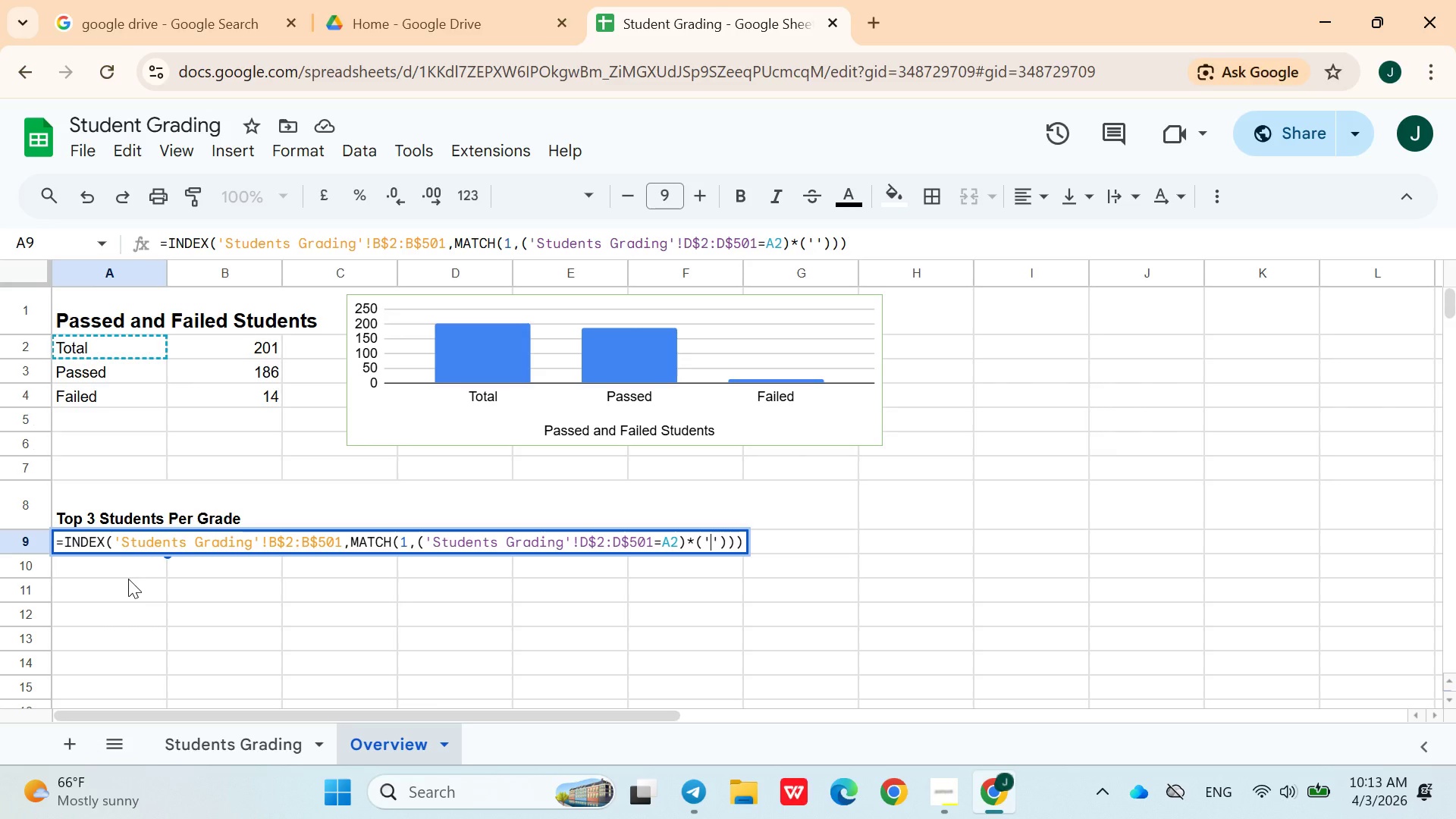 
type(Students grading)
 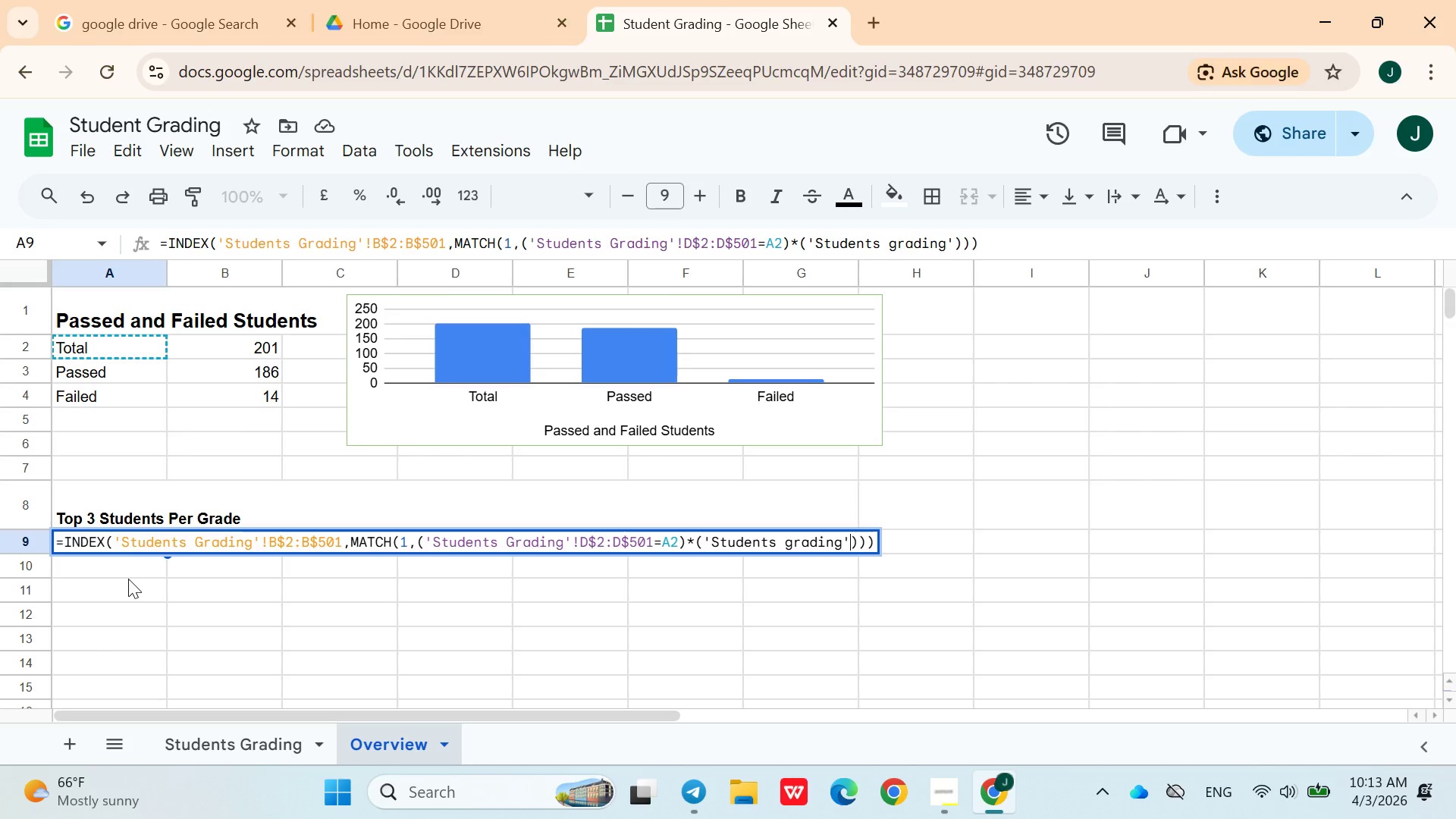 
key(ArrowRight)
 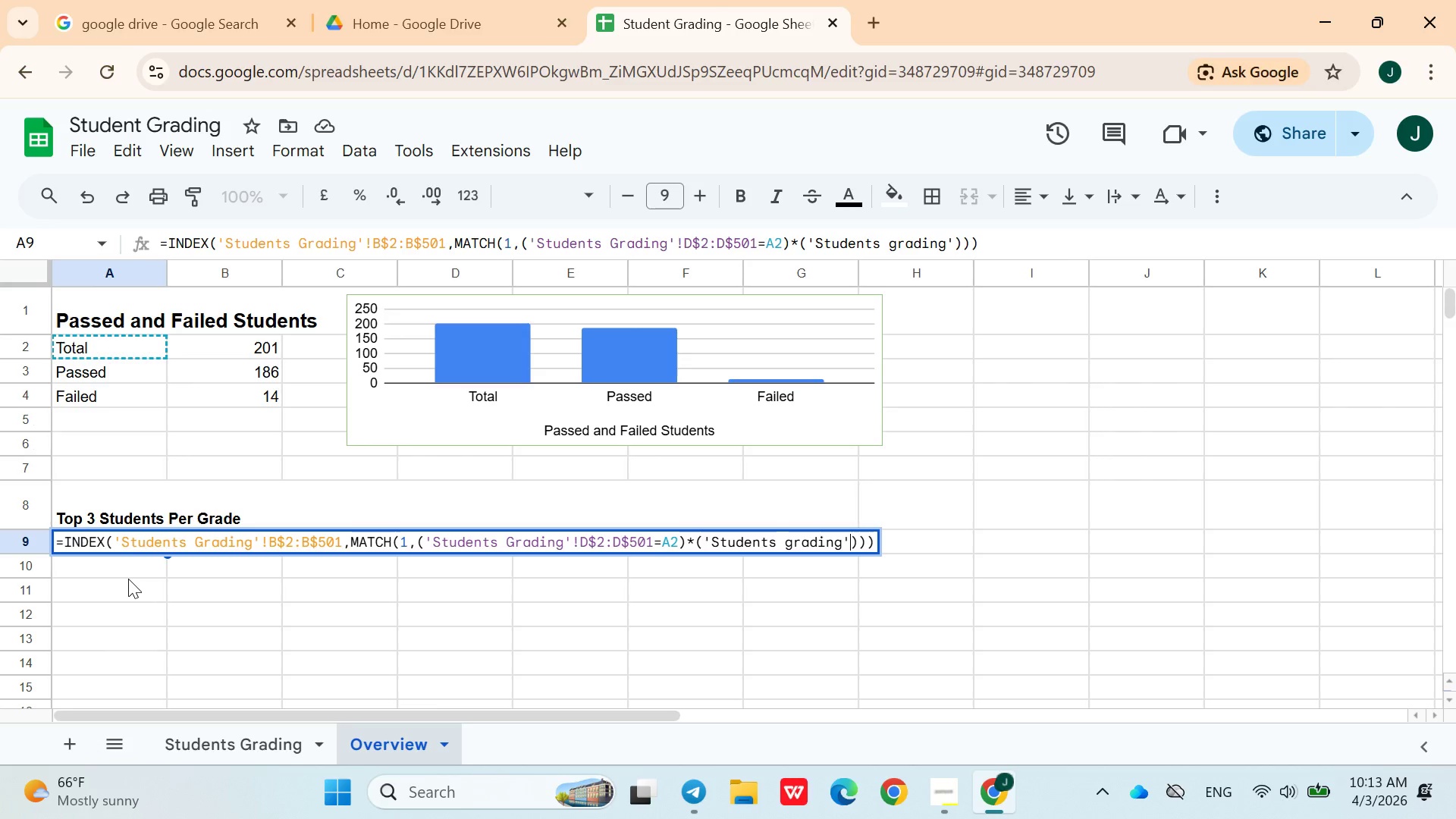 
key(Shift+1)
 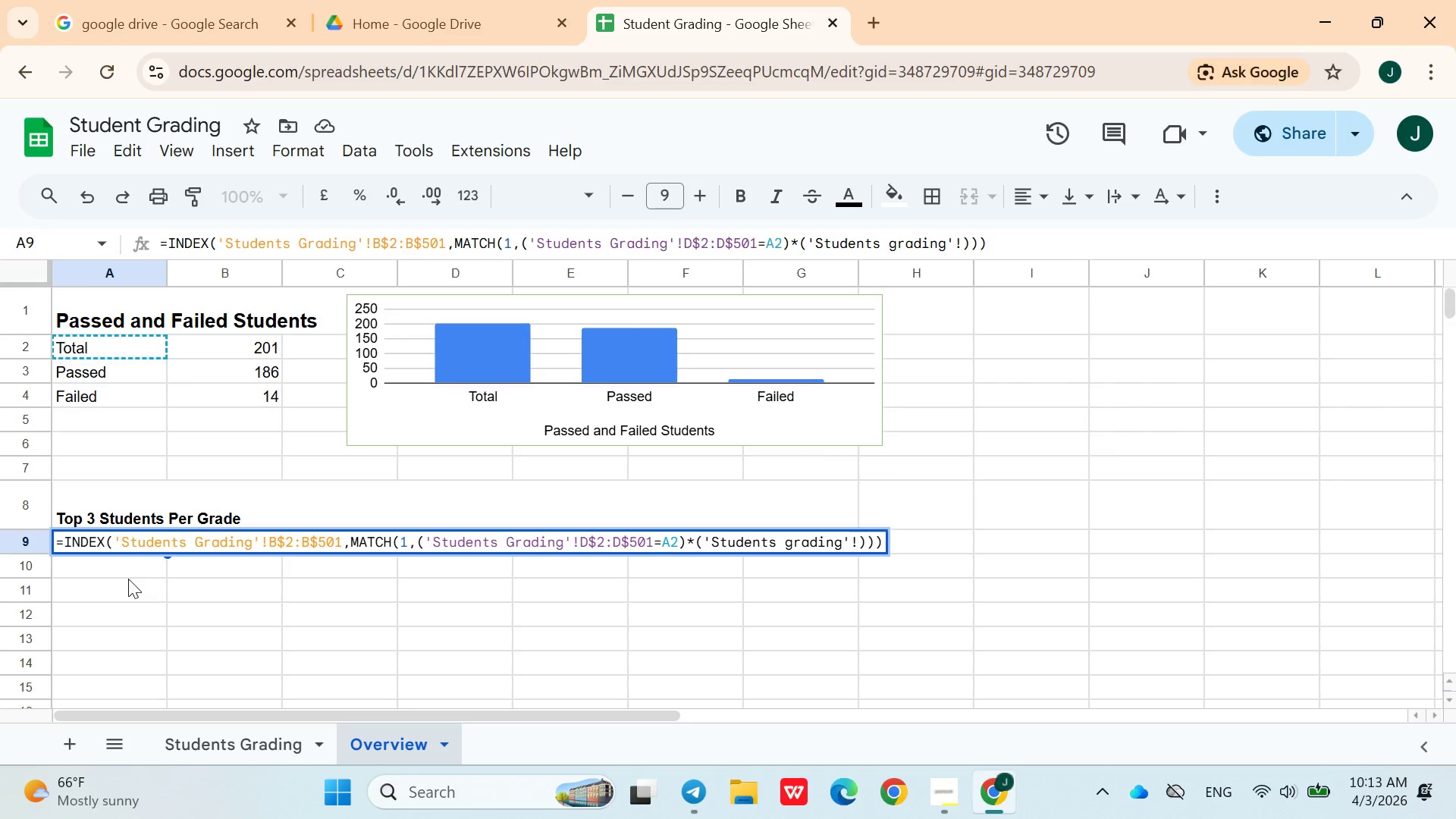 
wait(6.53)
 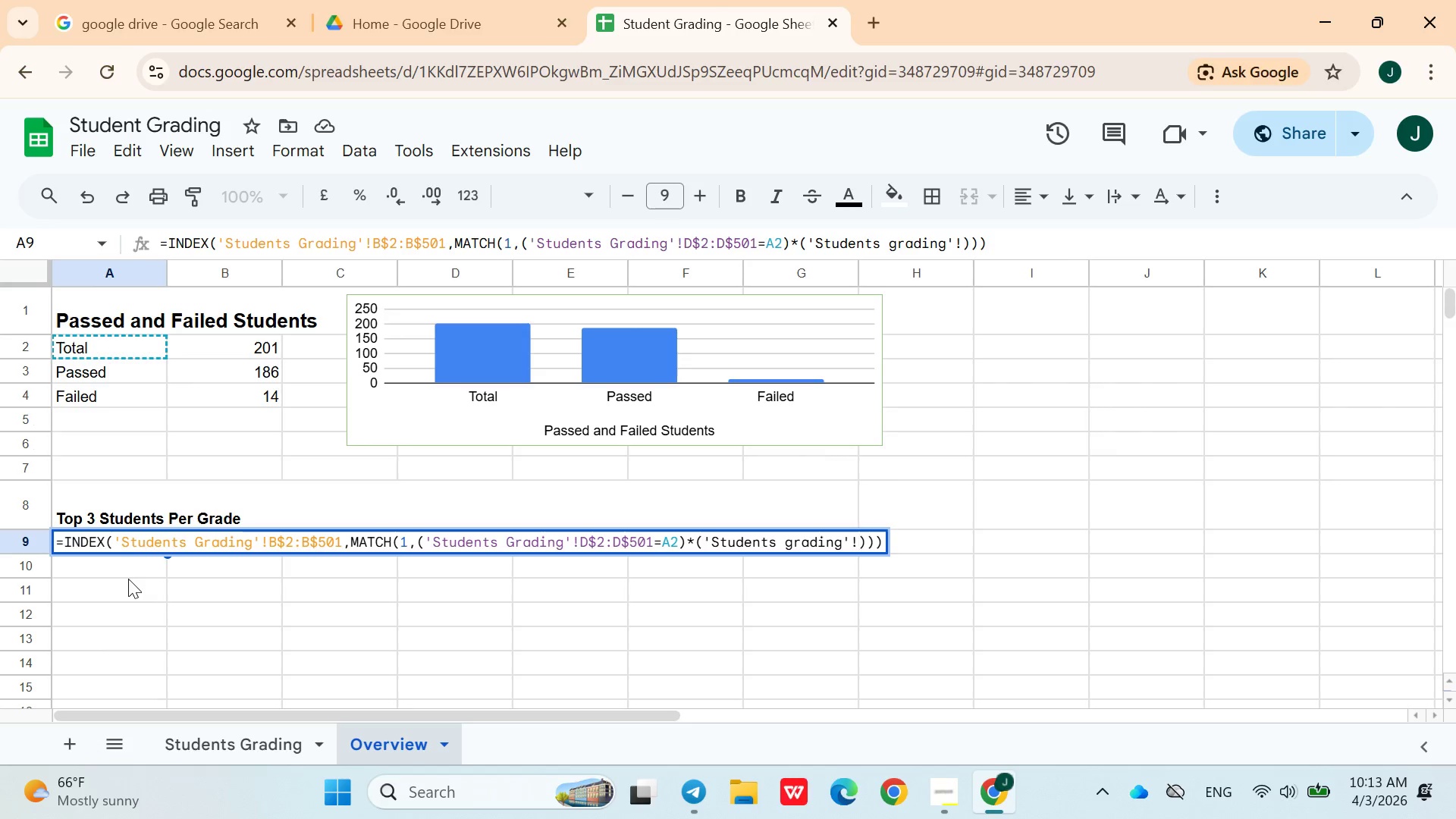 
type(M$2:M$501)
 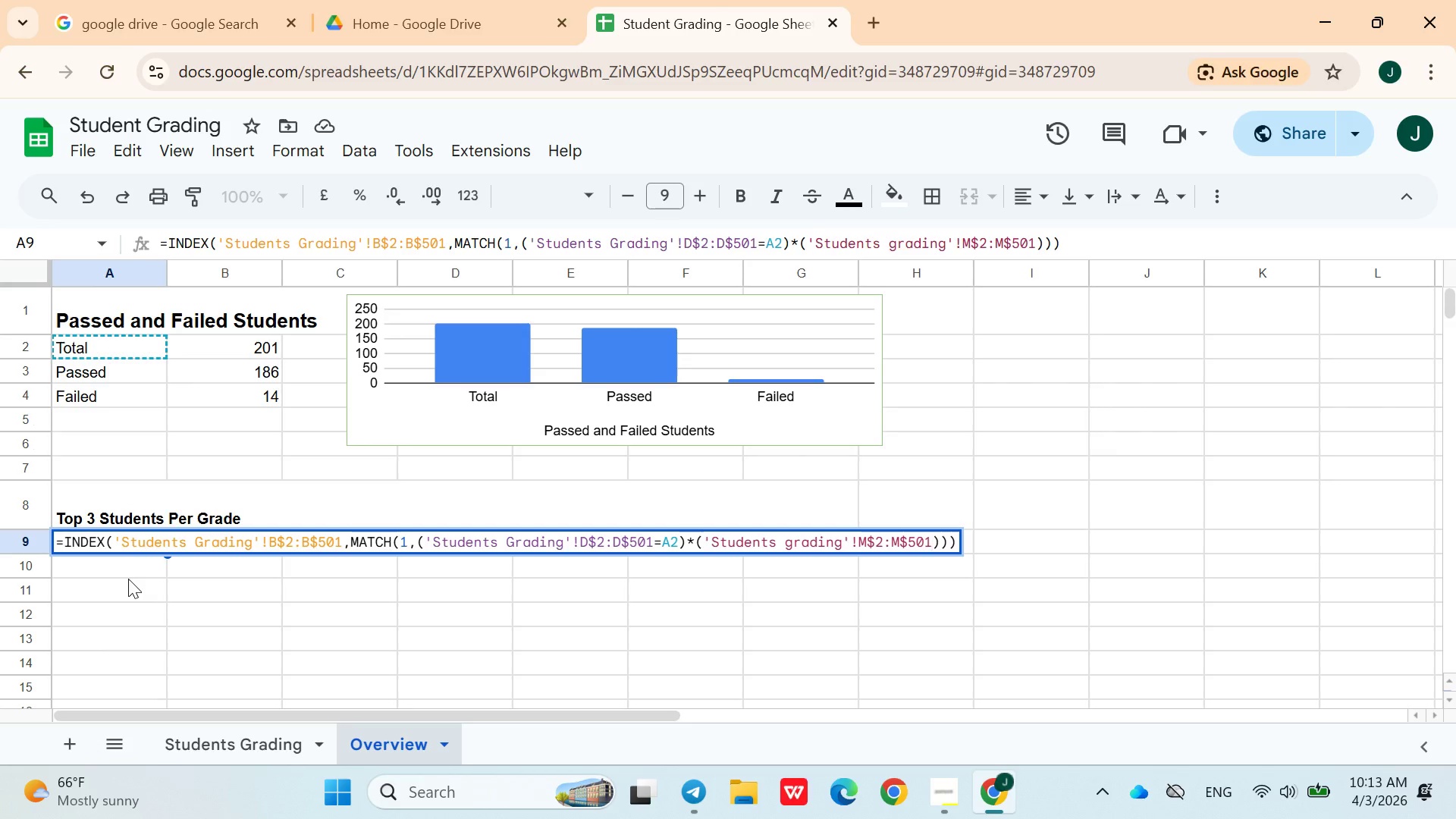 
wait(5.86)
 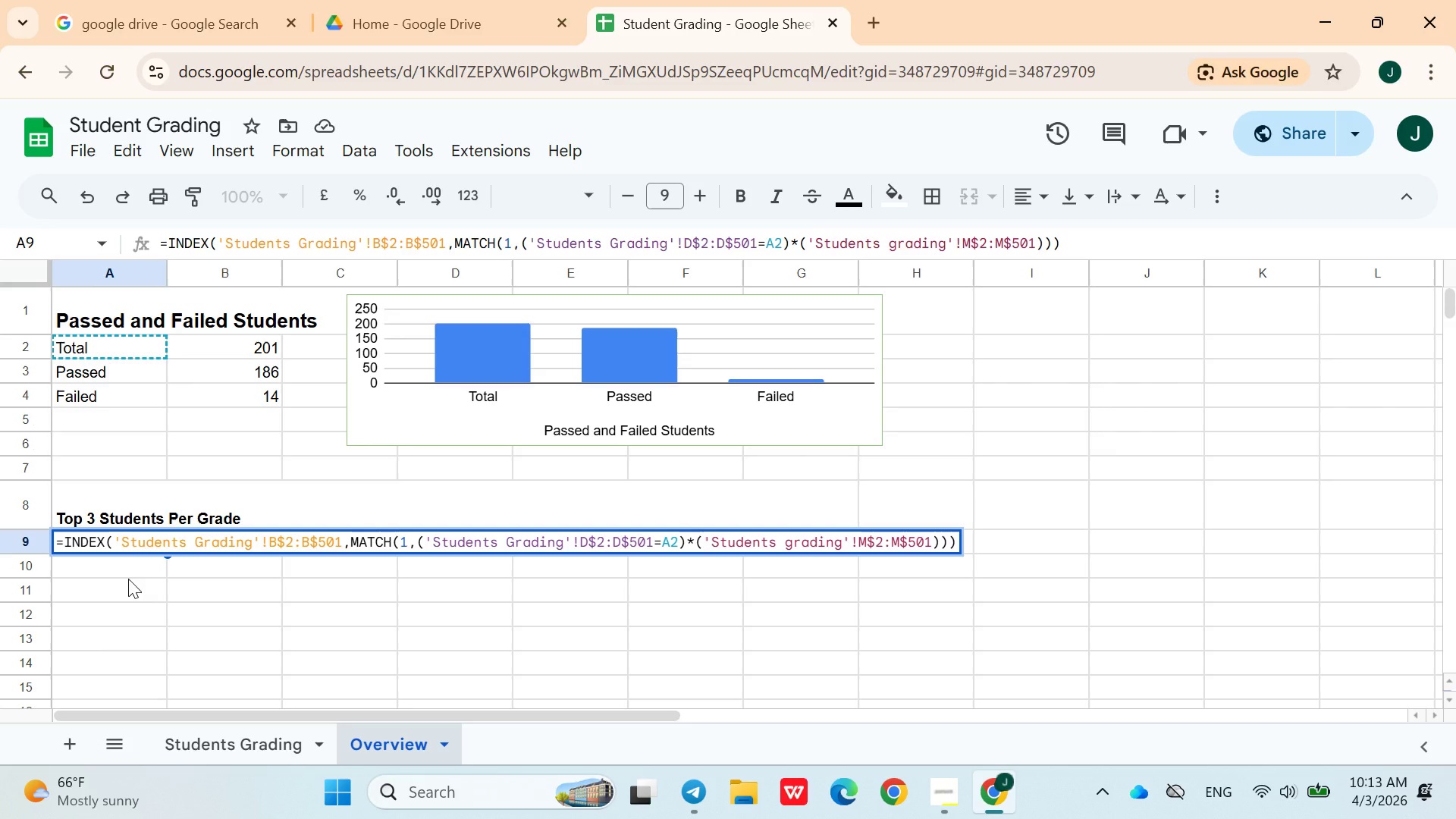 
key(Equal)
 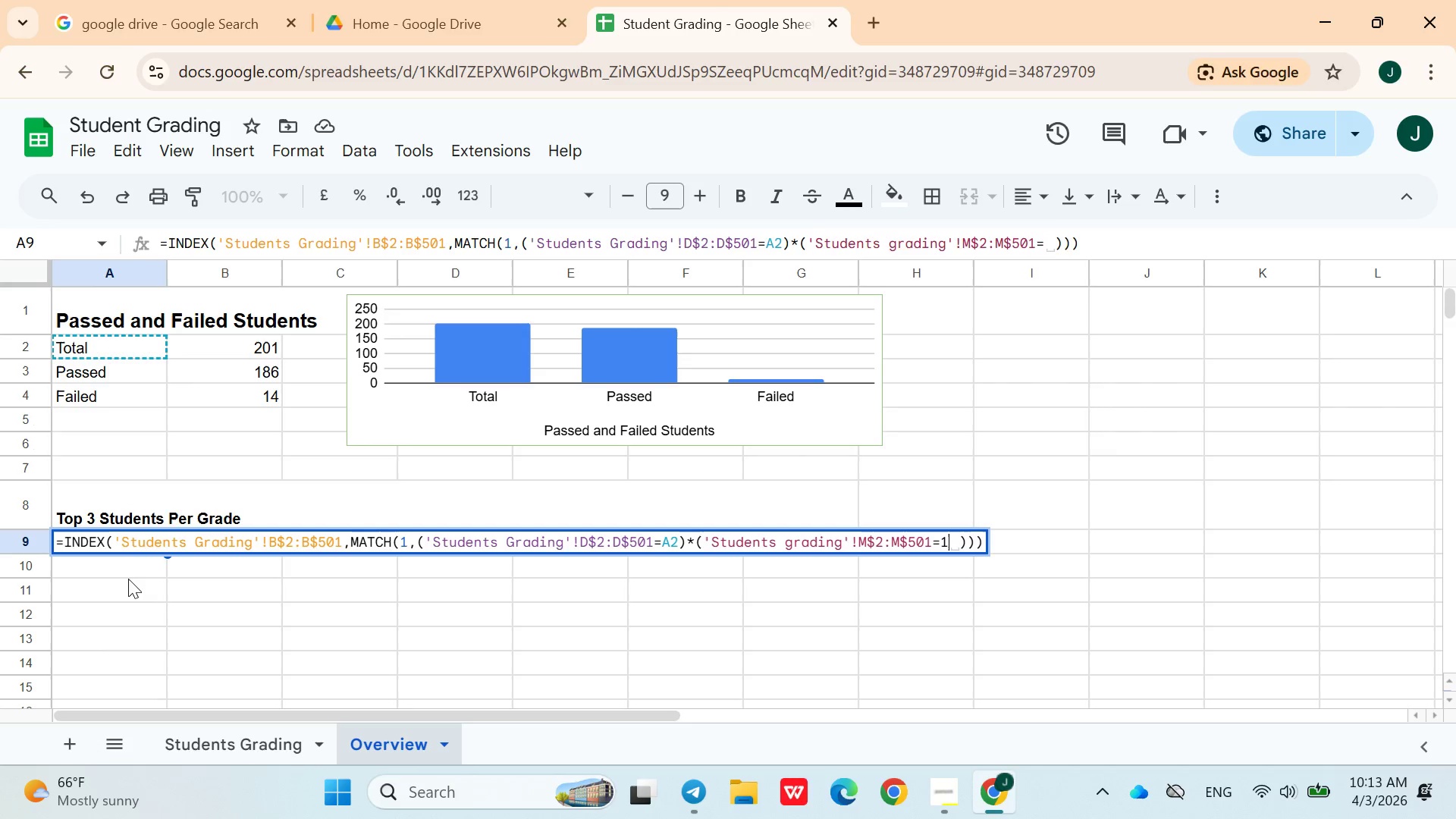 
key(1)
 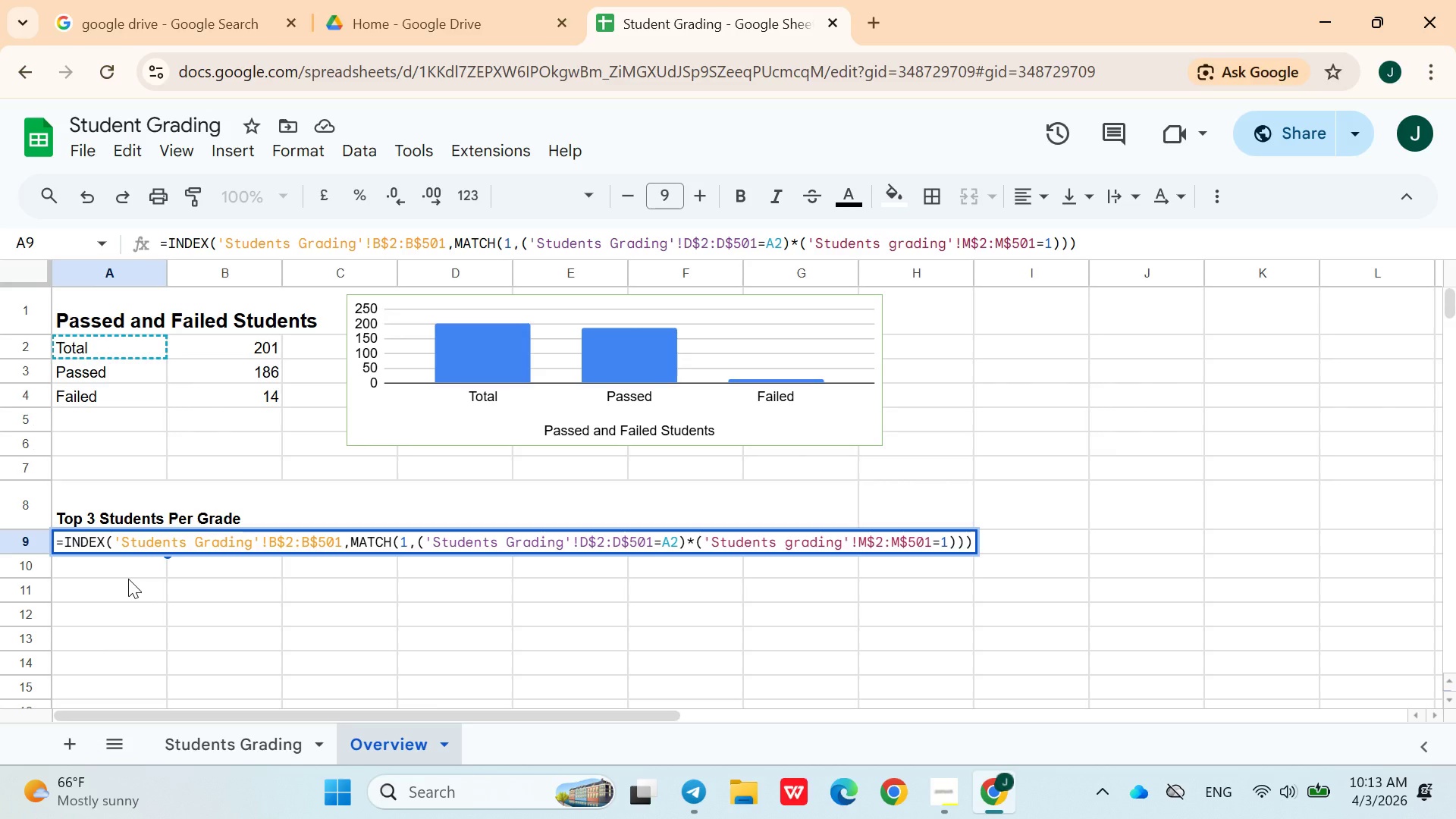 
key(ArrowRight)
 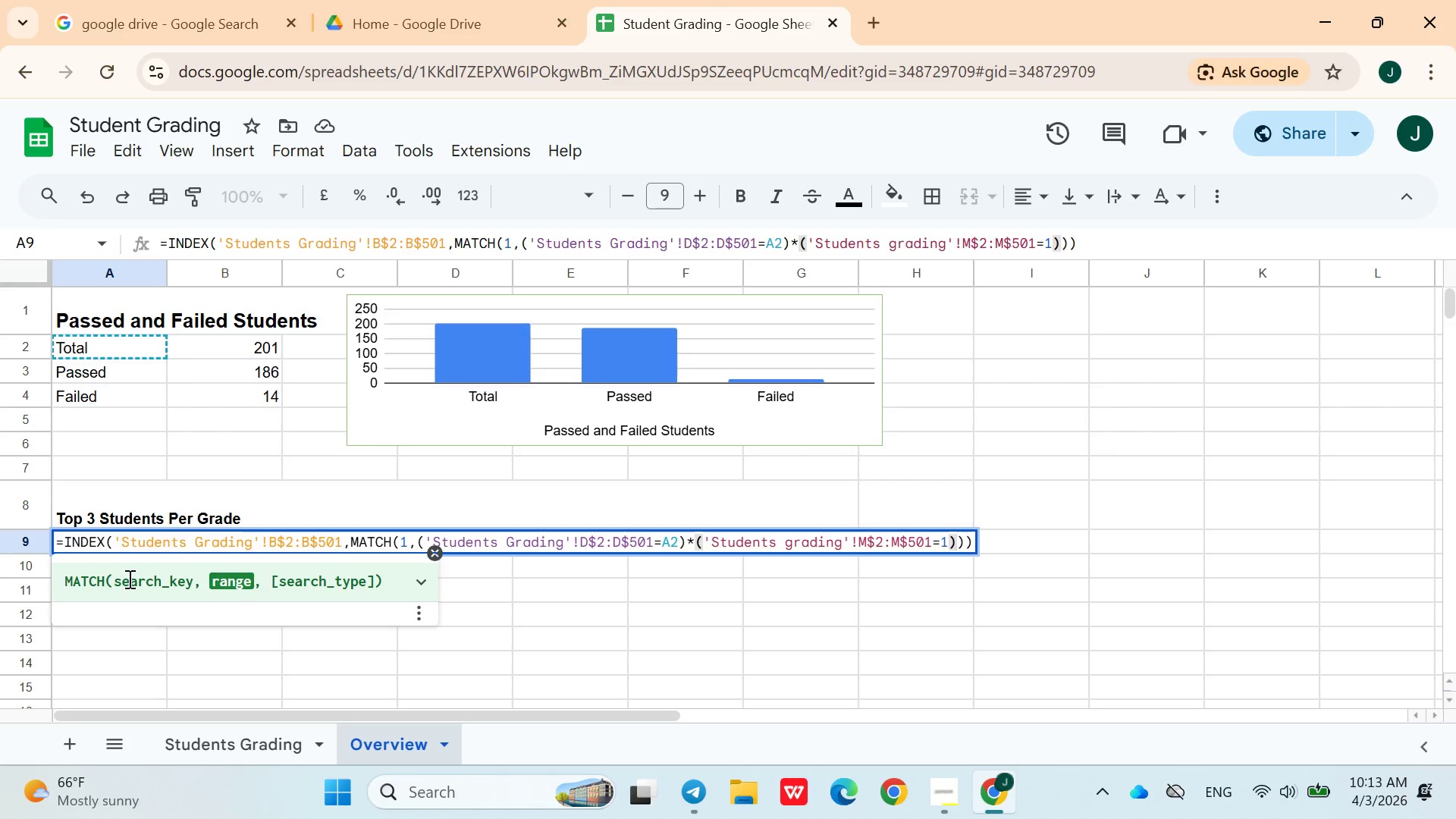 
key(Comma)
 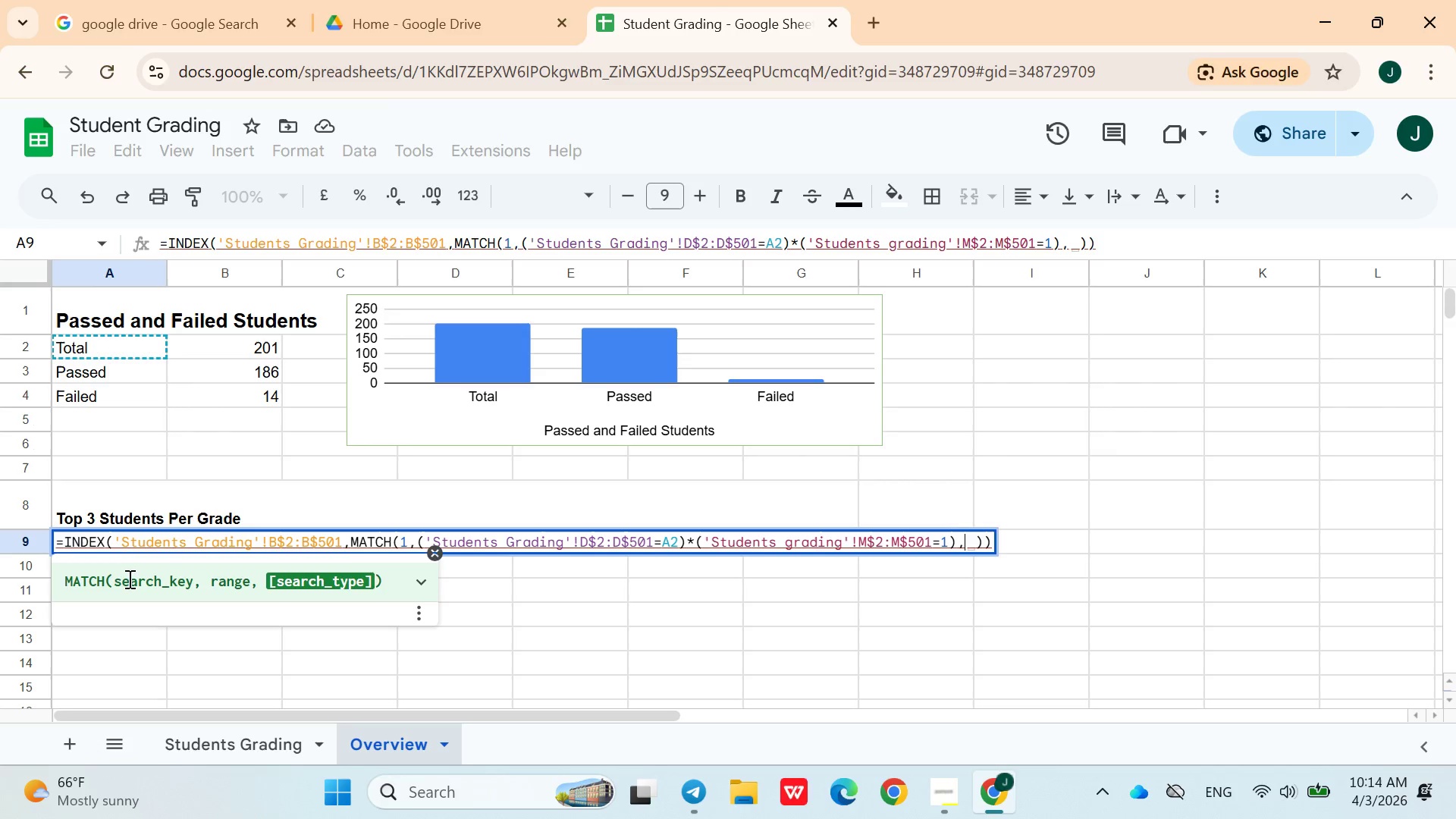 
key(0)
 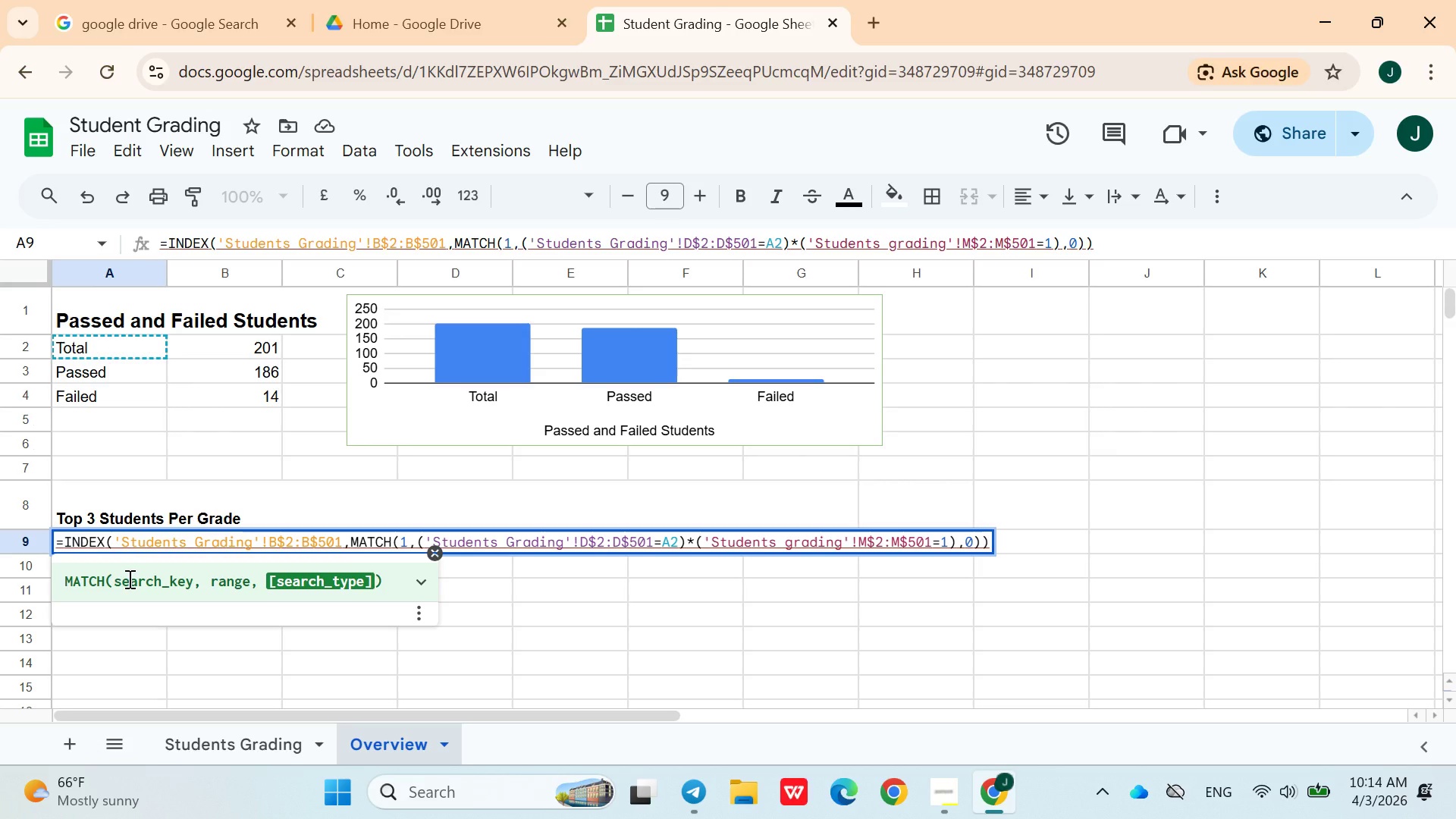 
key(ArrowRight)
 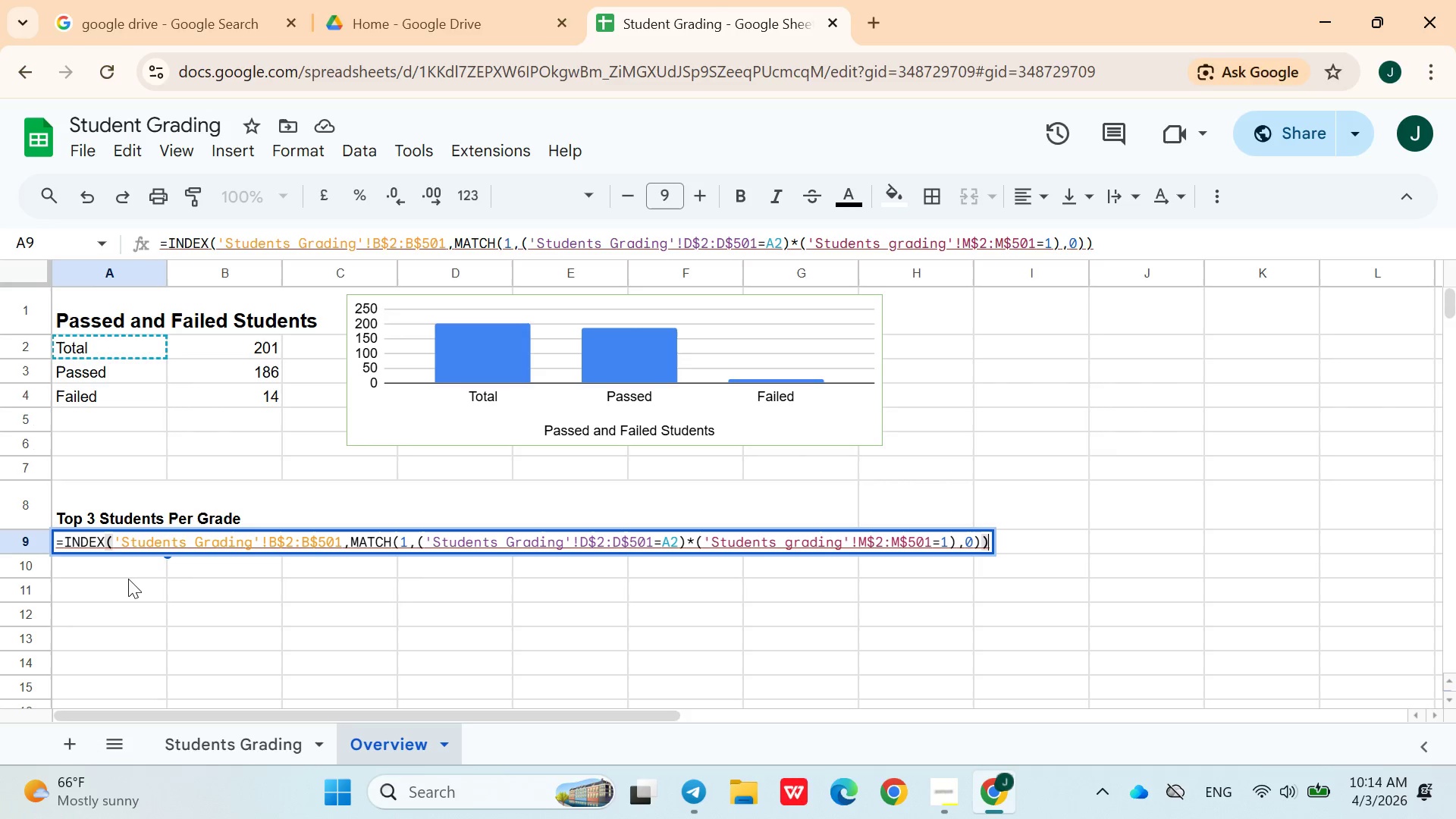 
key(ArrowRight)
 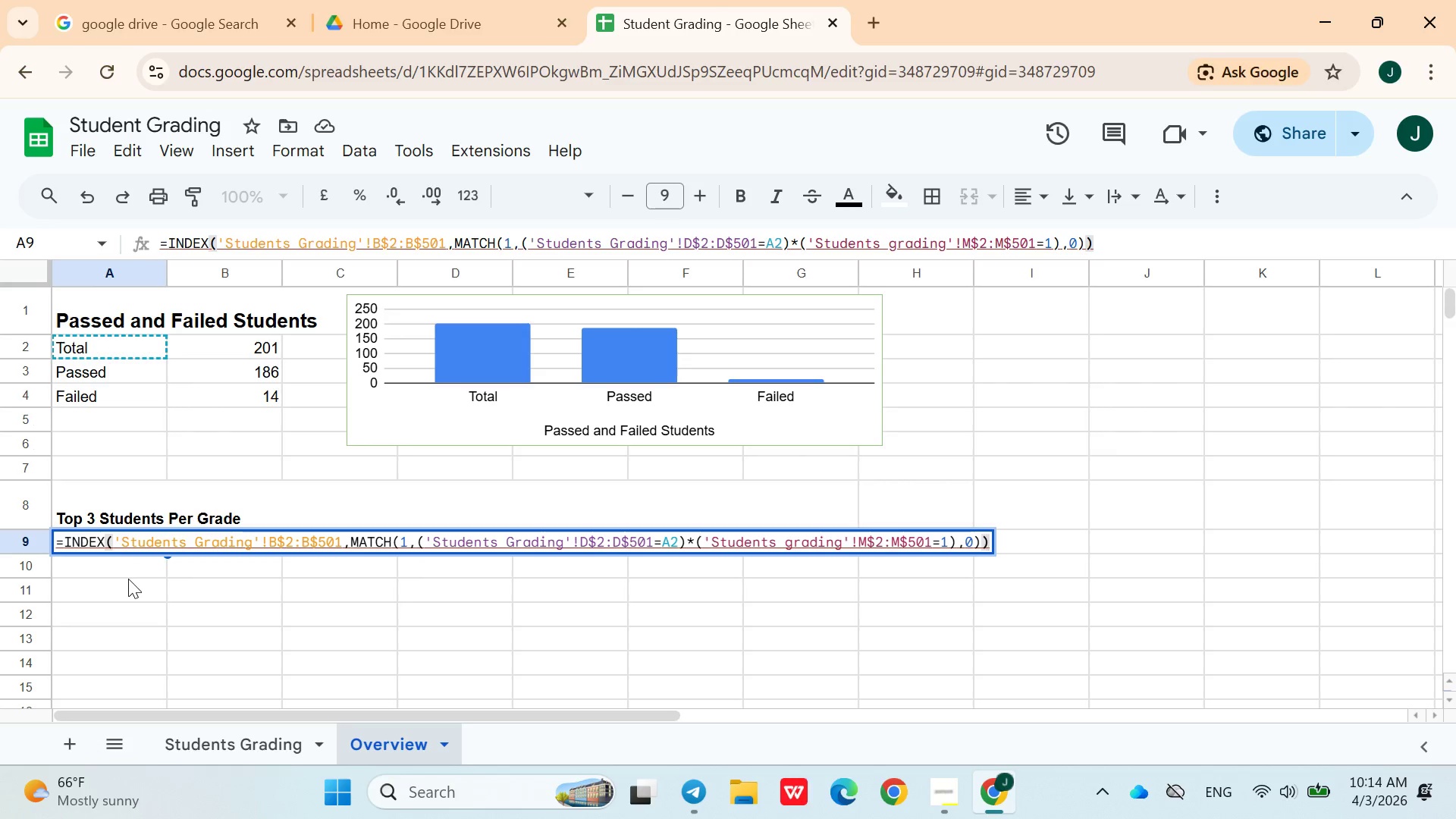 
key(Enter)
 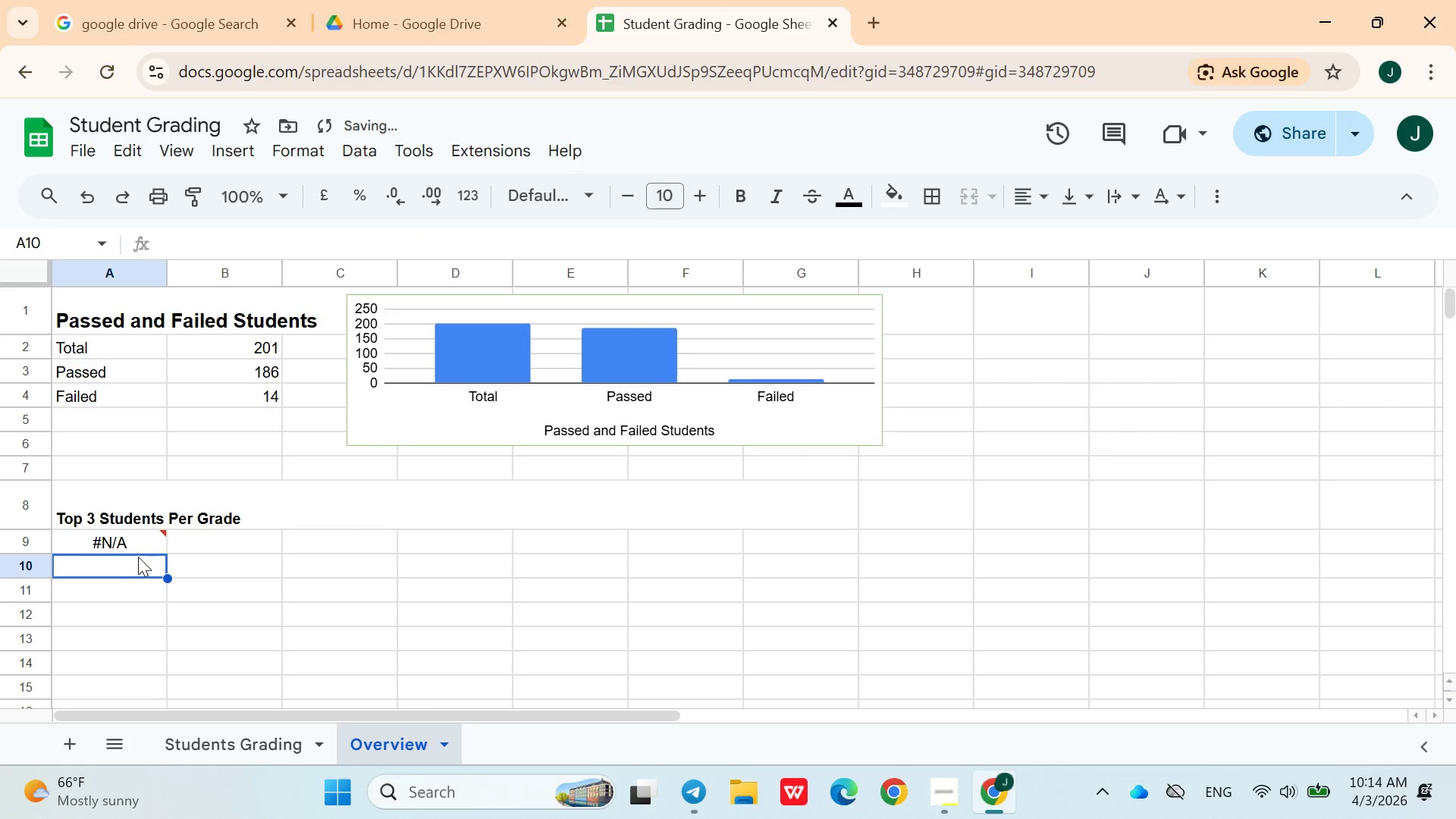 
left_click([140, 544])
 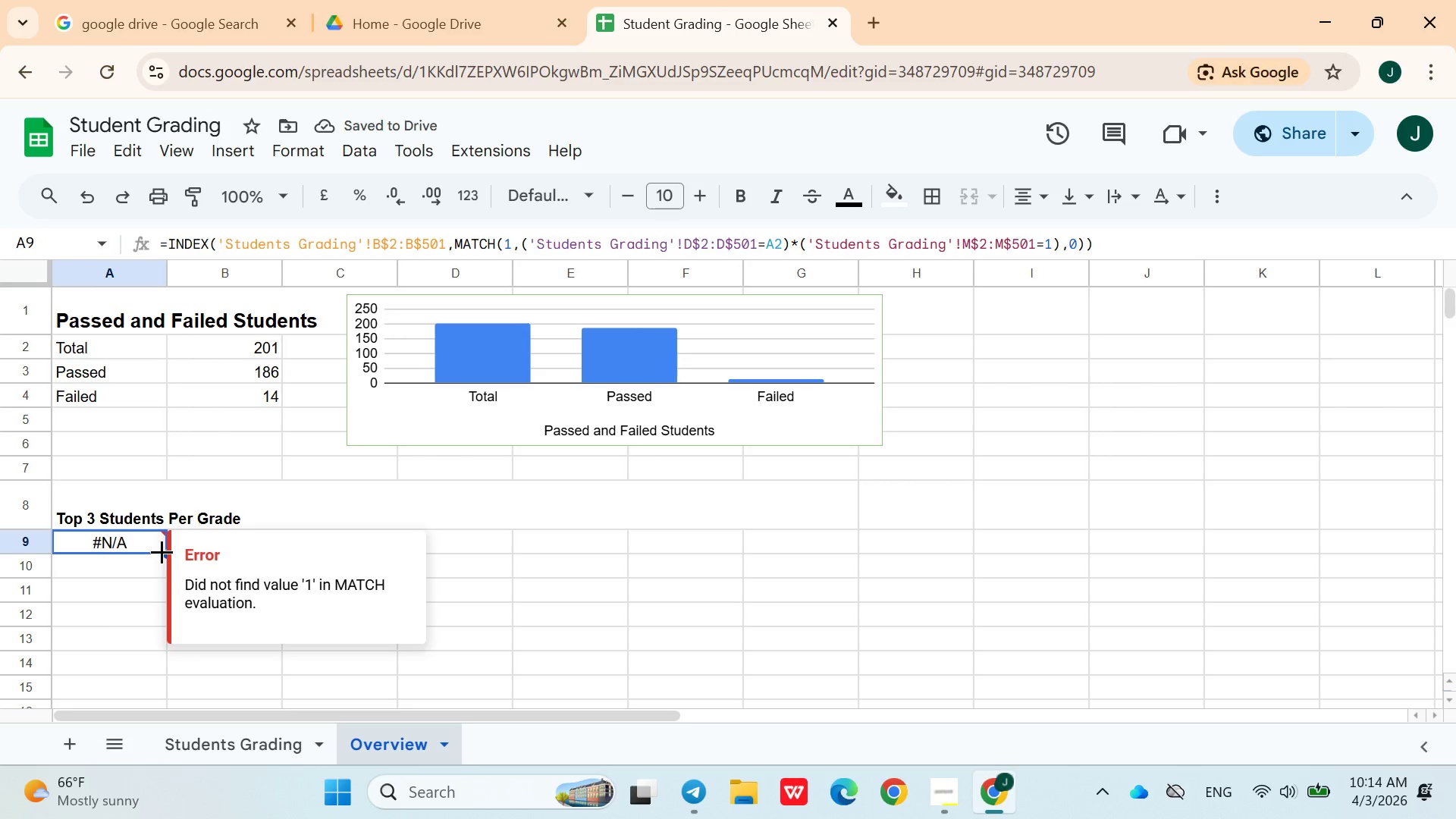 
left_click_drag(start_coordinate=[162, 551], to_coordinate=[157, 591])
 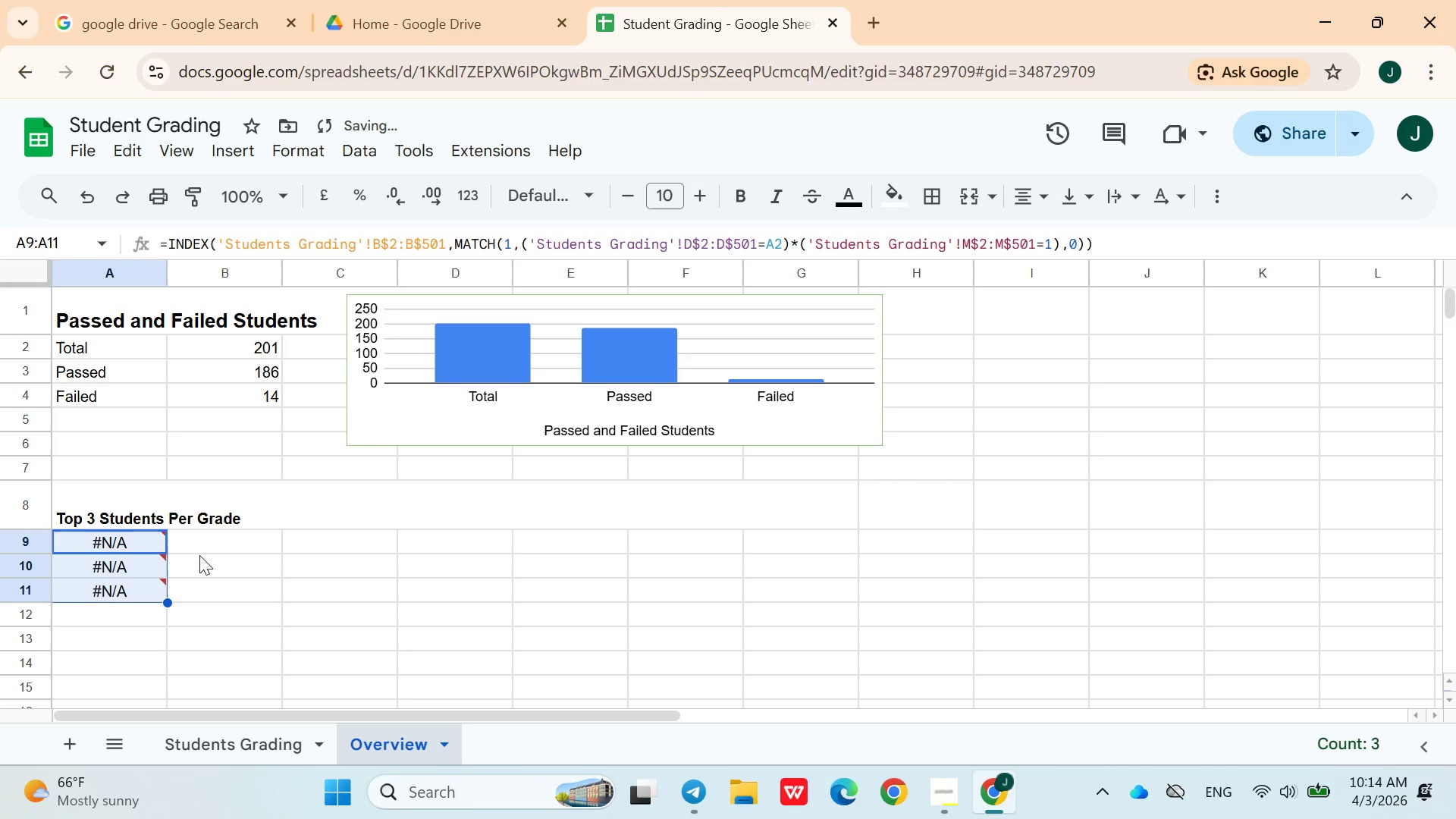 
left_click([204, 545])
 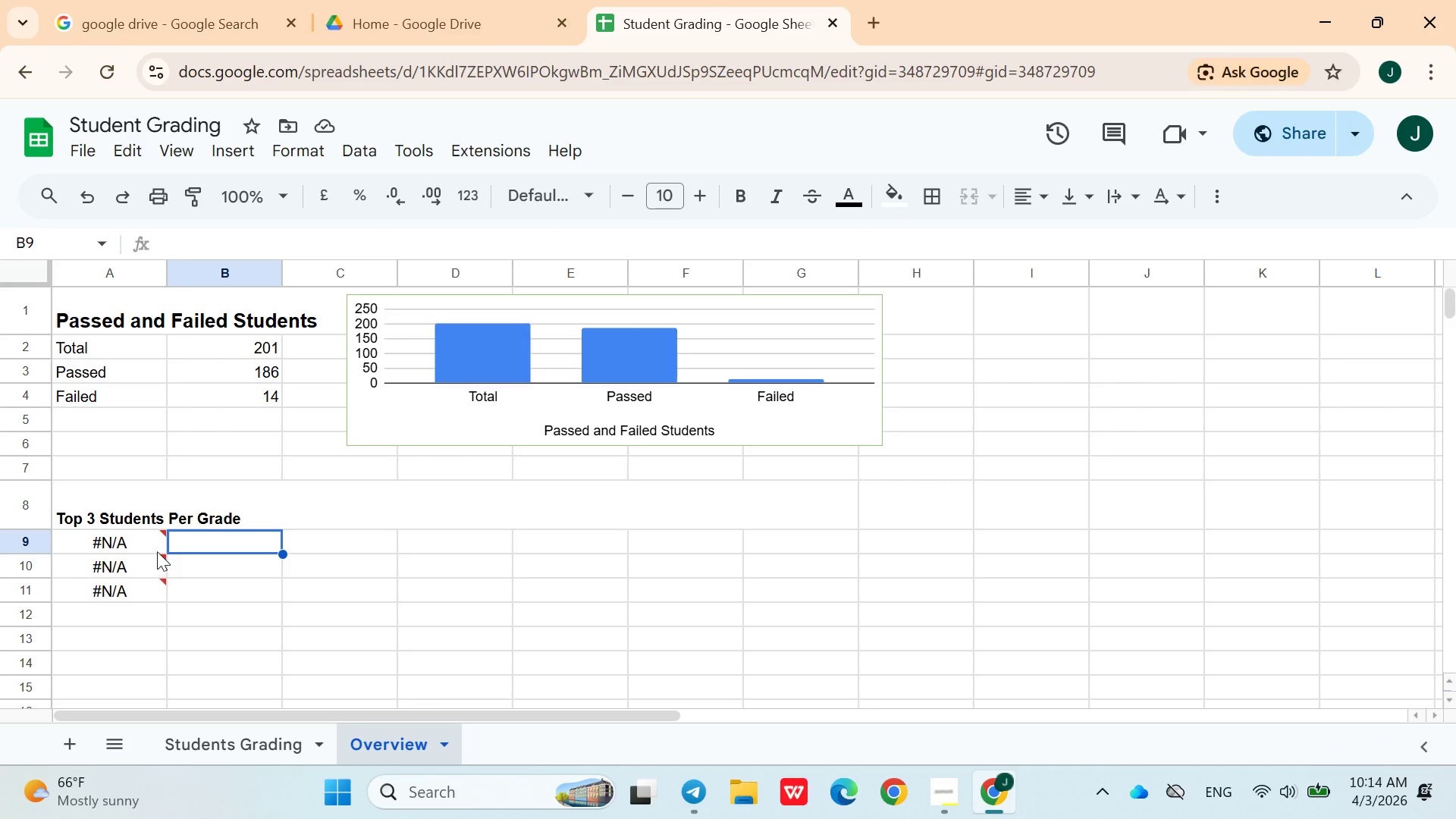 
wait(5.48)
 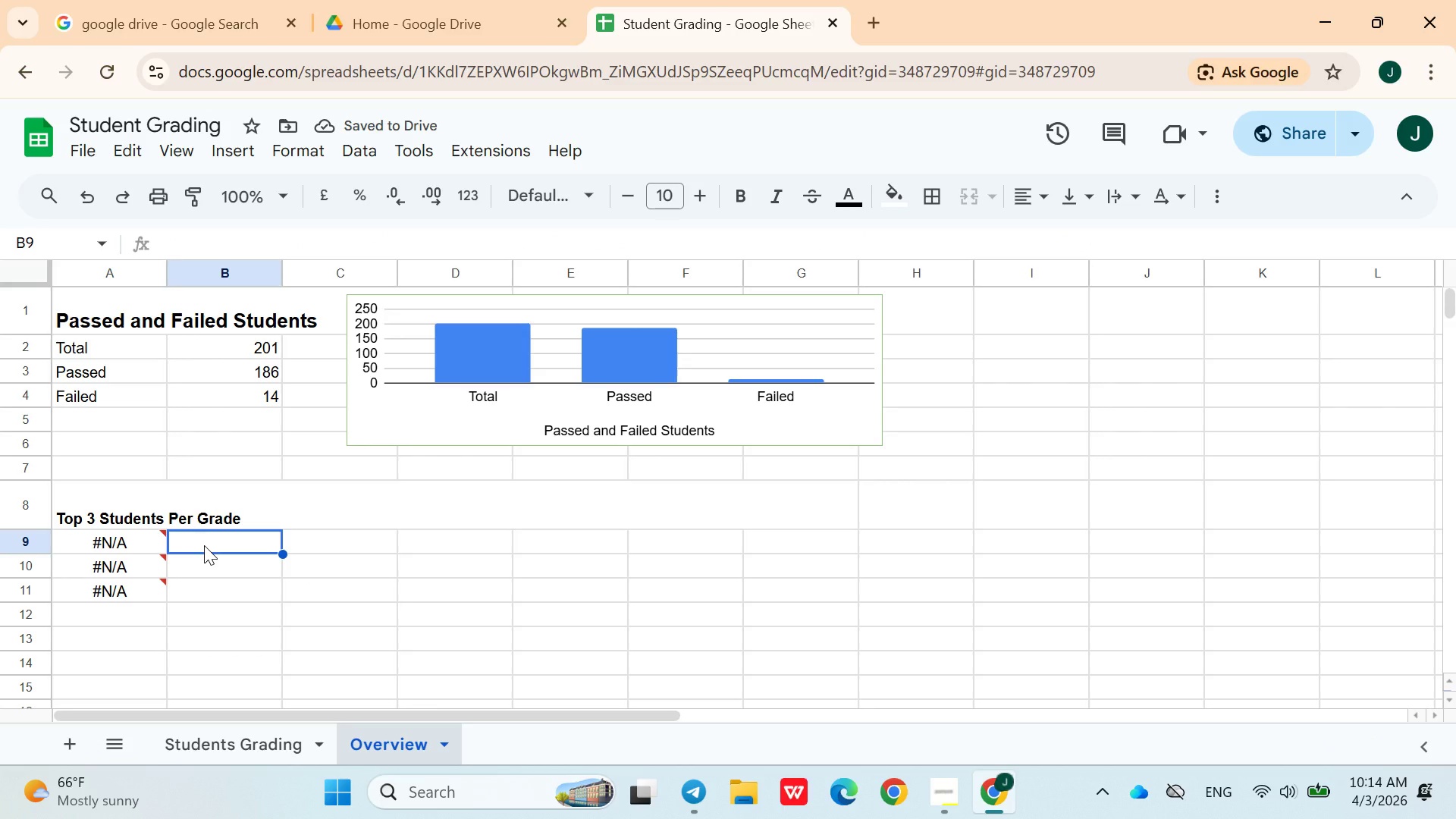 
left_click([284, 739])
 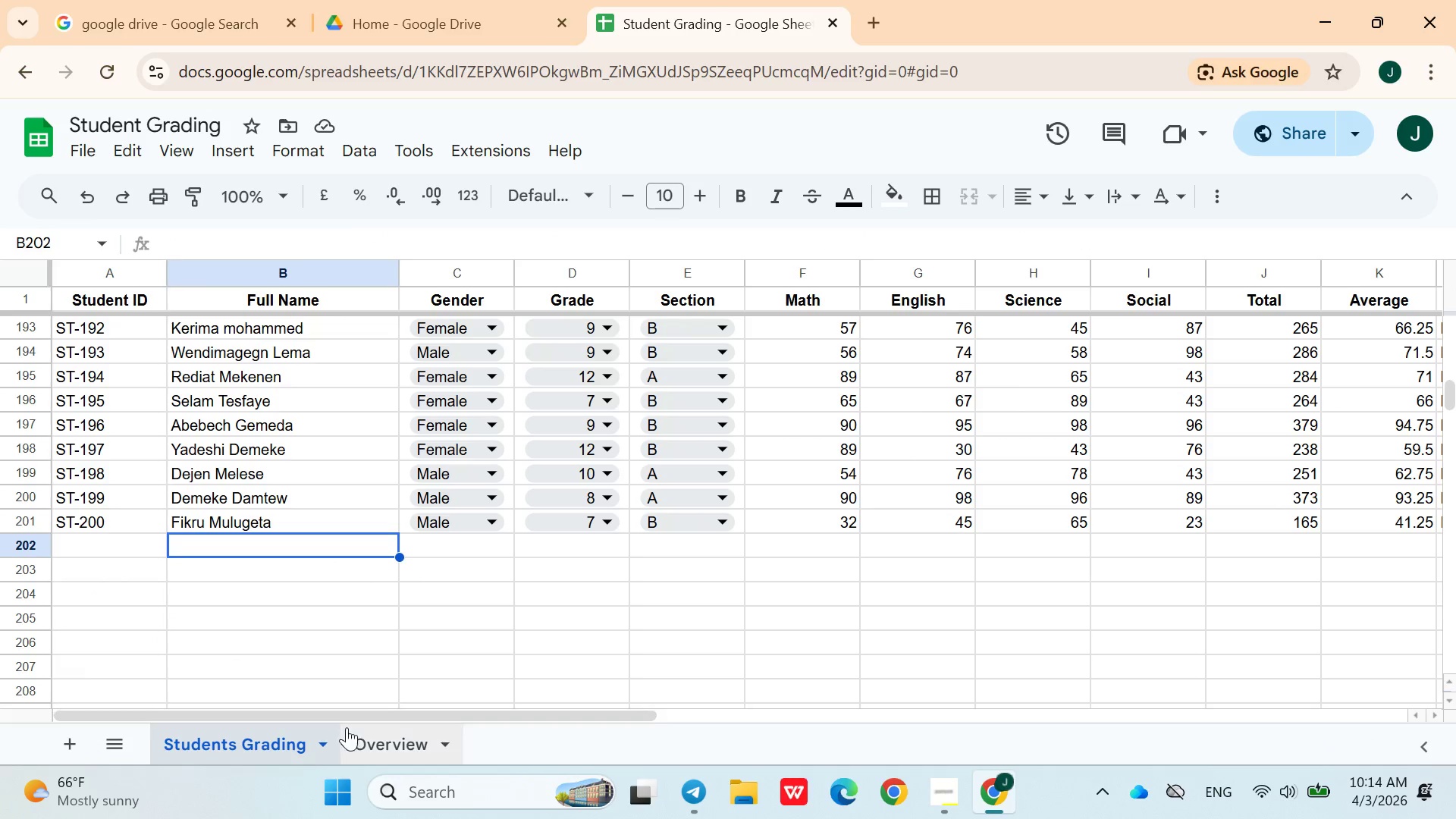 
left_click([384, 747])
 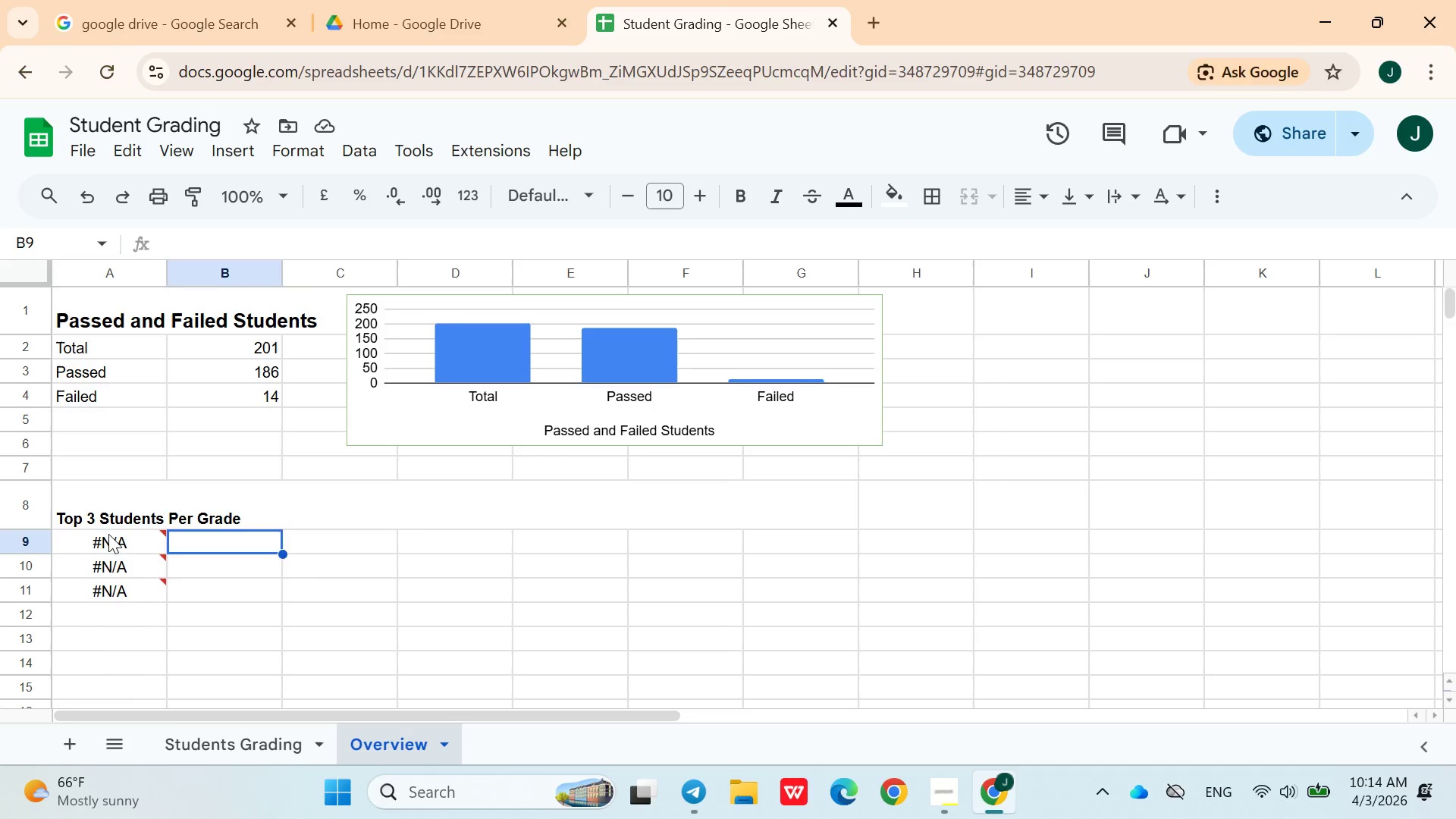 
double_click([108, 534])
 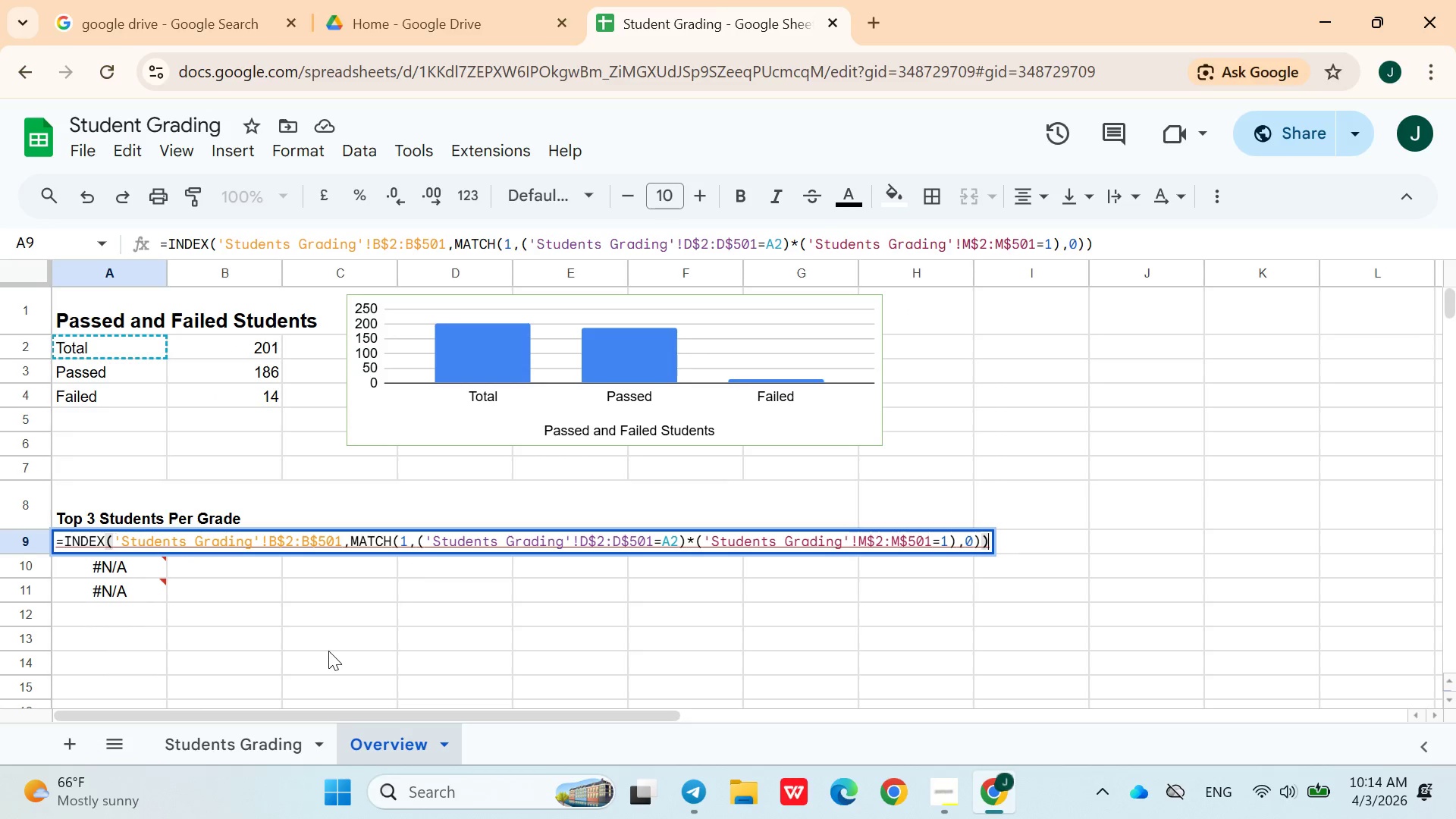 
wait(8.27)
 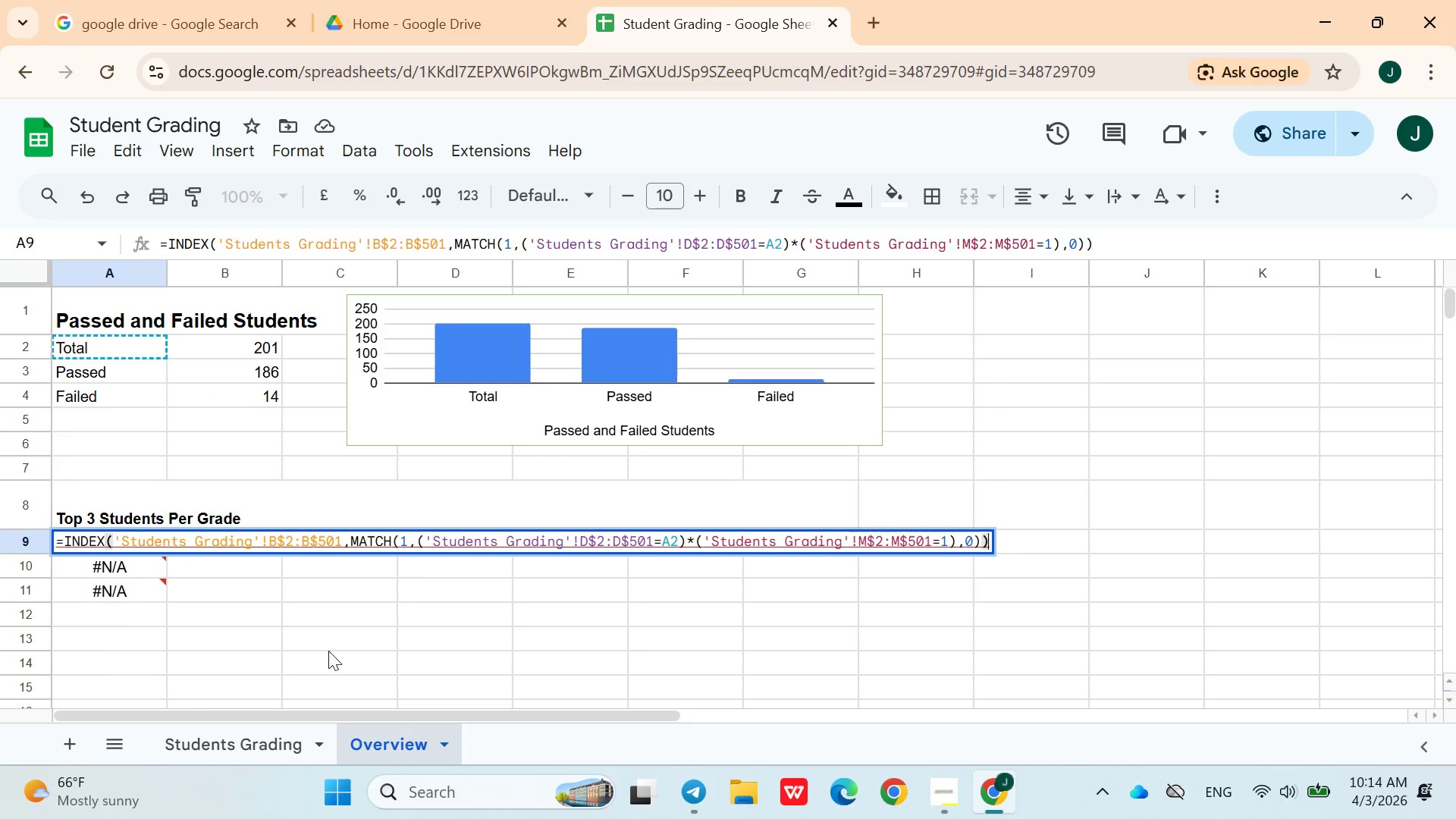 
left_click([852, 546])
 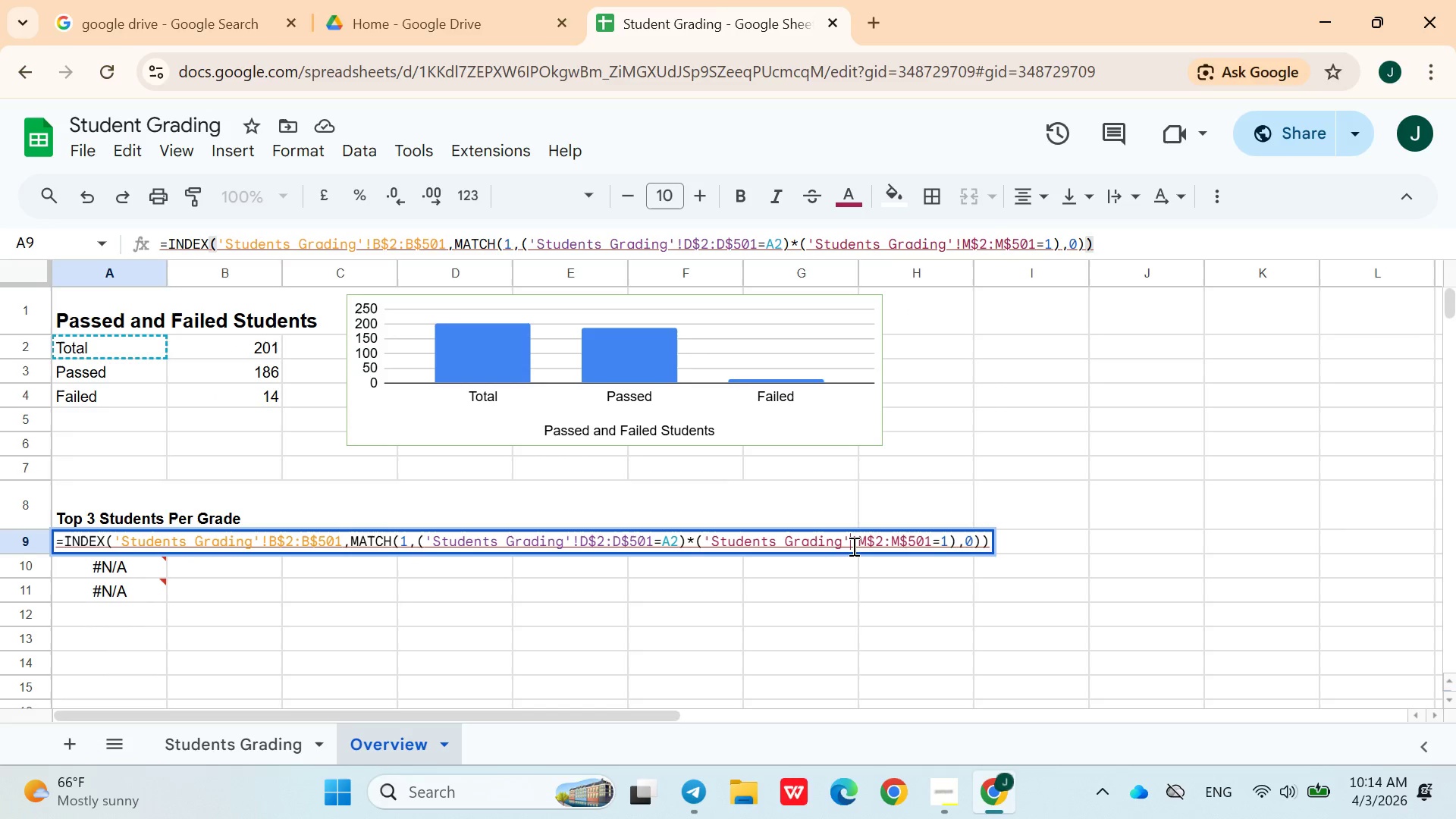 
key(Space)
 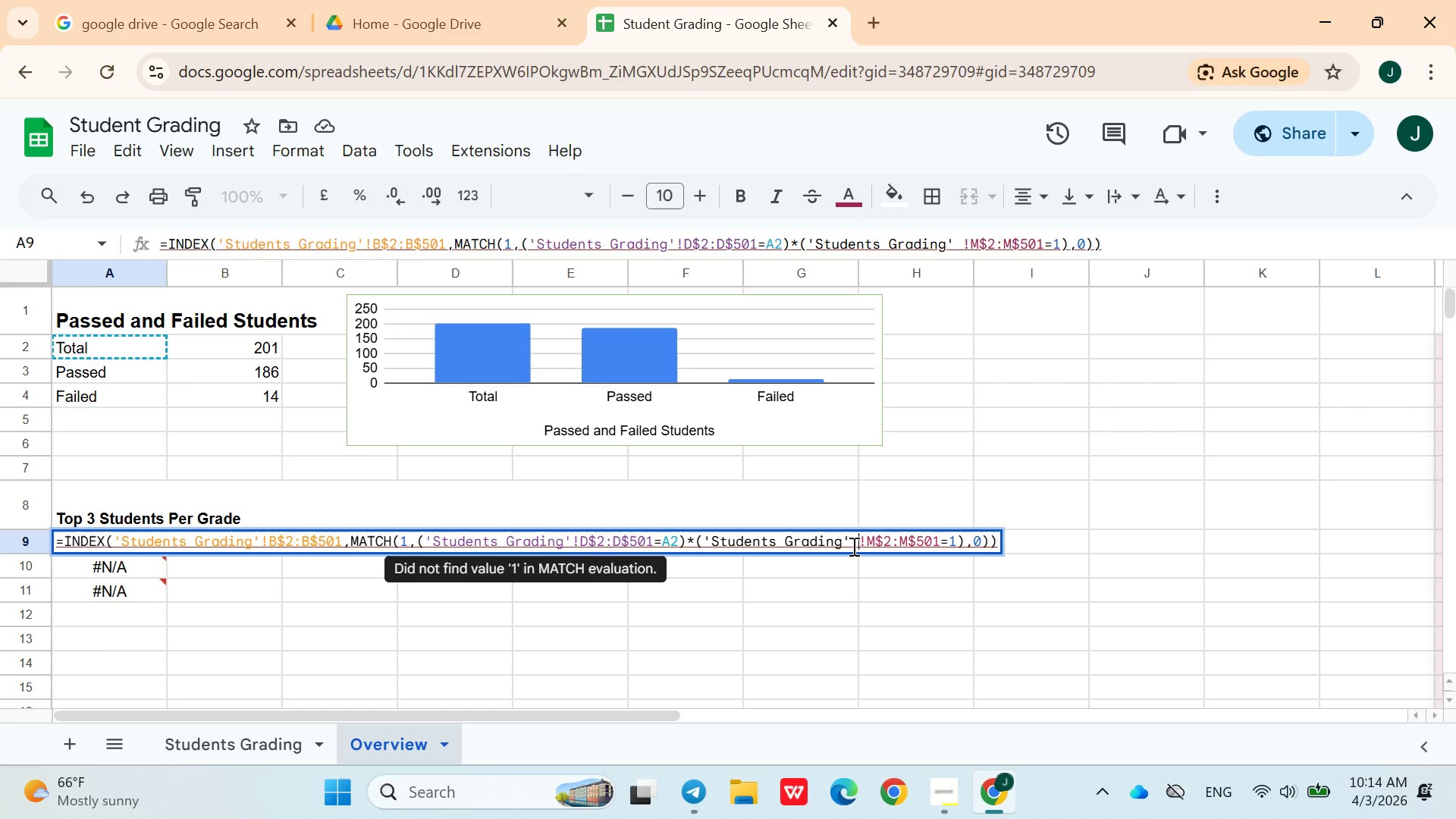 
key(Enter)
 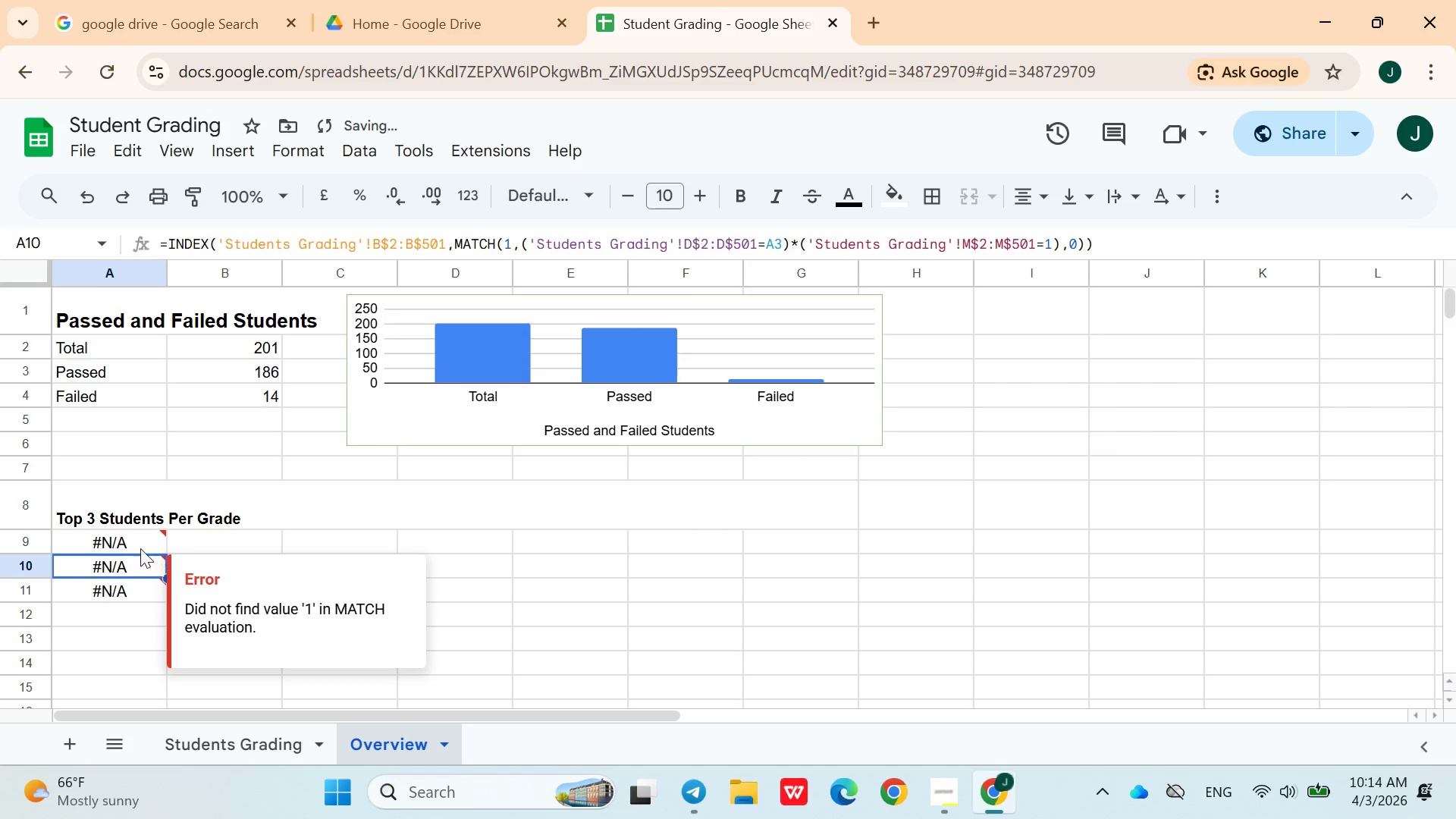 
double_click([131, 543])
 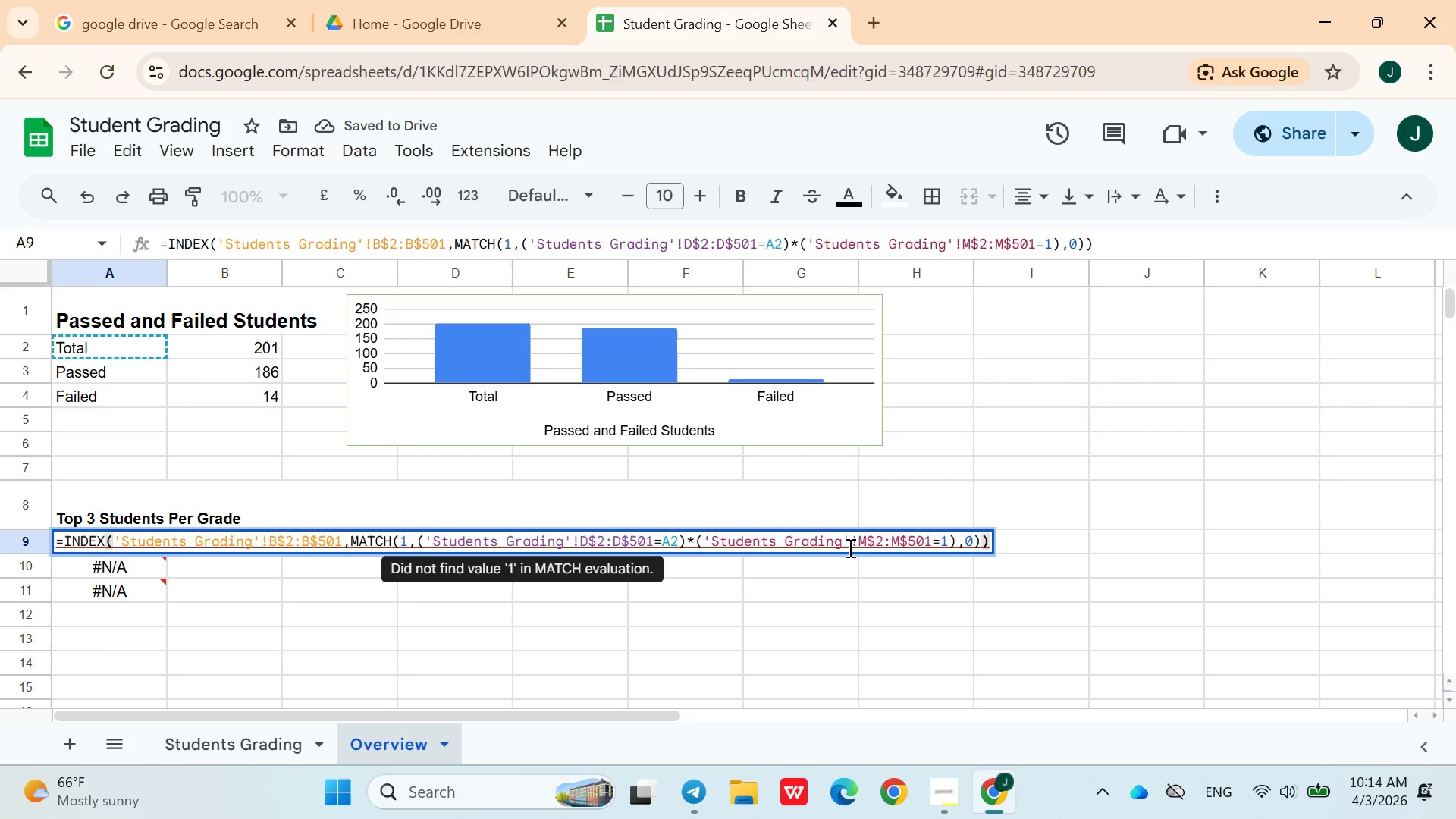 
left_click([853, 546])
 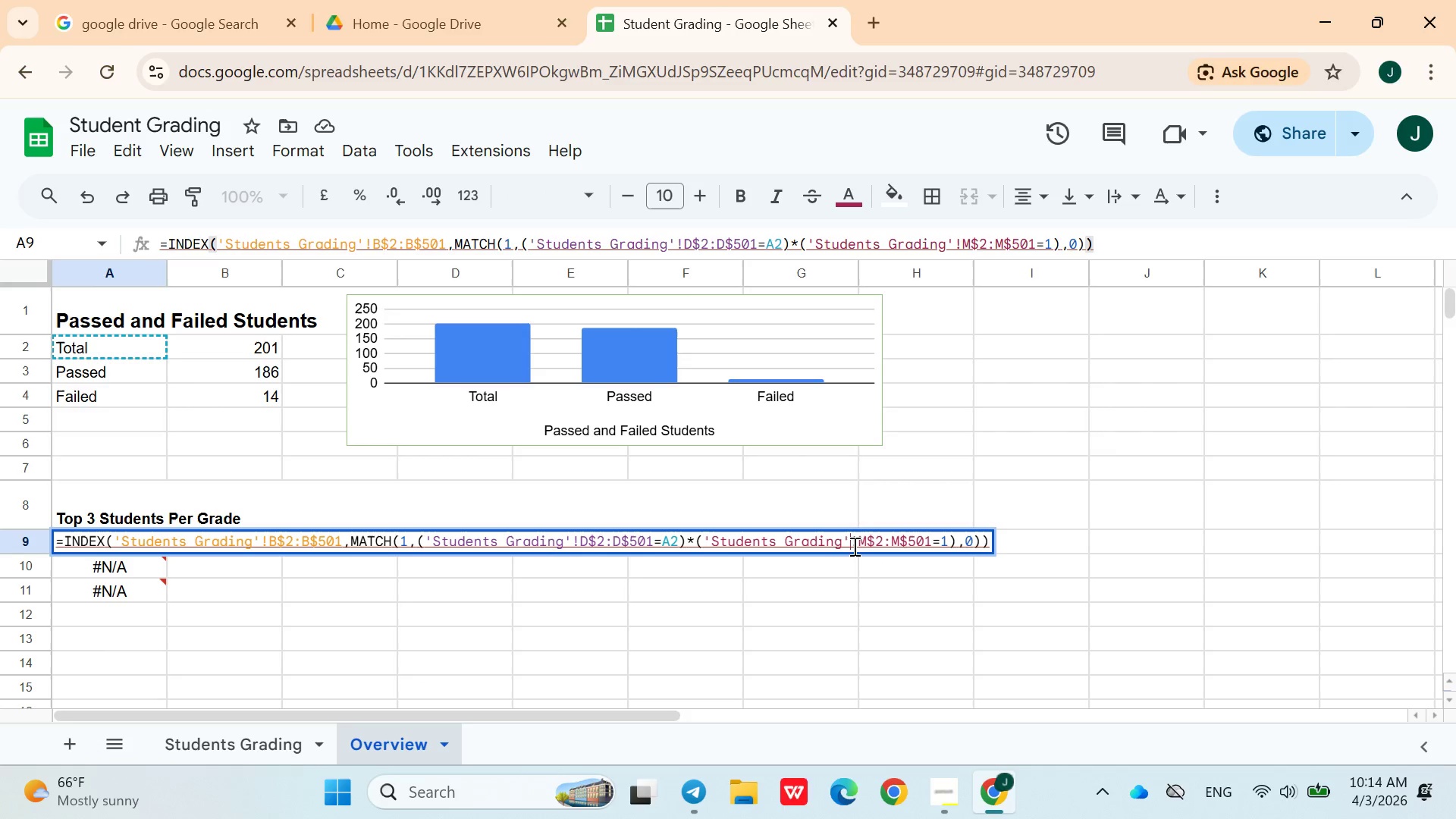 
key(Space)
 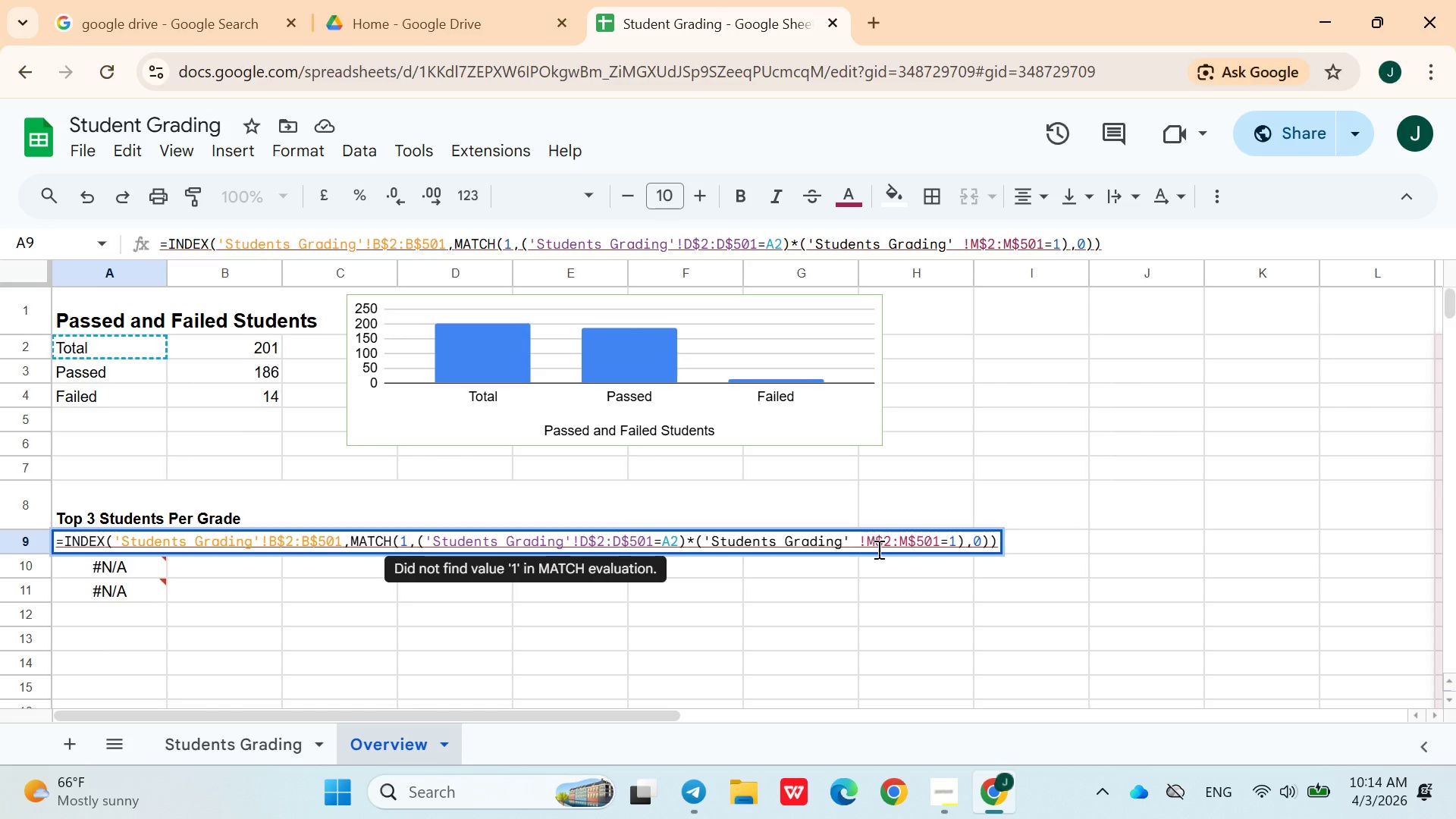 
left_click([876, 542])
 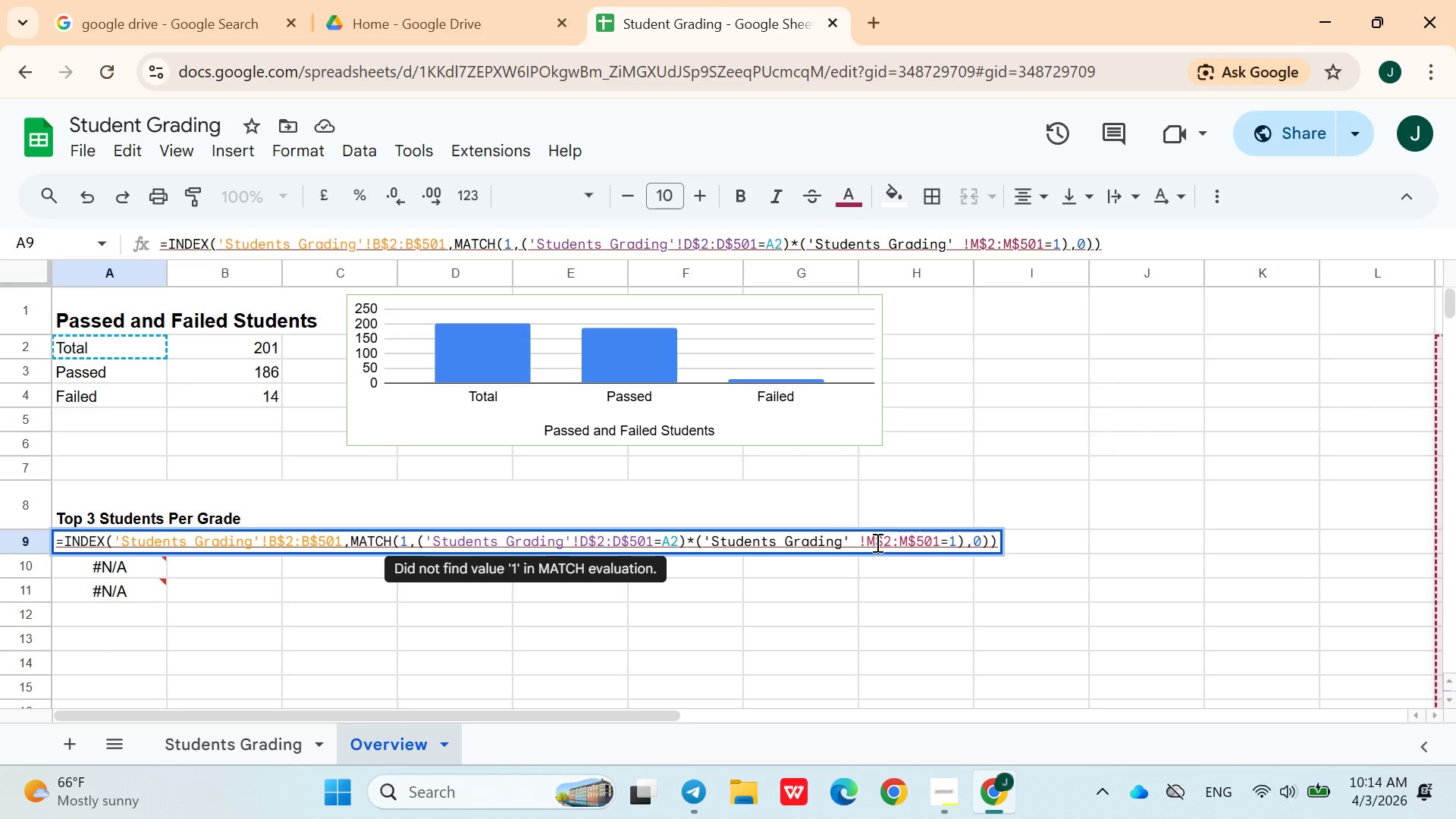 
key(Backspace)
 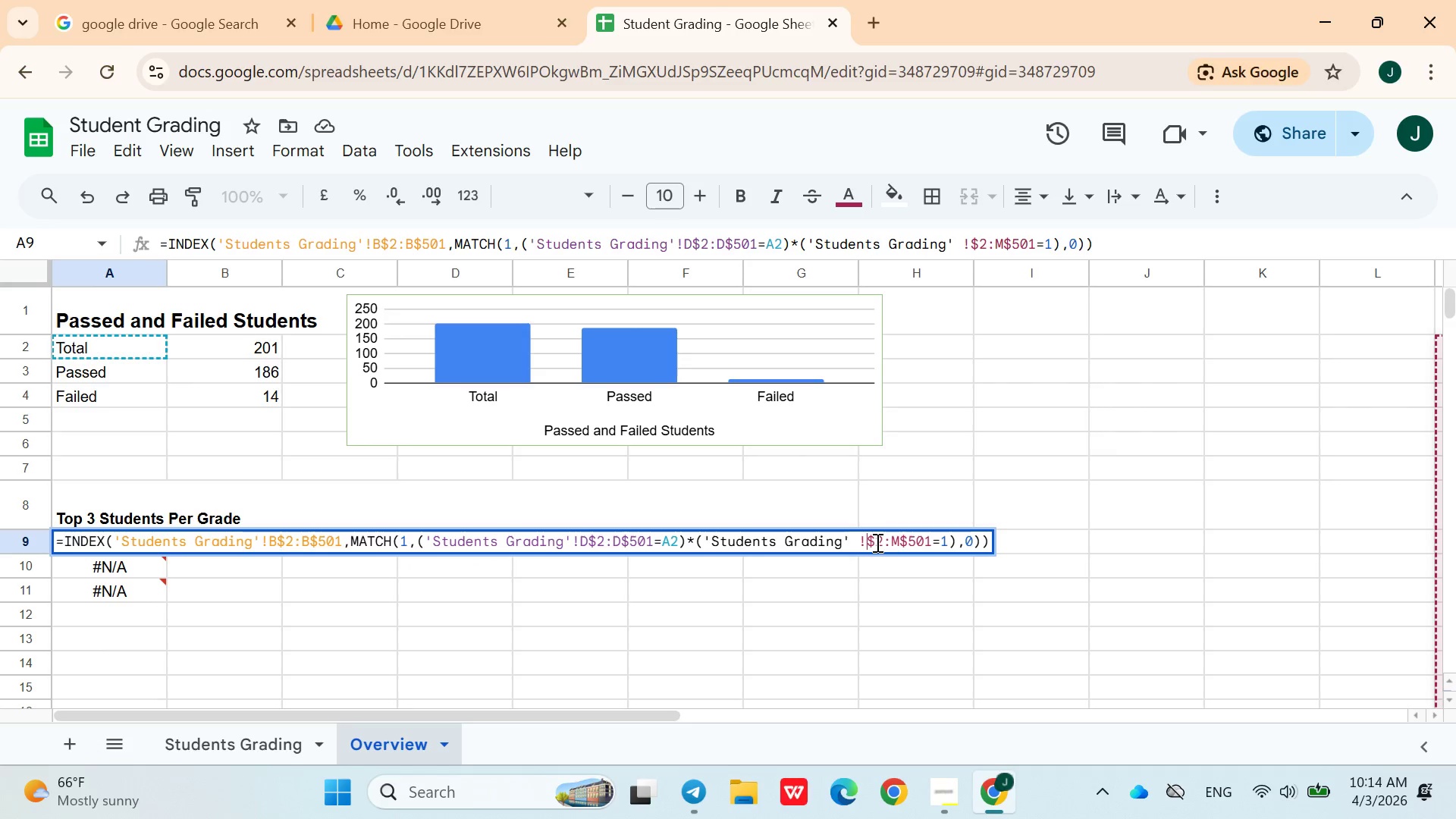 
key(Shift+M)
 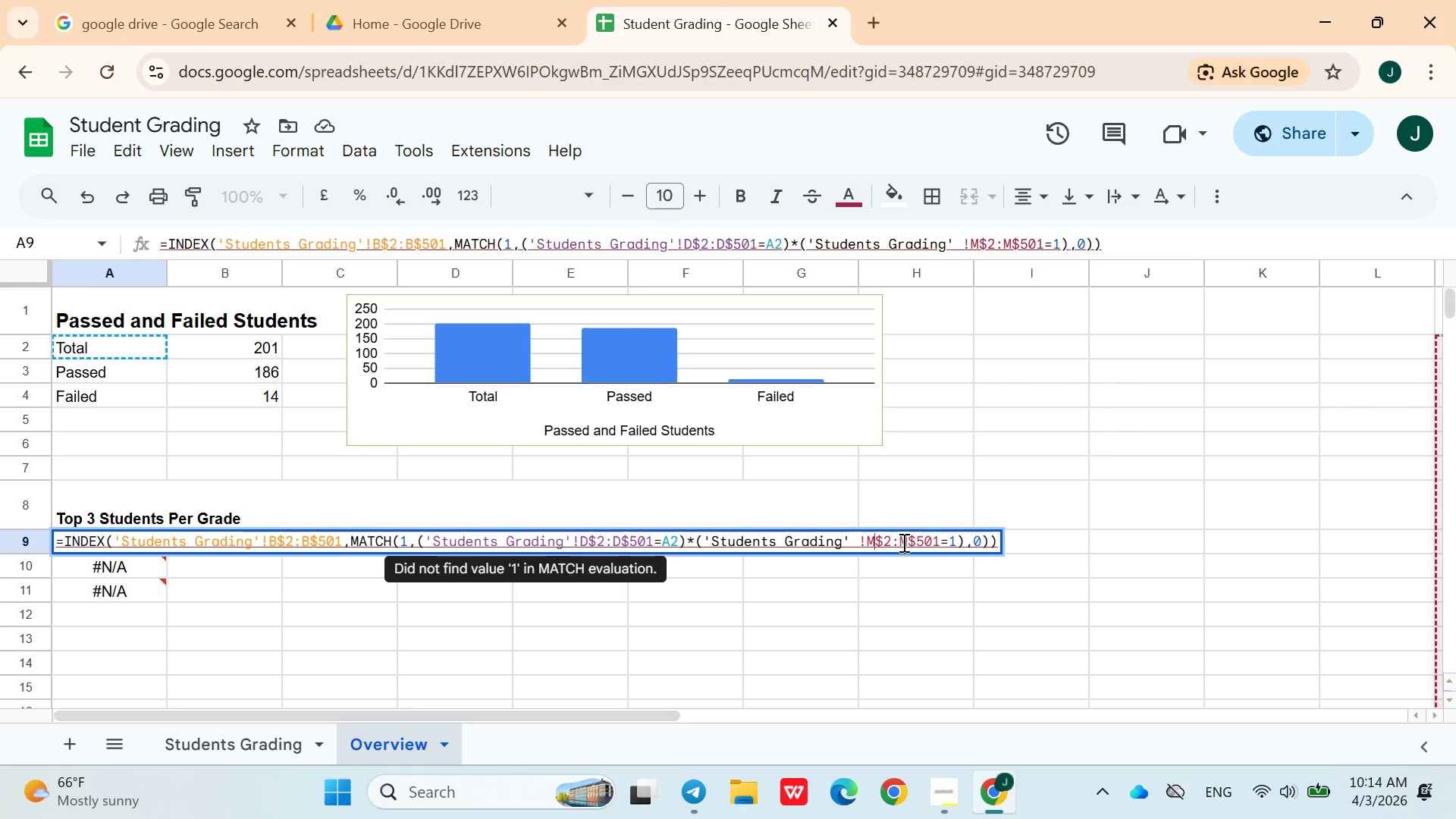 
left_click([908, 543])
 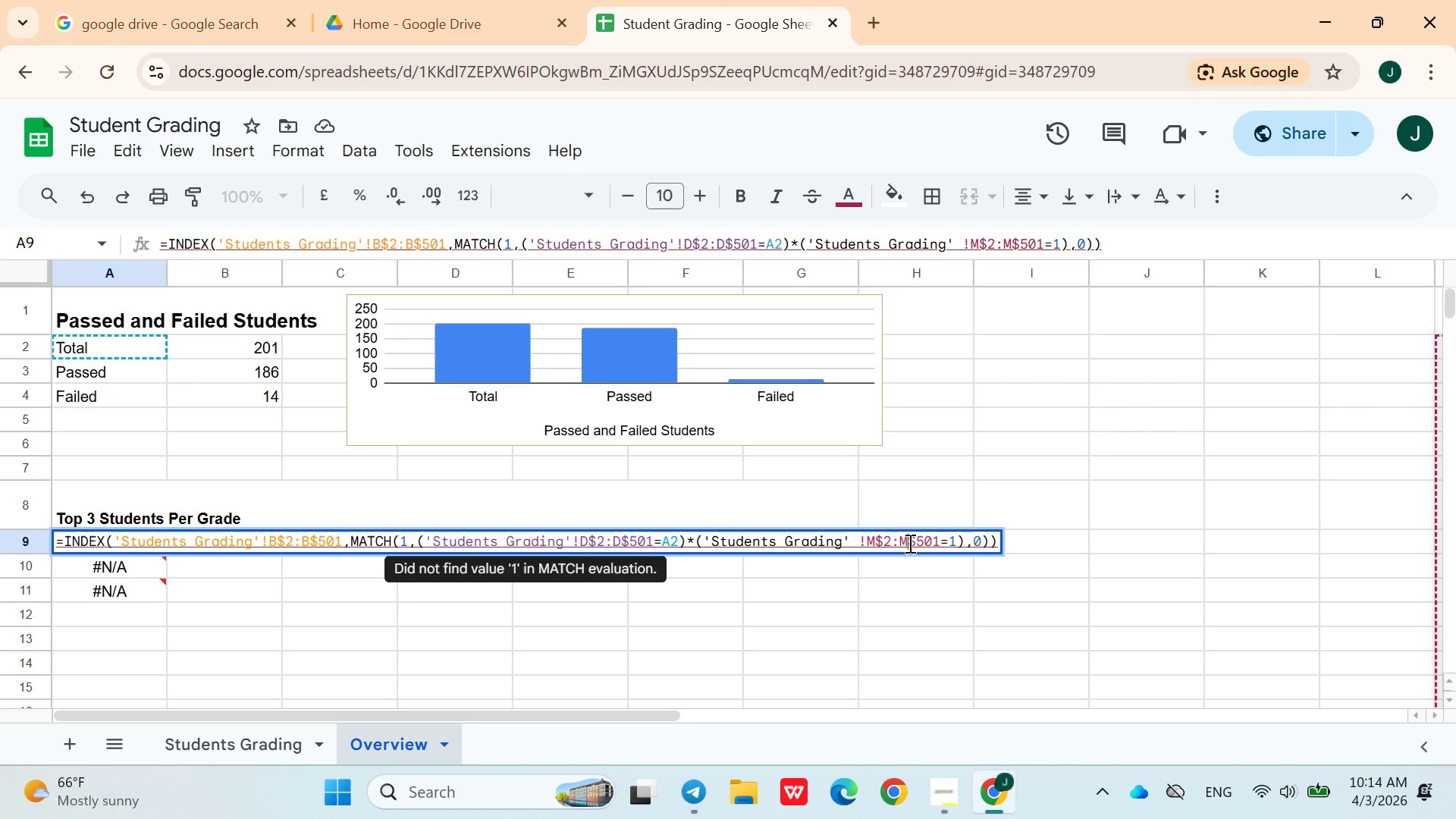 
key(Backspace)
 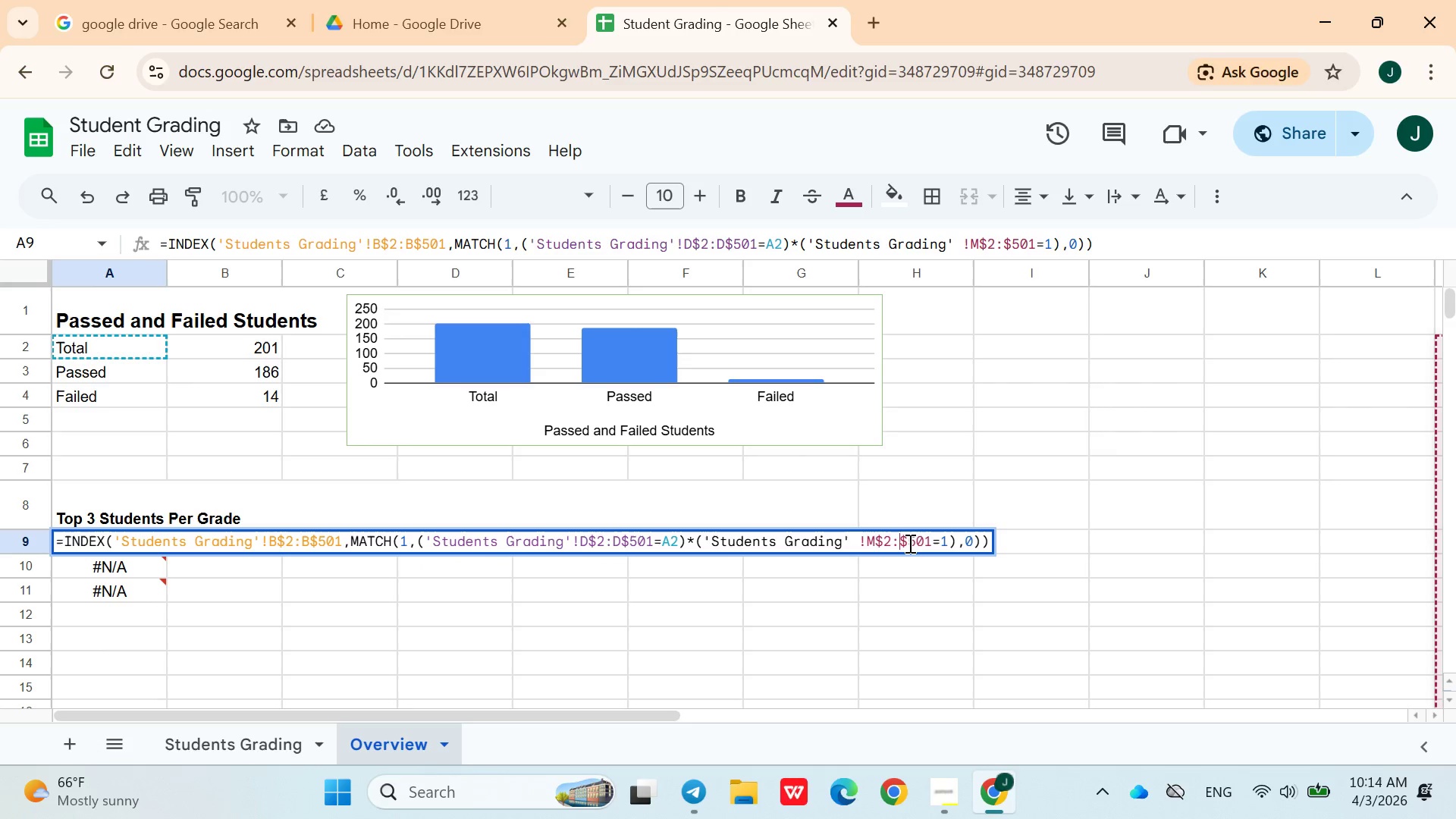 
key(Shift+M)
 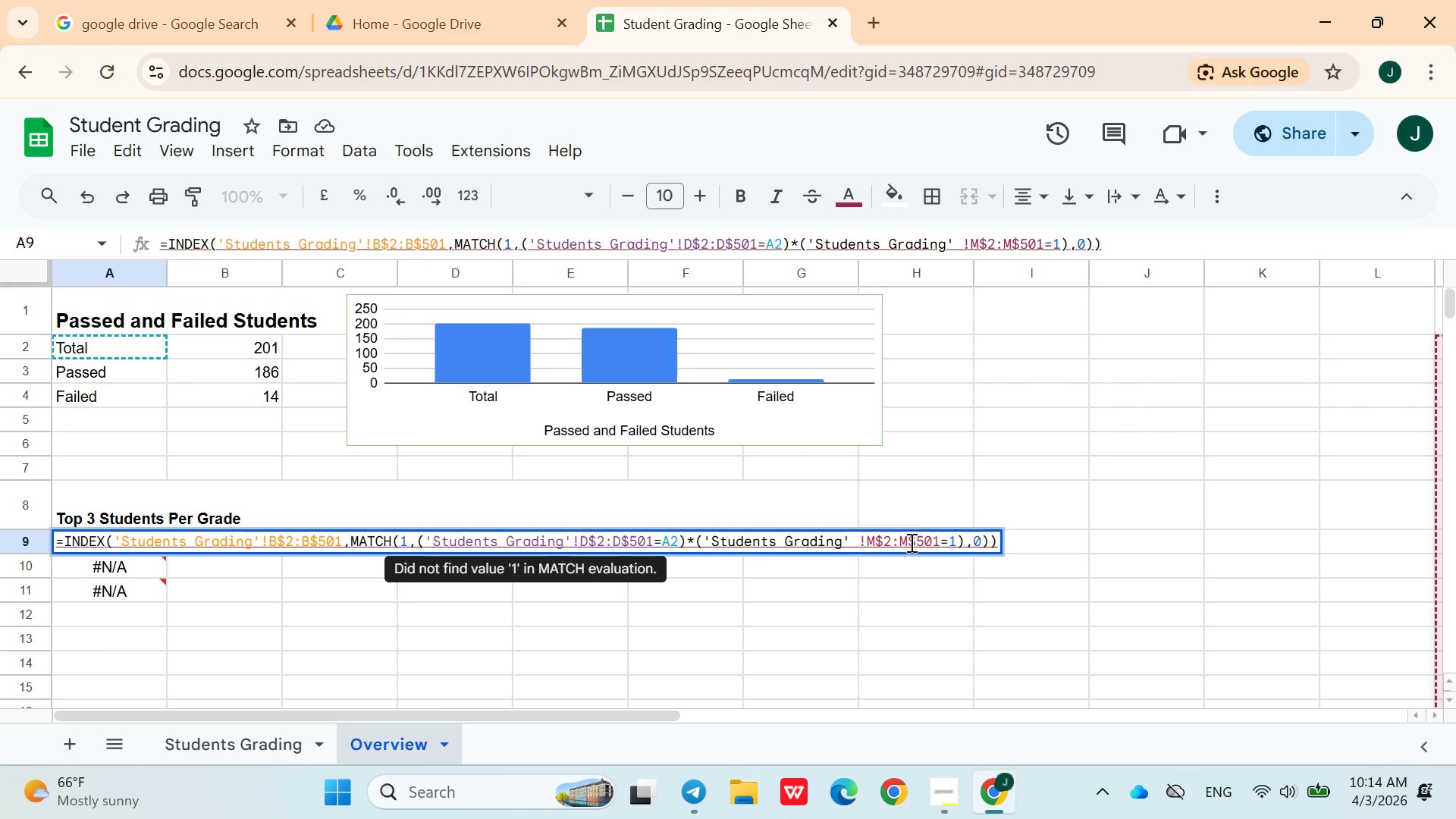 
wait(7.14)
 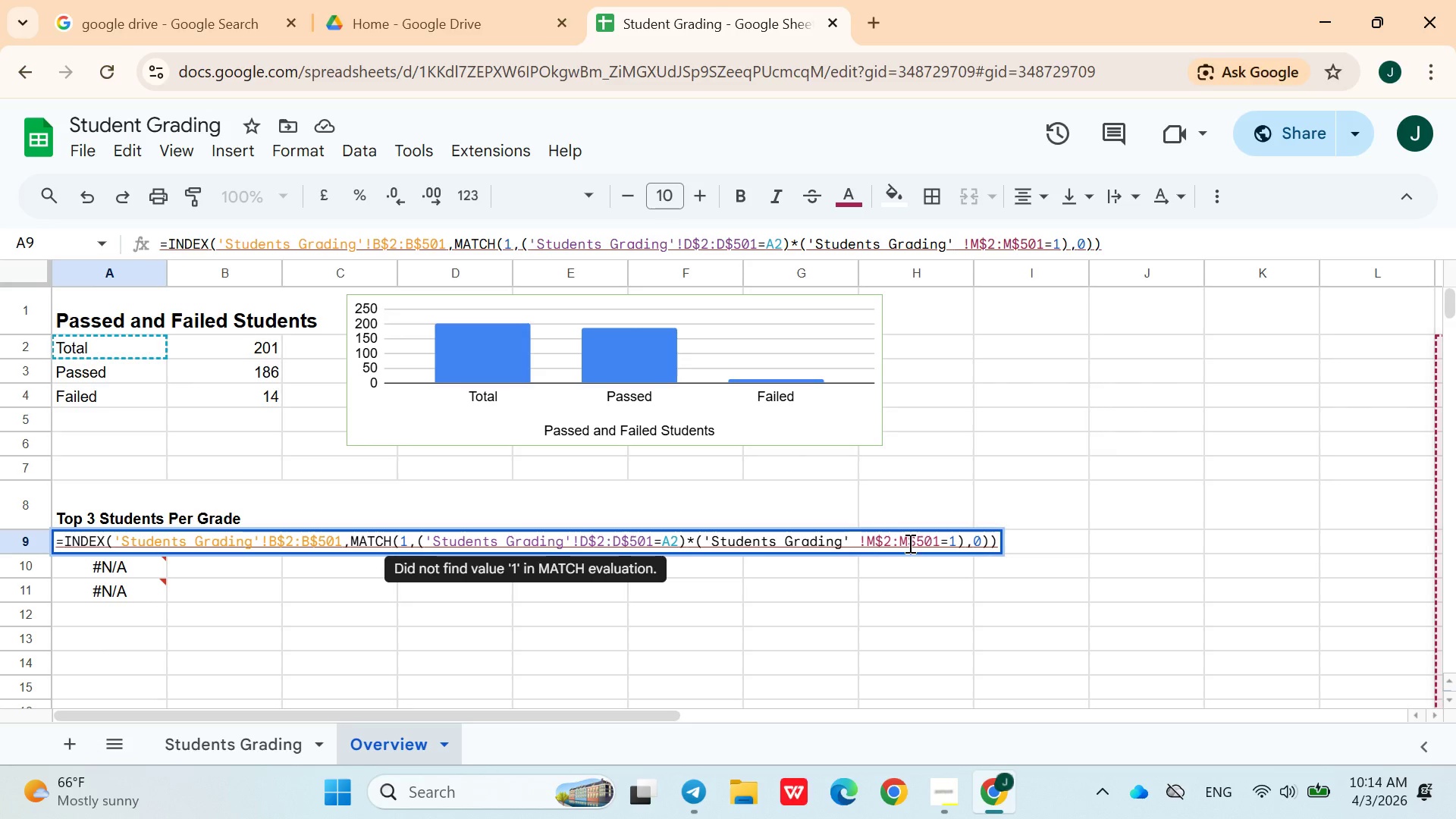 
left_click([700, 780])
 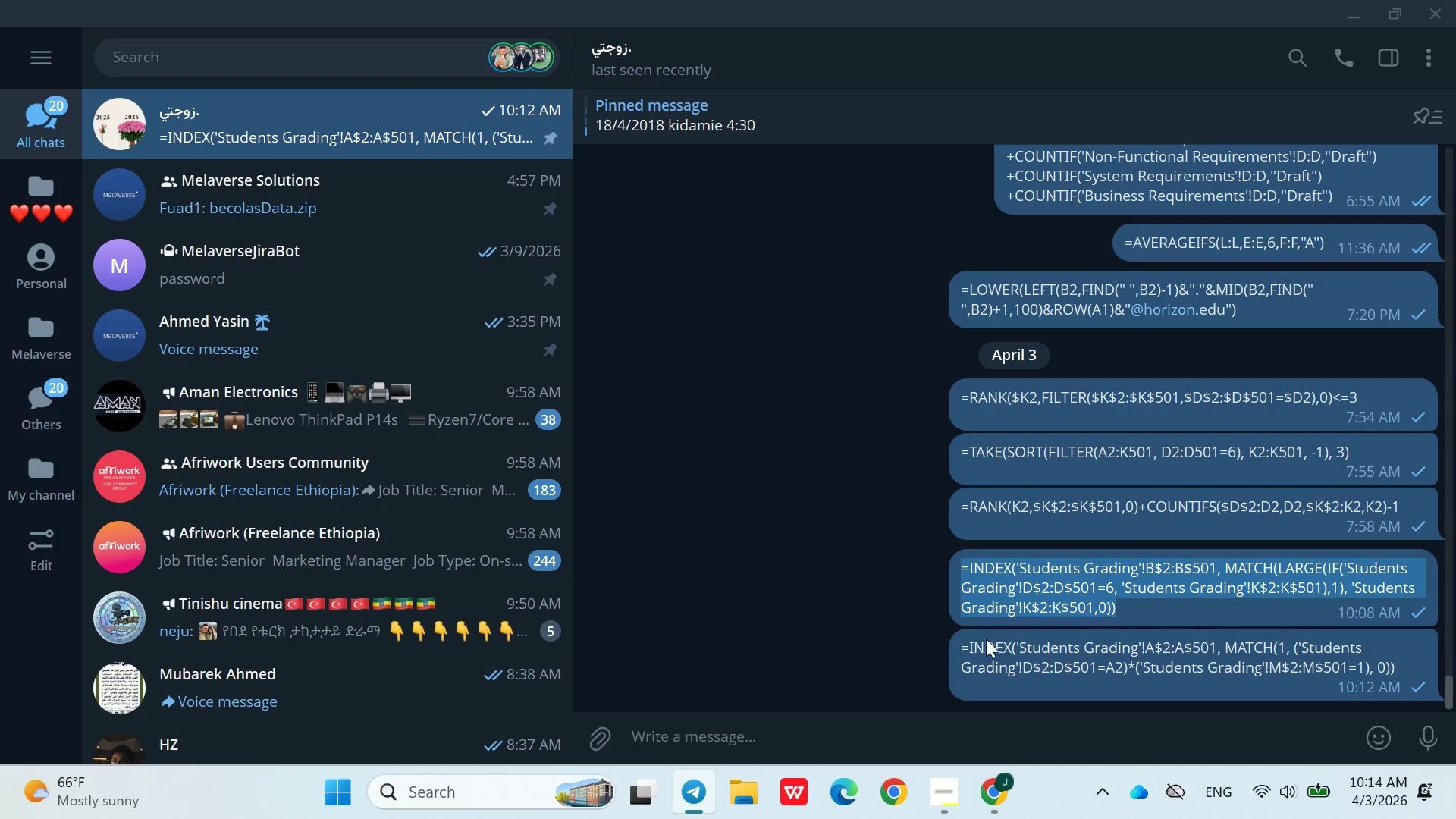 
double_click([986, 648])
 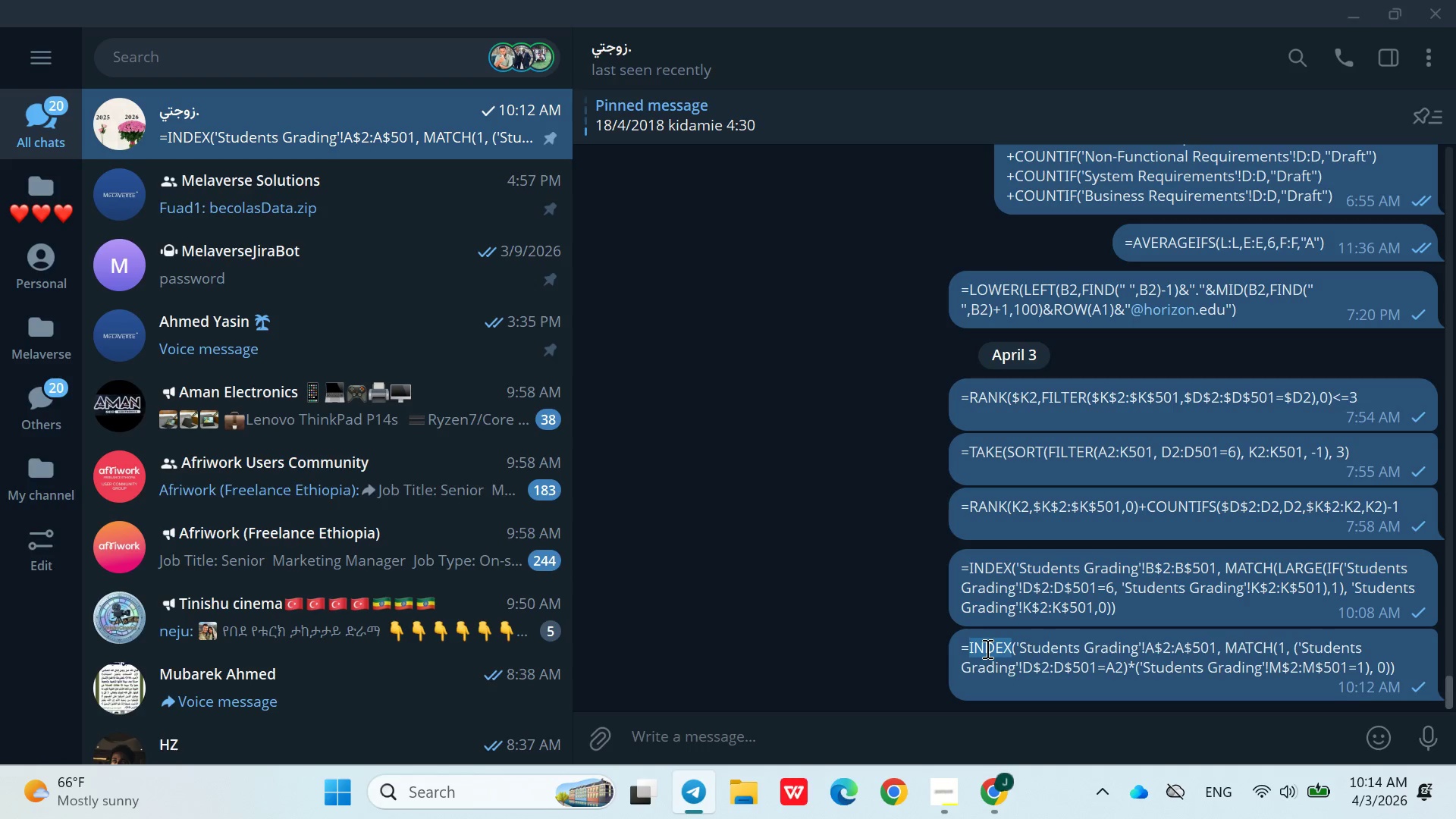 
triple_click([986, 648])
 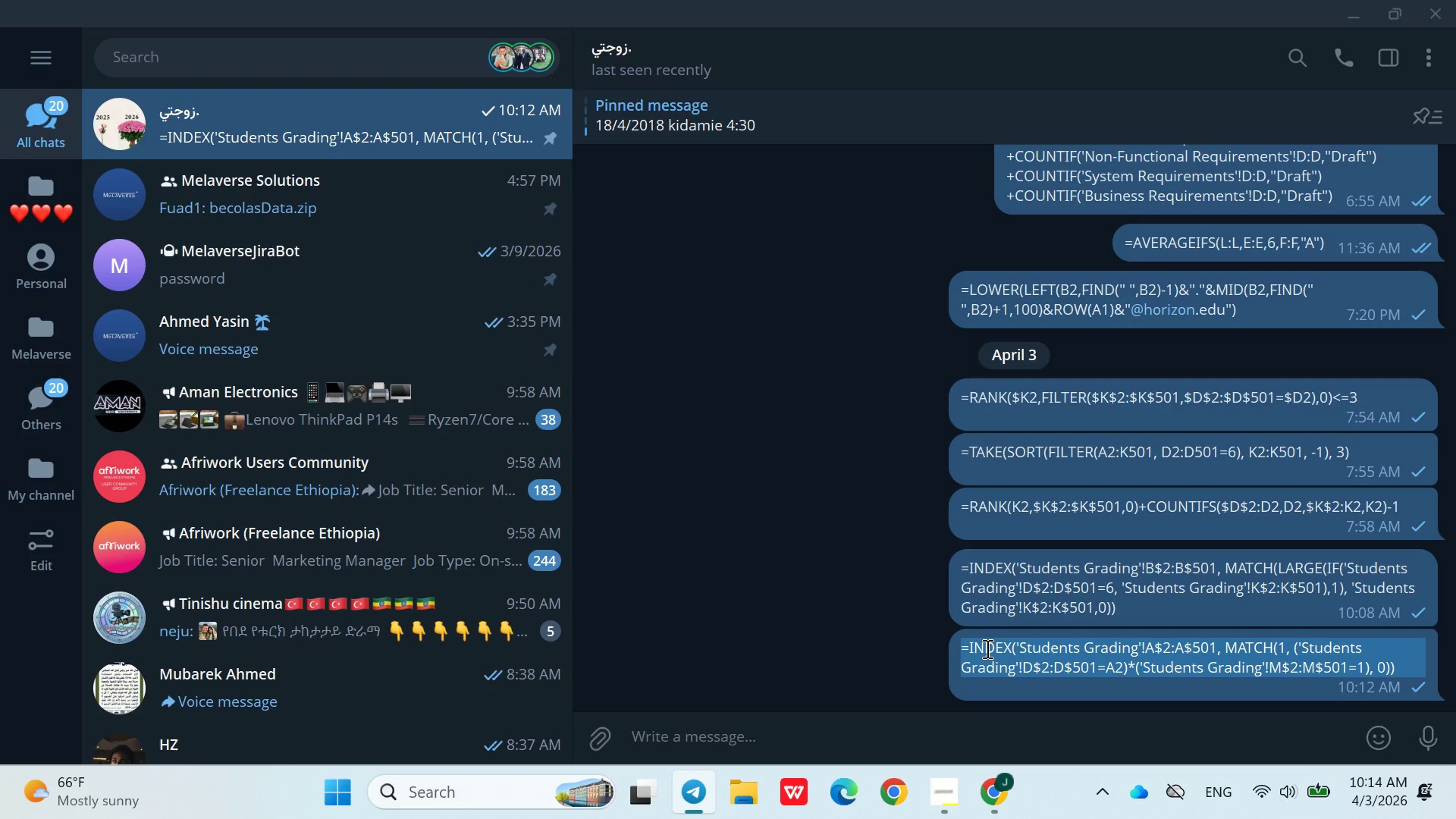 
key(Control+ControlLeft)
 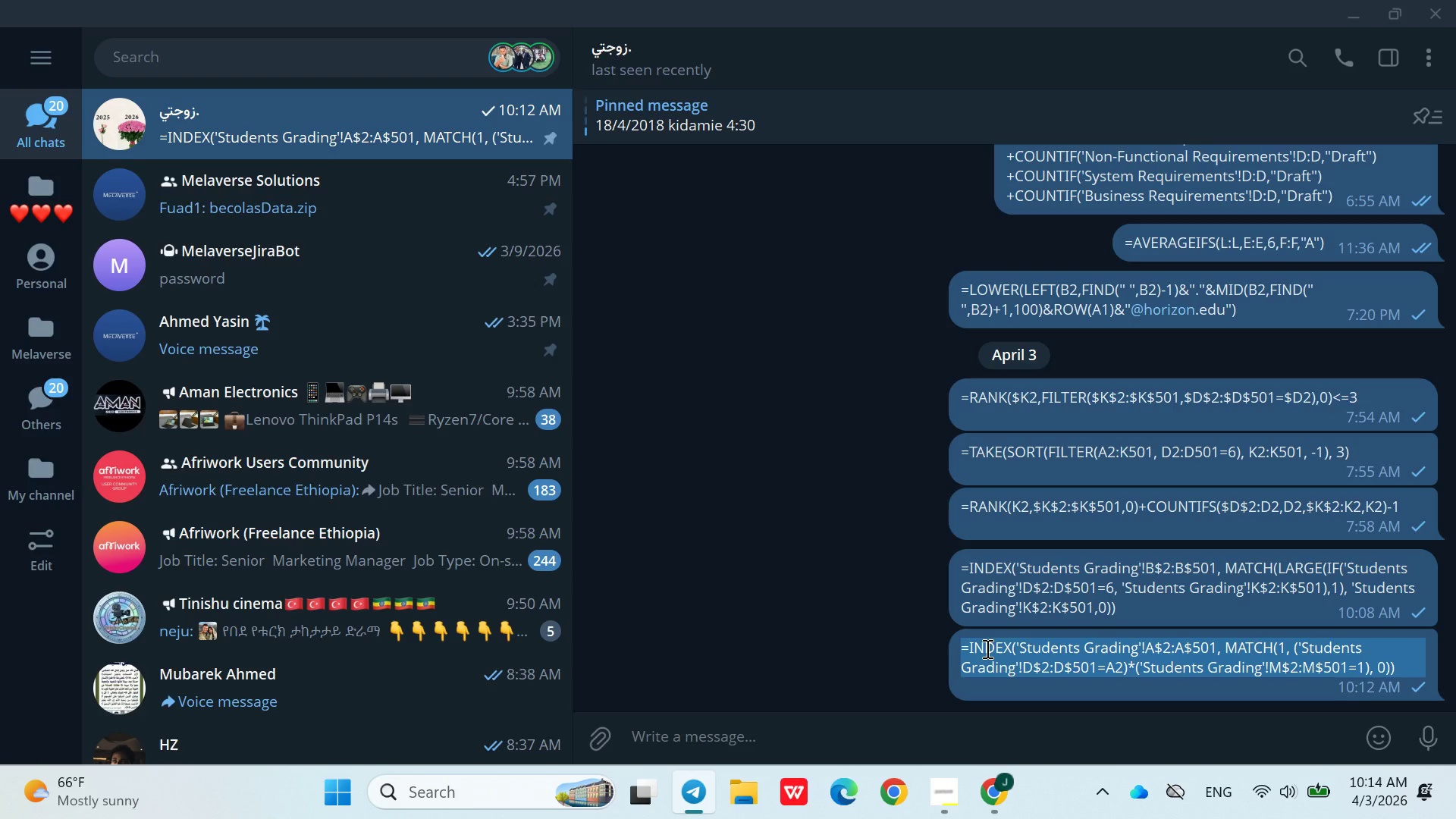 
key(Control+C)
 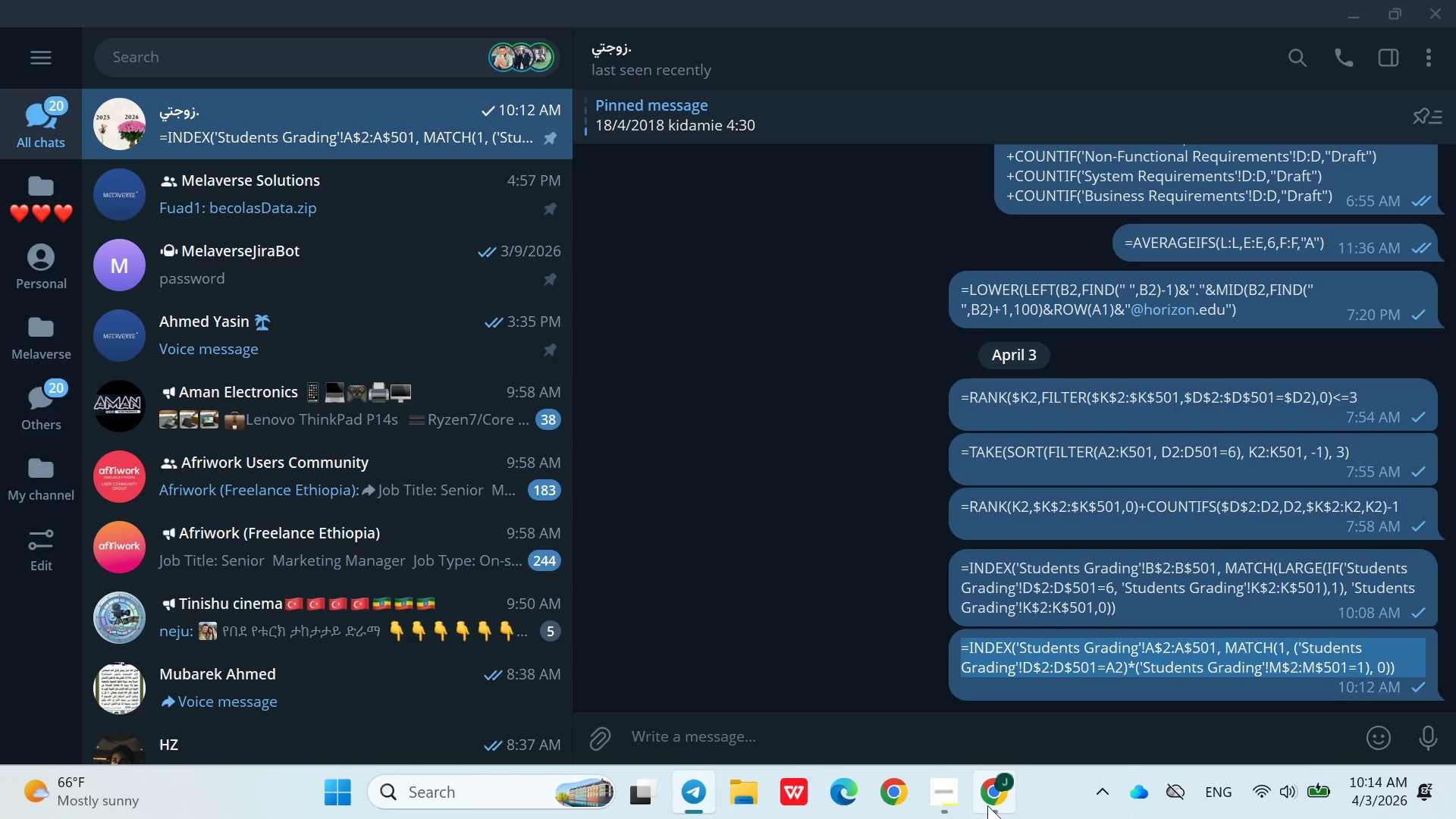 
left_click([994, 804])
 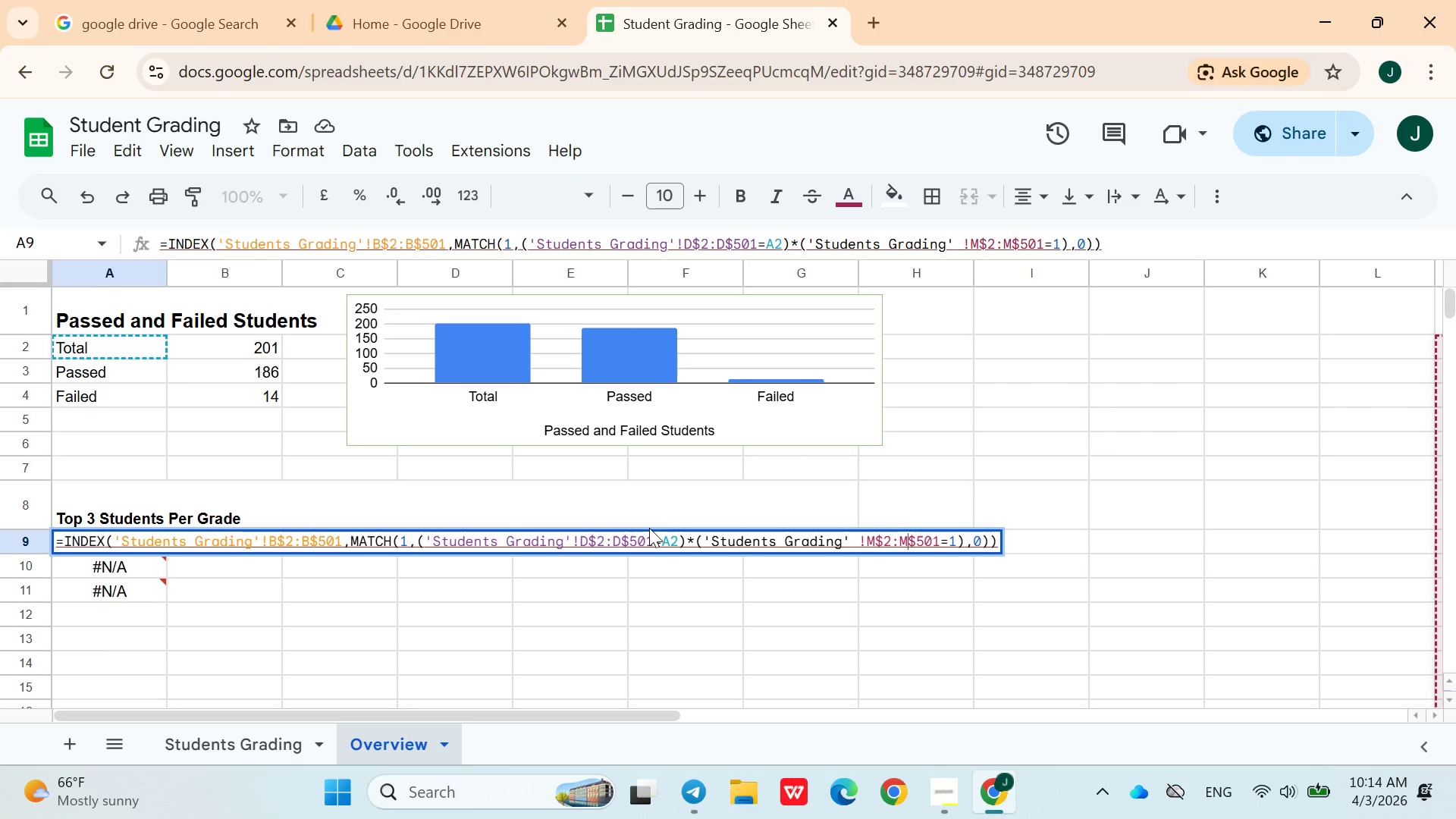 
left_click([649, 528])
 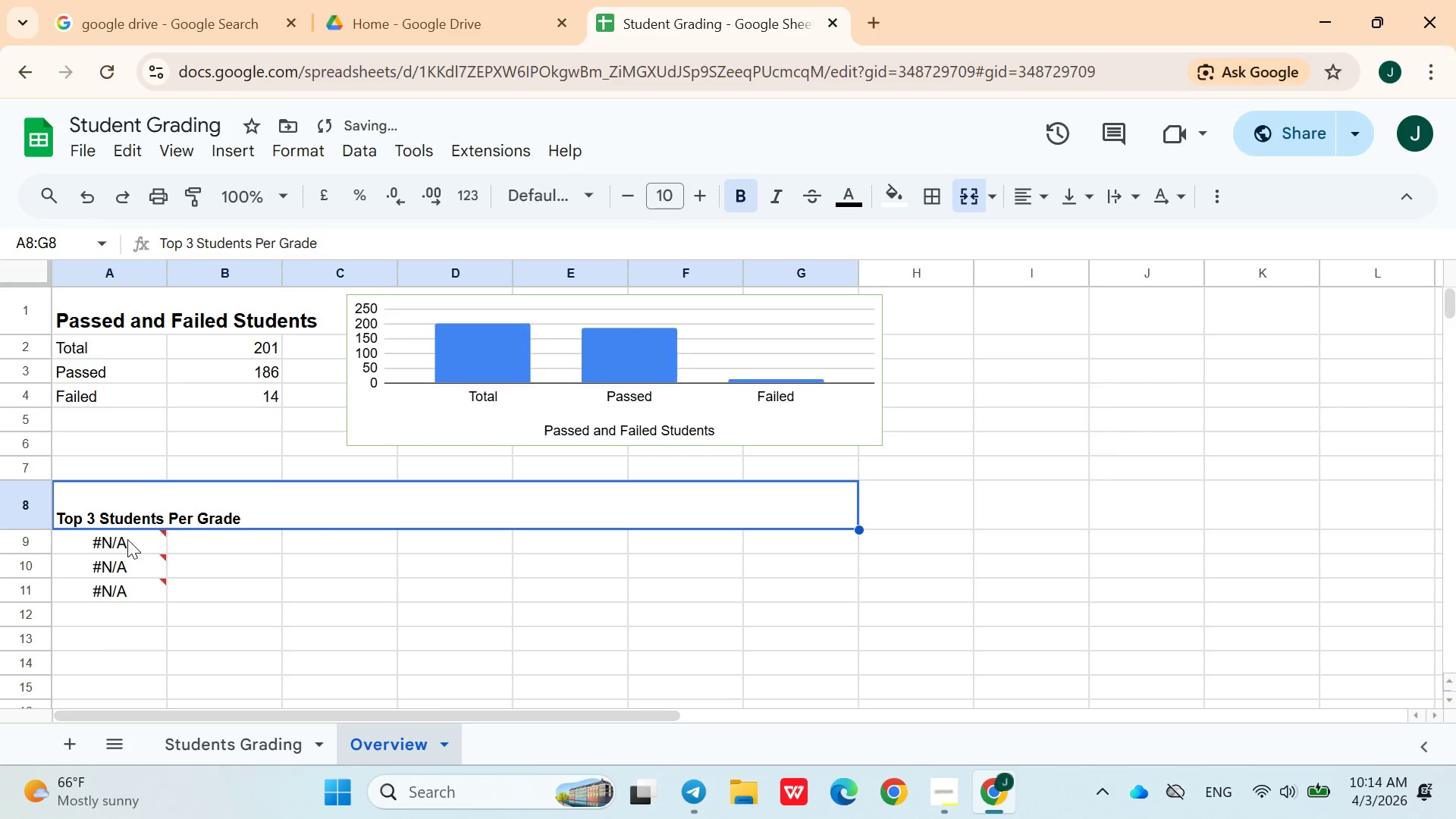 
double_click([127, 538])
 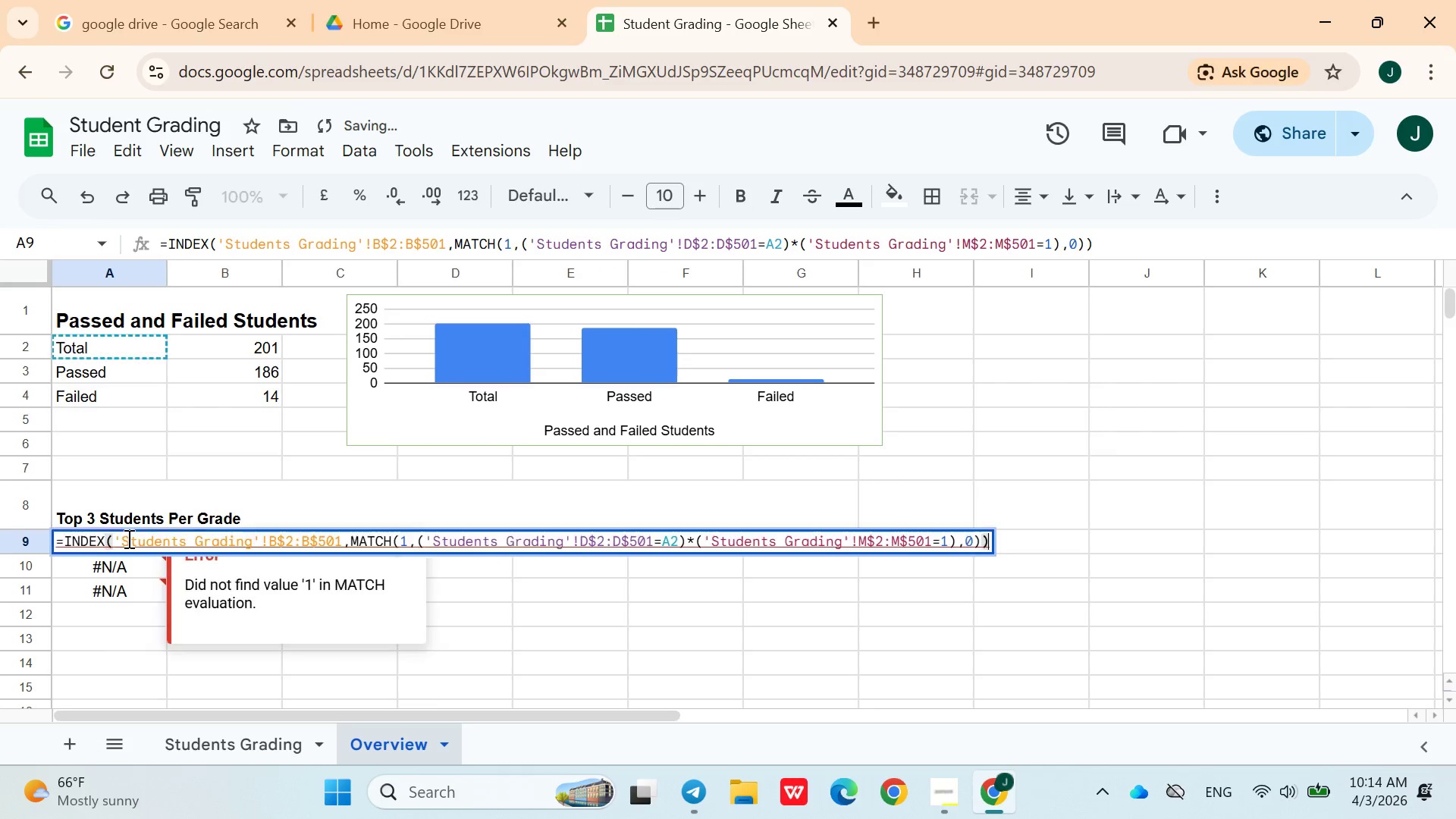 
triple_click([127, 538])
 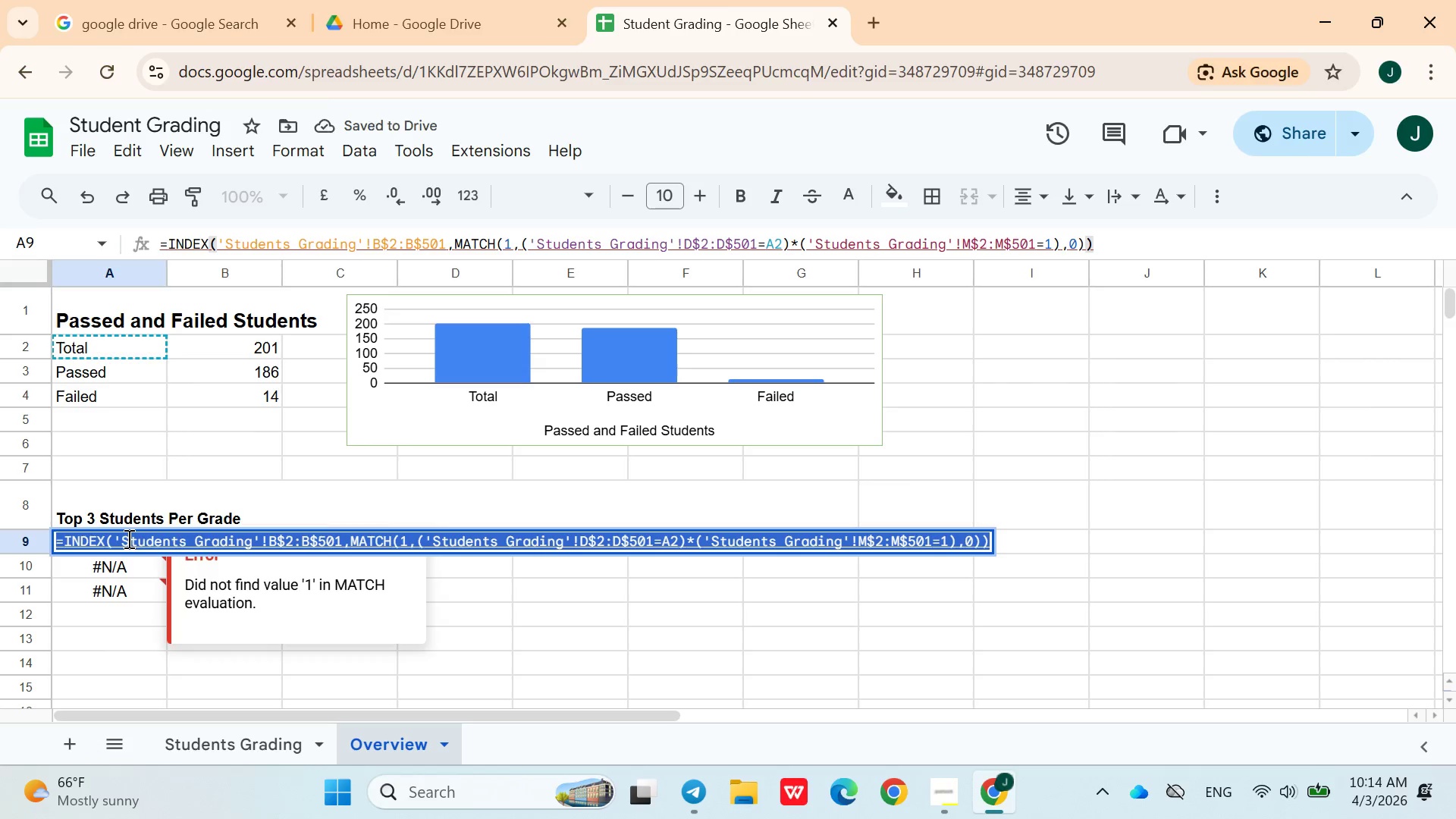 
key(Control+V)
 